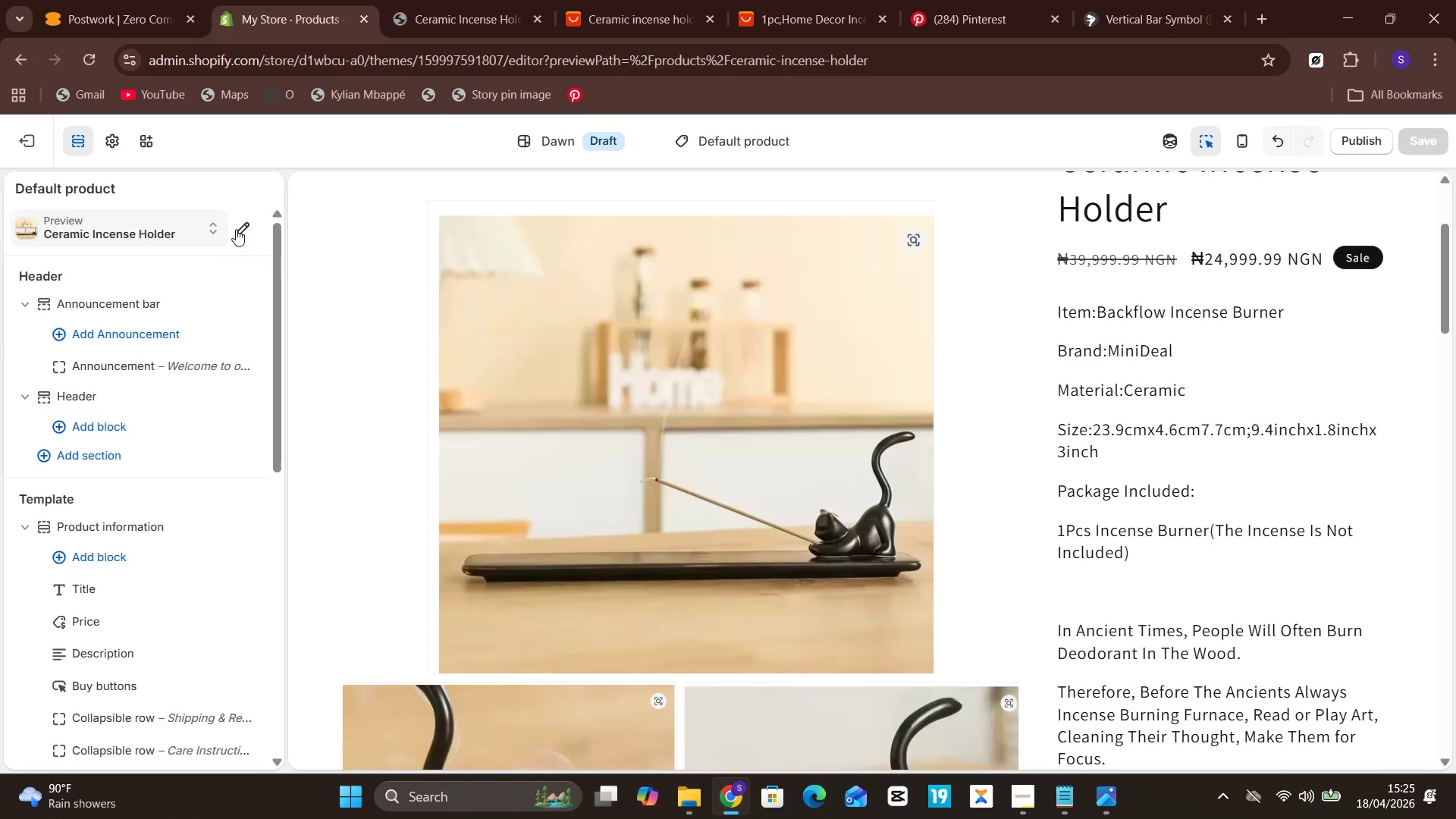 
left_click([240, 226])
 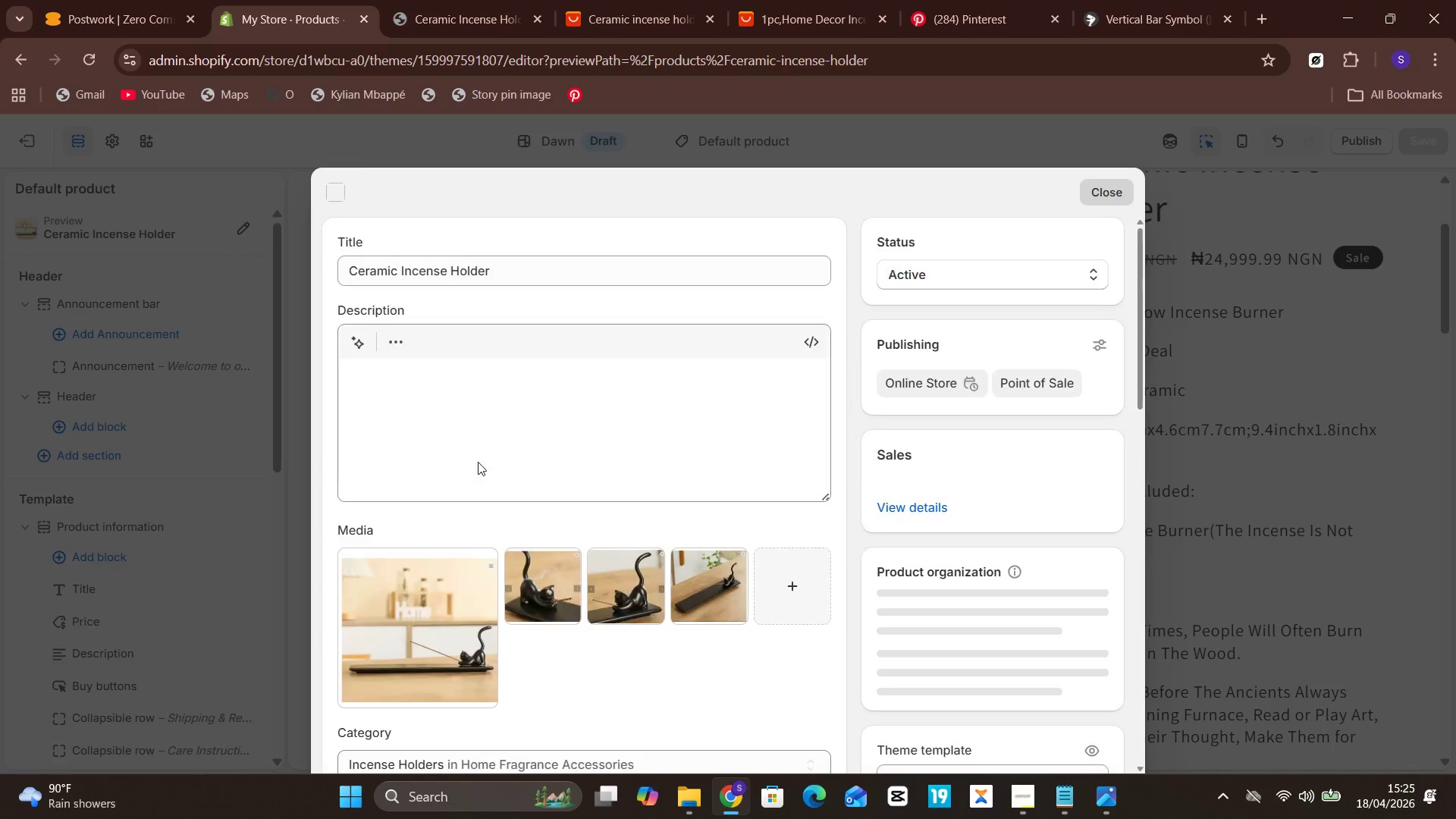 
left_click([493, 434])
 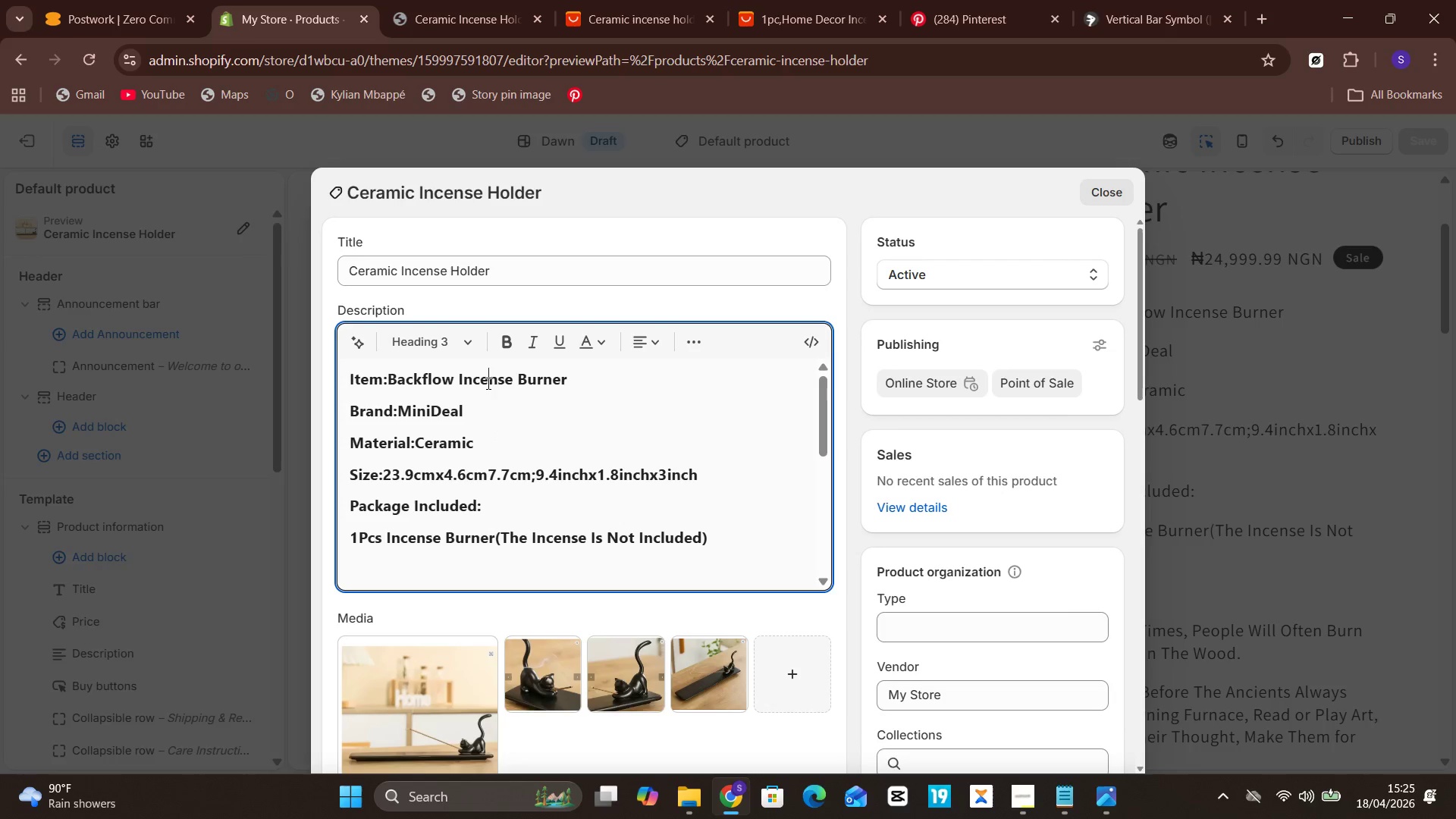 
key(Control+A)
 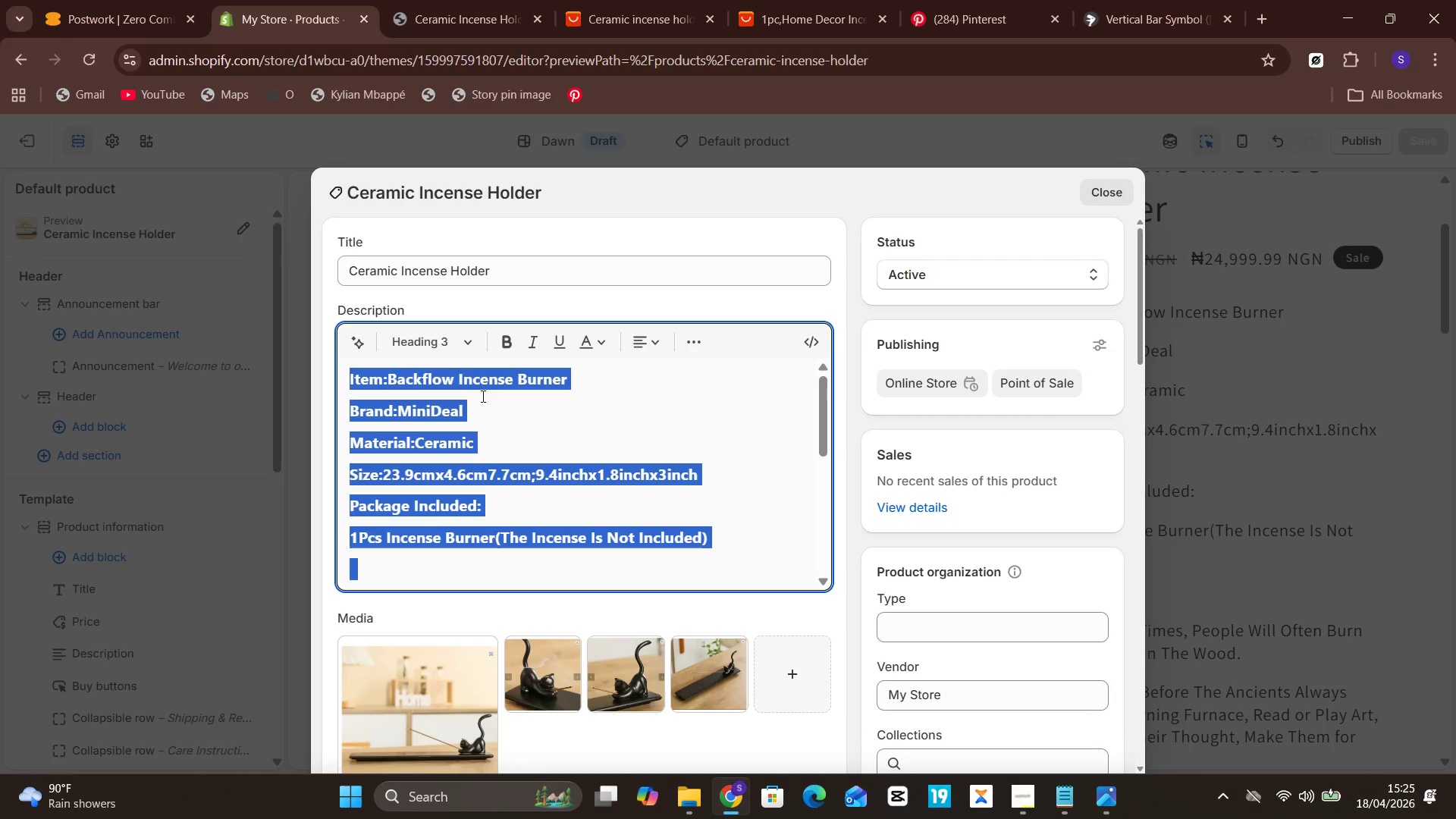 
type(Ground Your Space I)
key(Backspace)
key(Backspace)
type( in Natural Stone)
 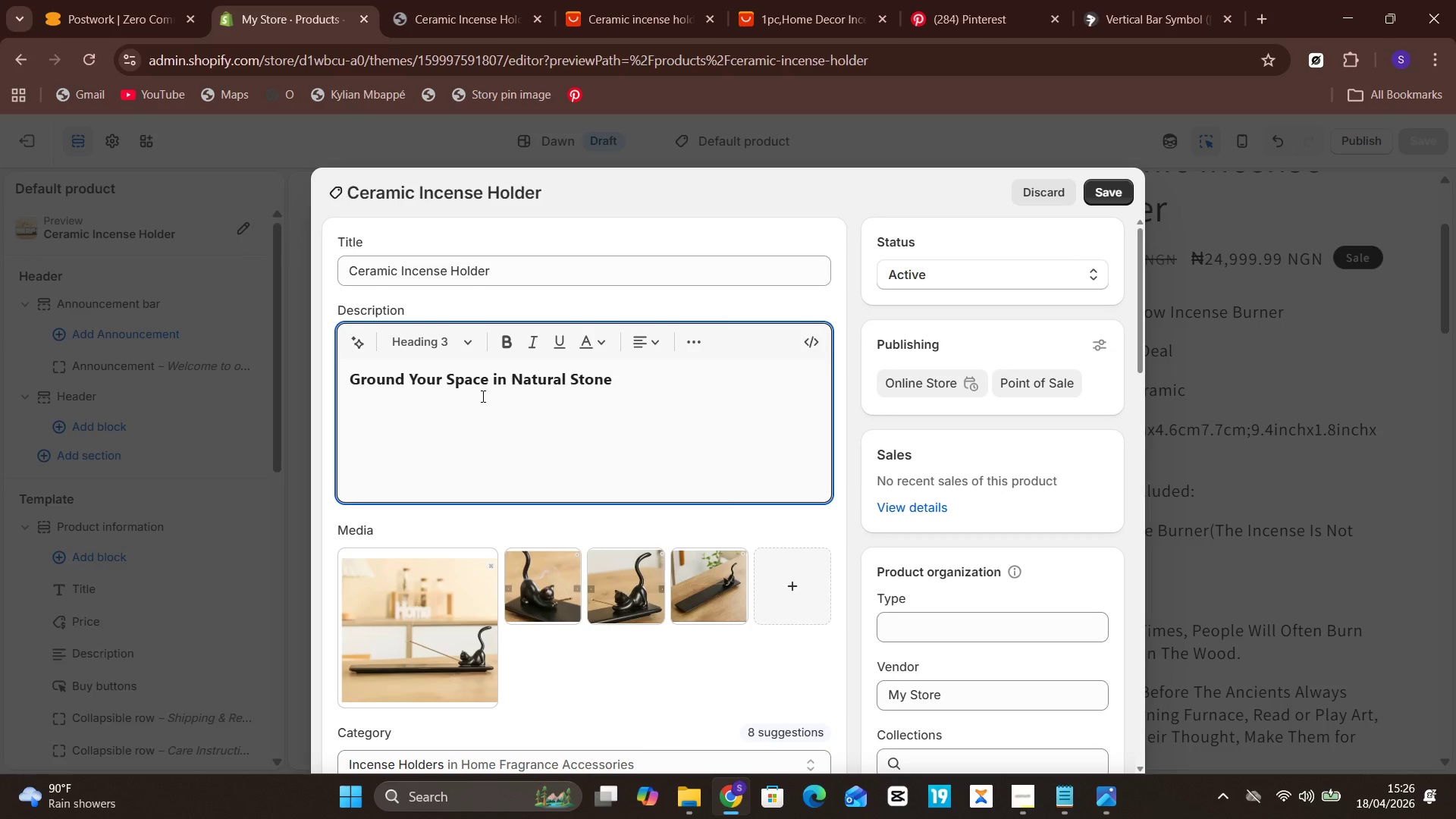 
key(Enter)
 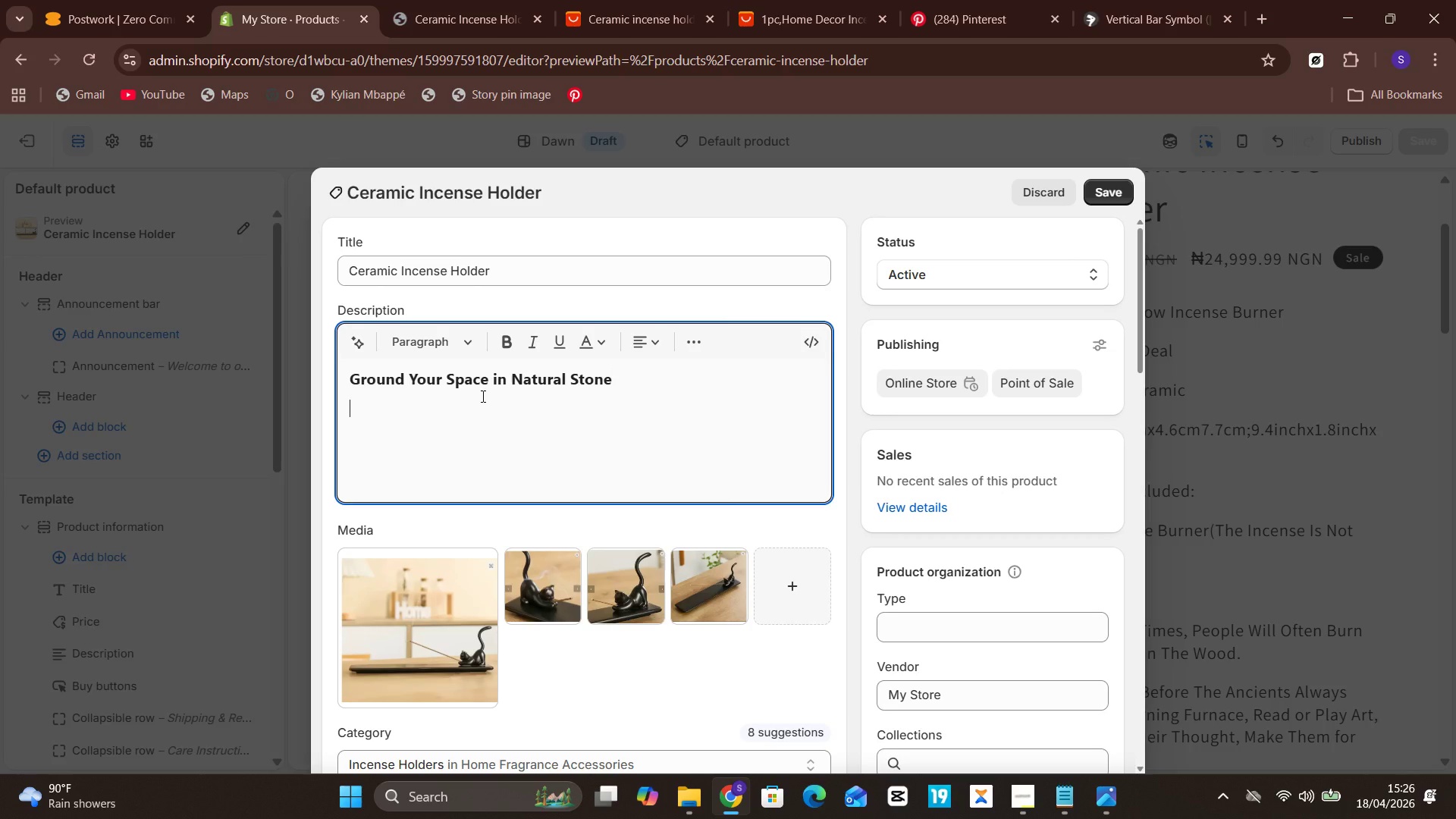 
key(CapsLock)
 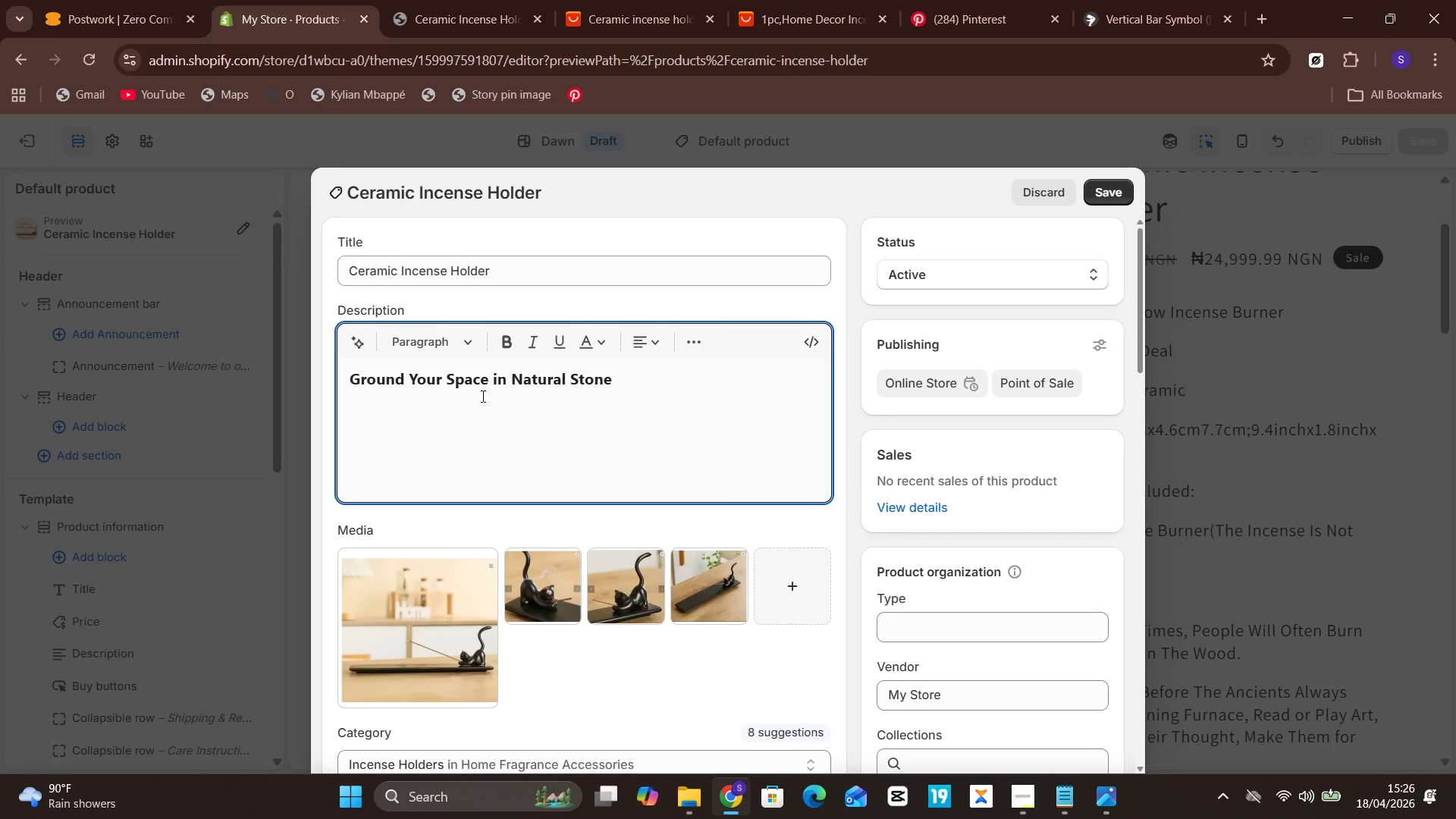 
wait(5.66)
 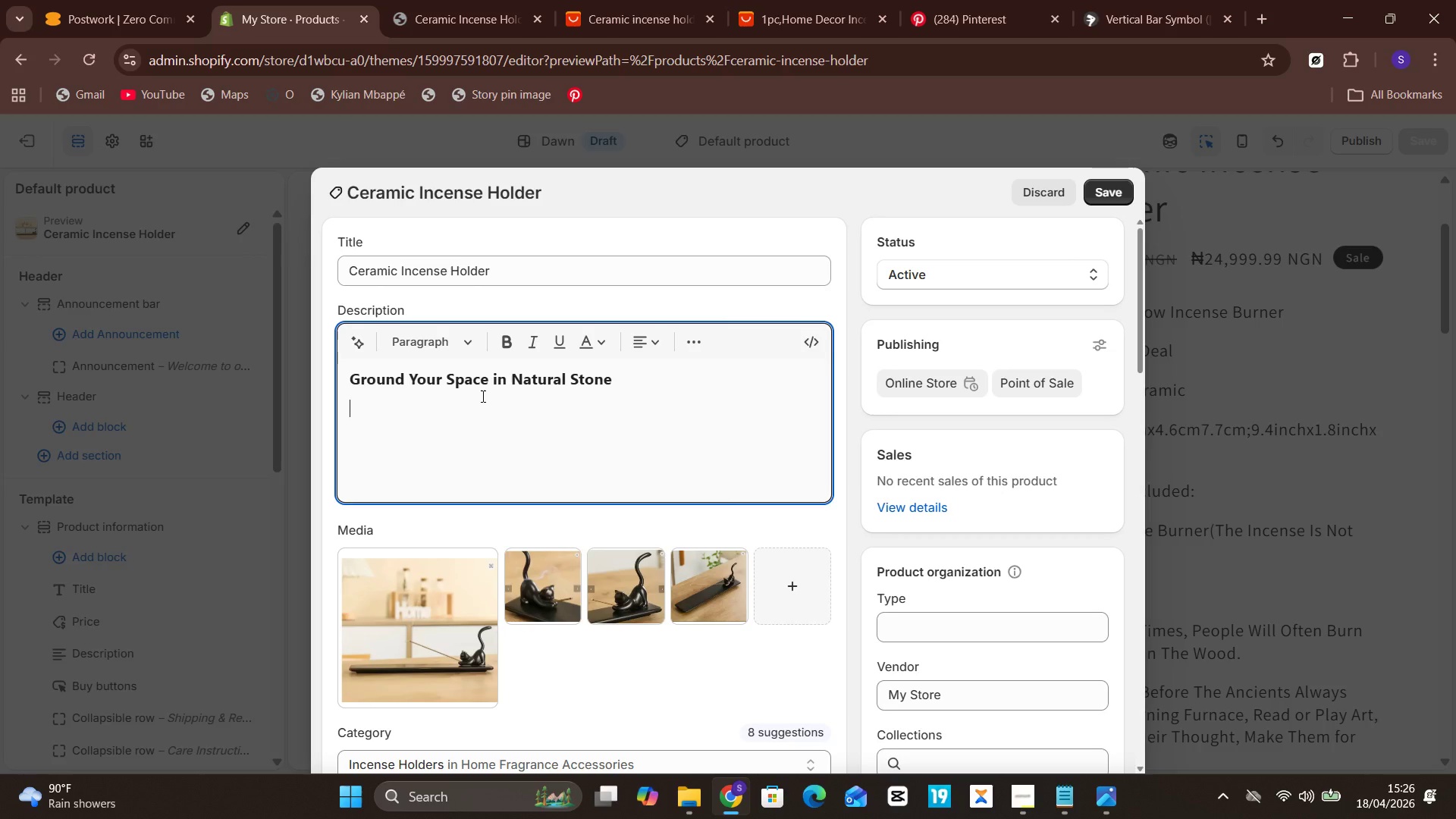 
type(Crafted from raw c)
key(Backspace)
type(volcanic basalt, this minimalist incense holder brings aa s)
key(Backspace)
key(Backspace)
key(Backspace)
type( sense of calm and perforance)
 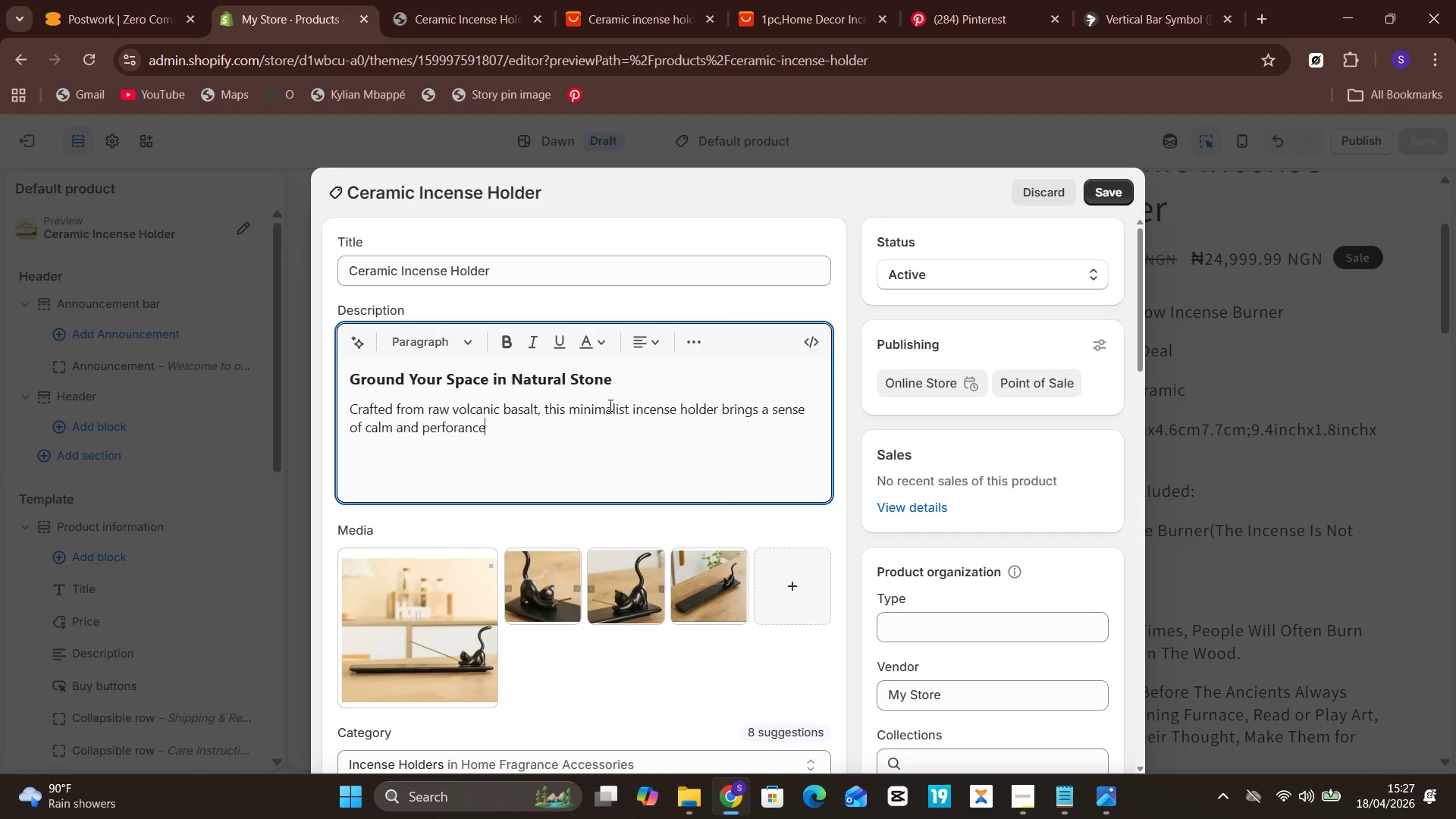 
key(Unknown)
 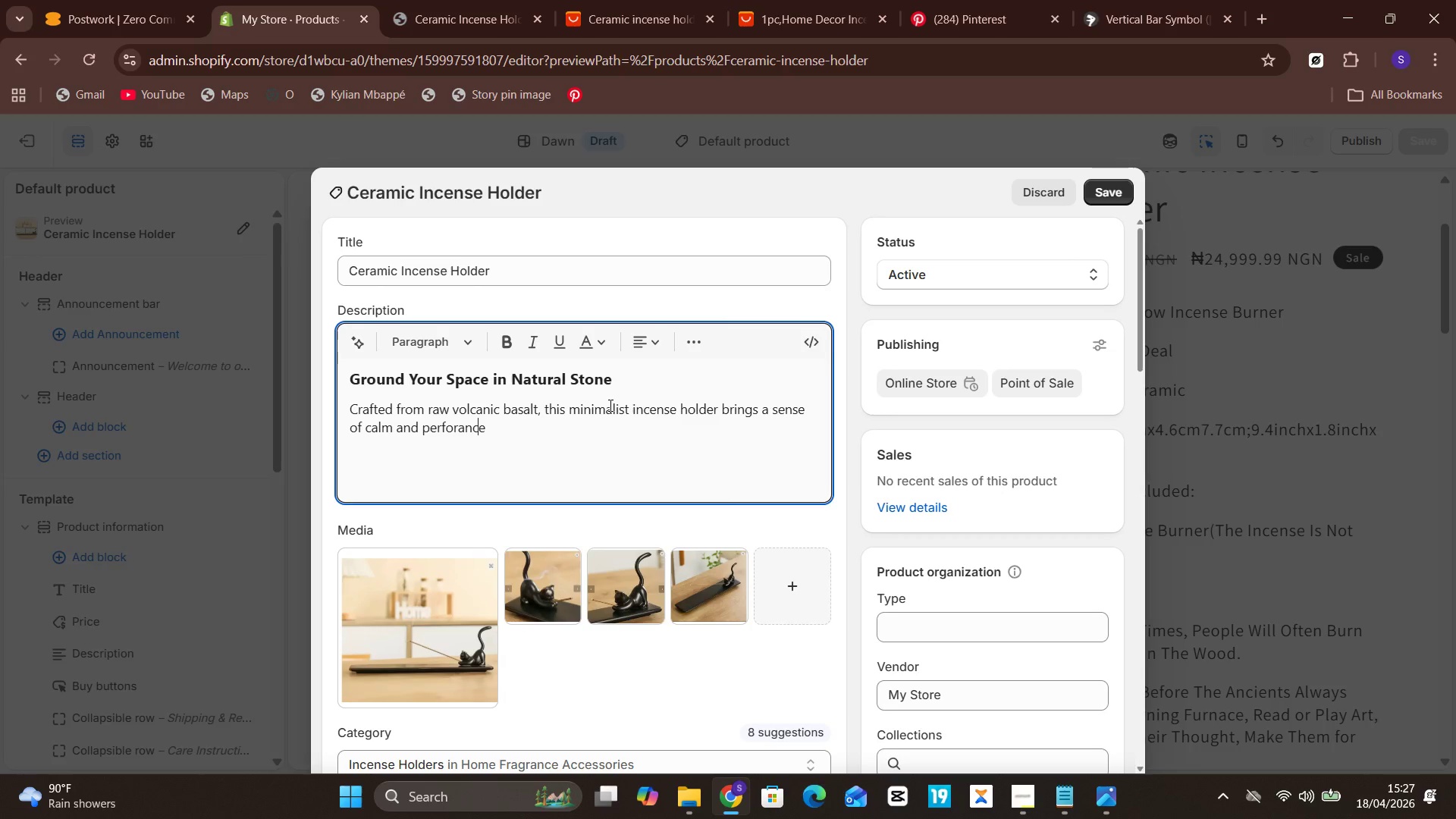 
key(ArrowLeft)
 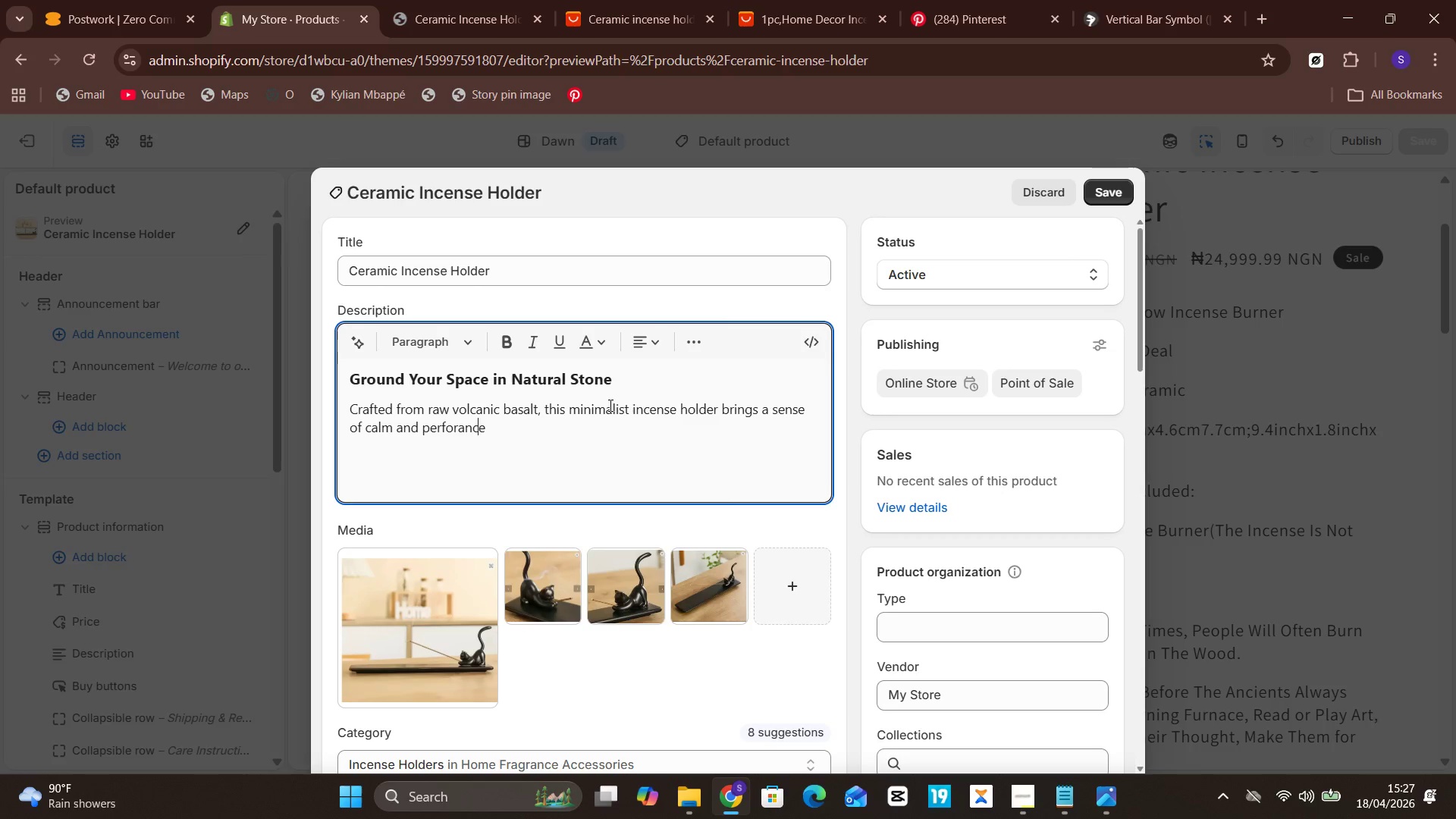 
key(ArrowLeft)
 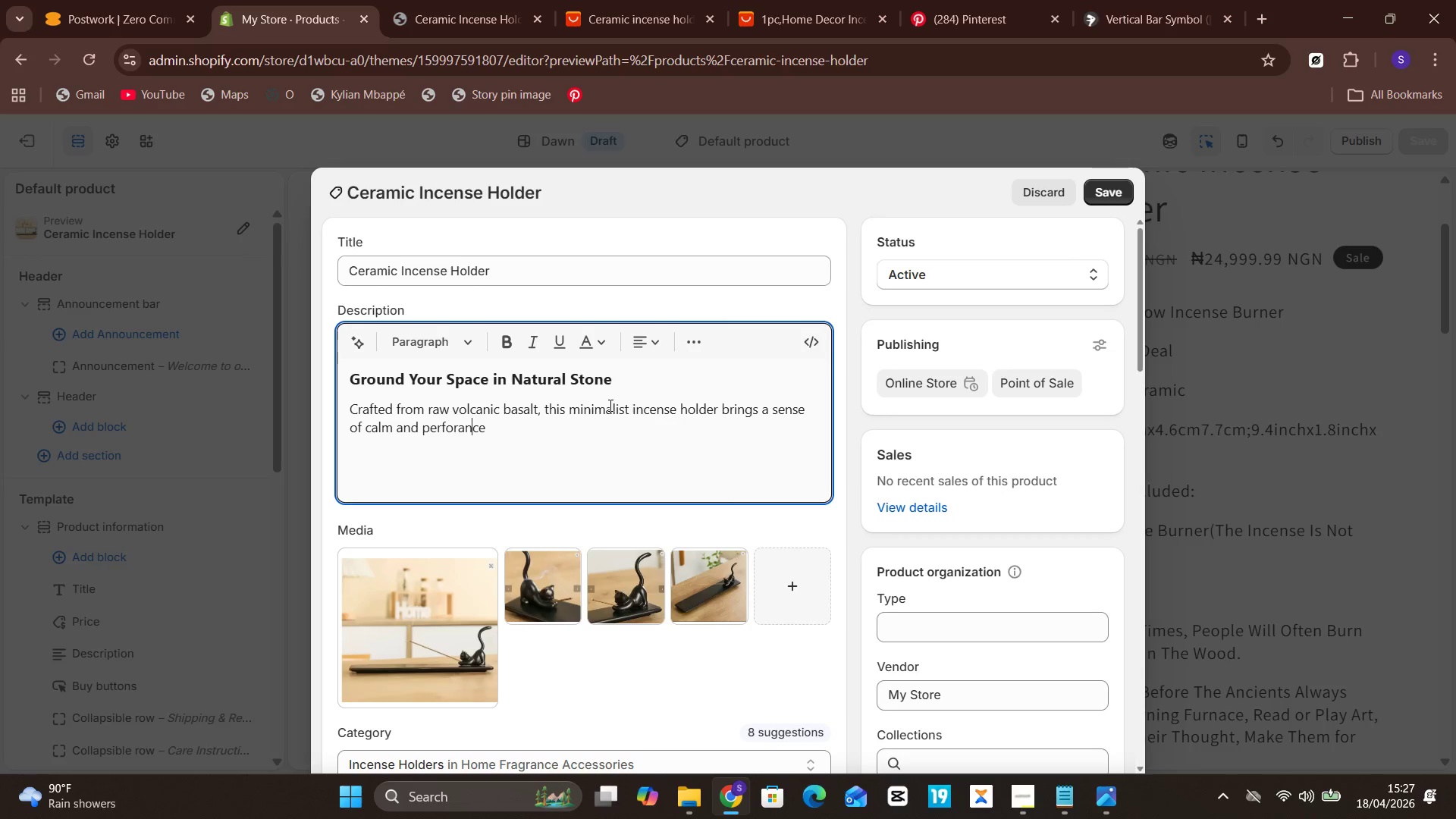 
key(Unknown)
 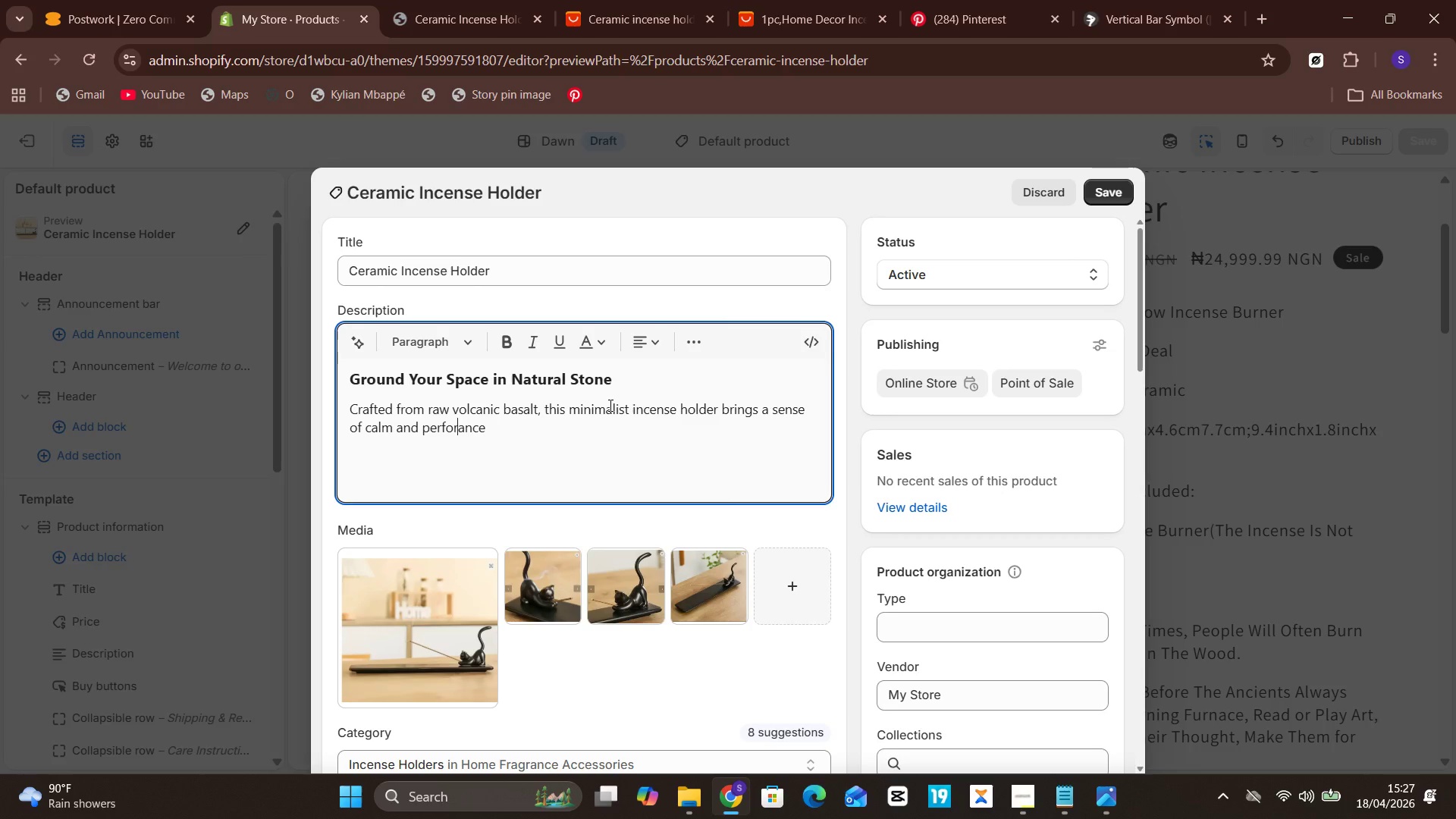 
key(ArrowLeft)
 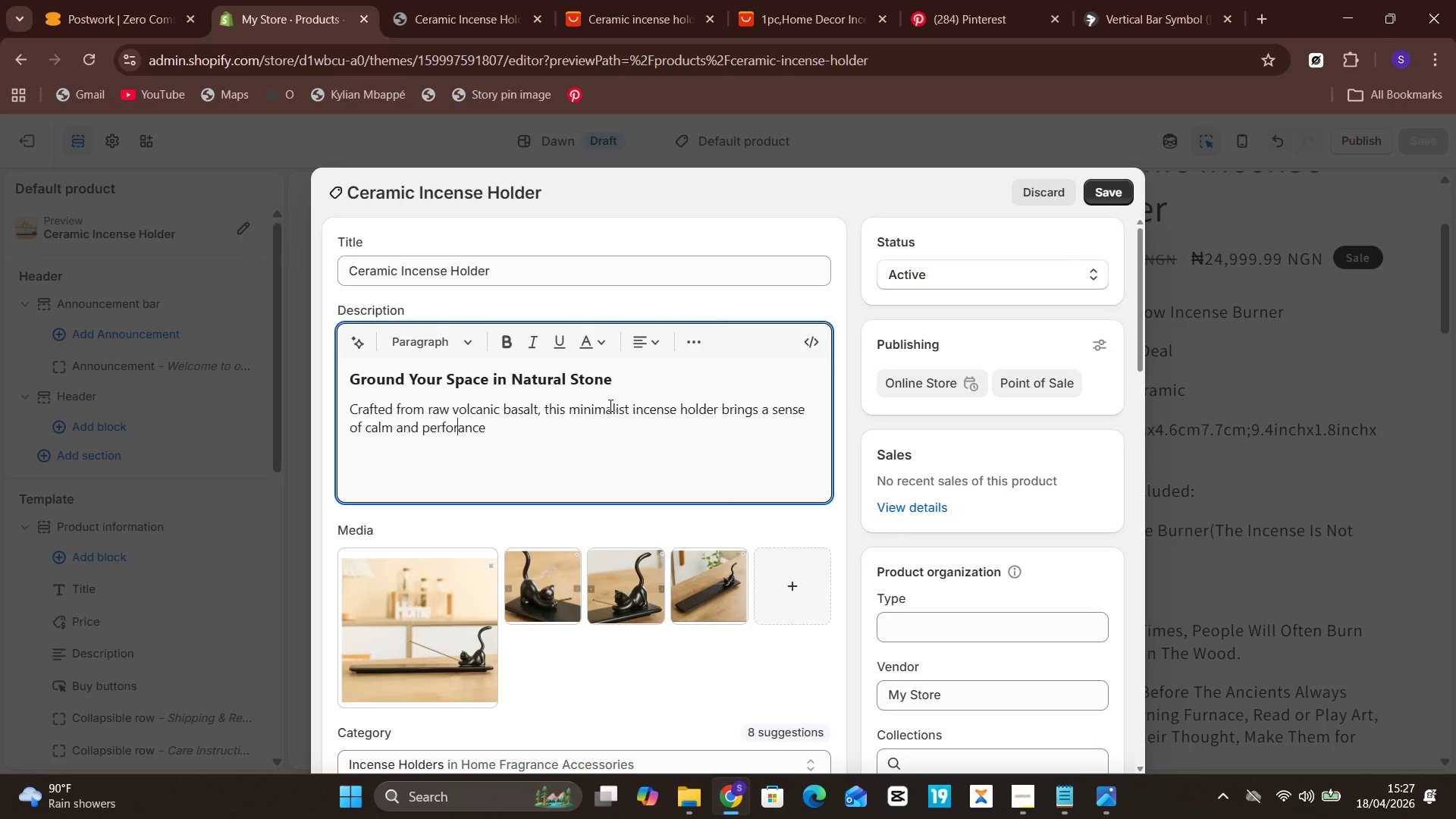 
key(Unknown)
 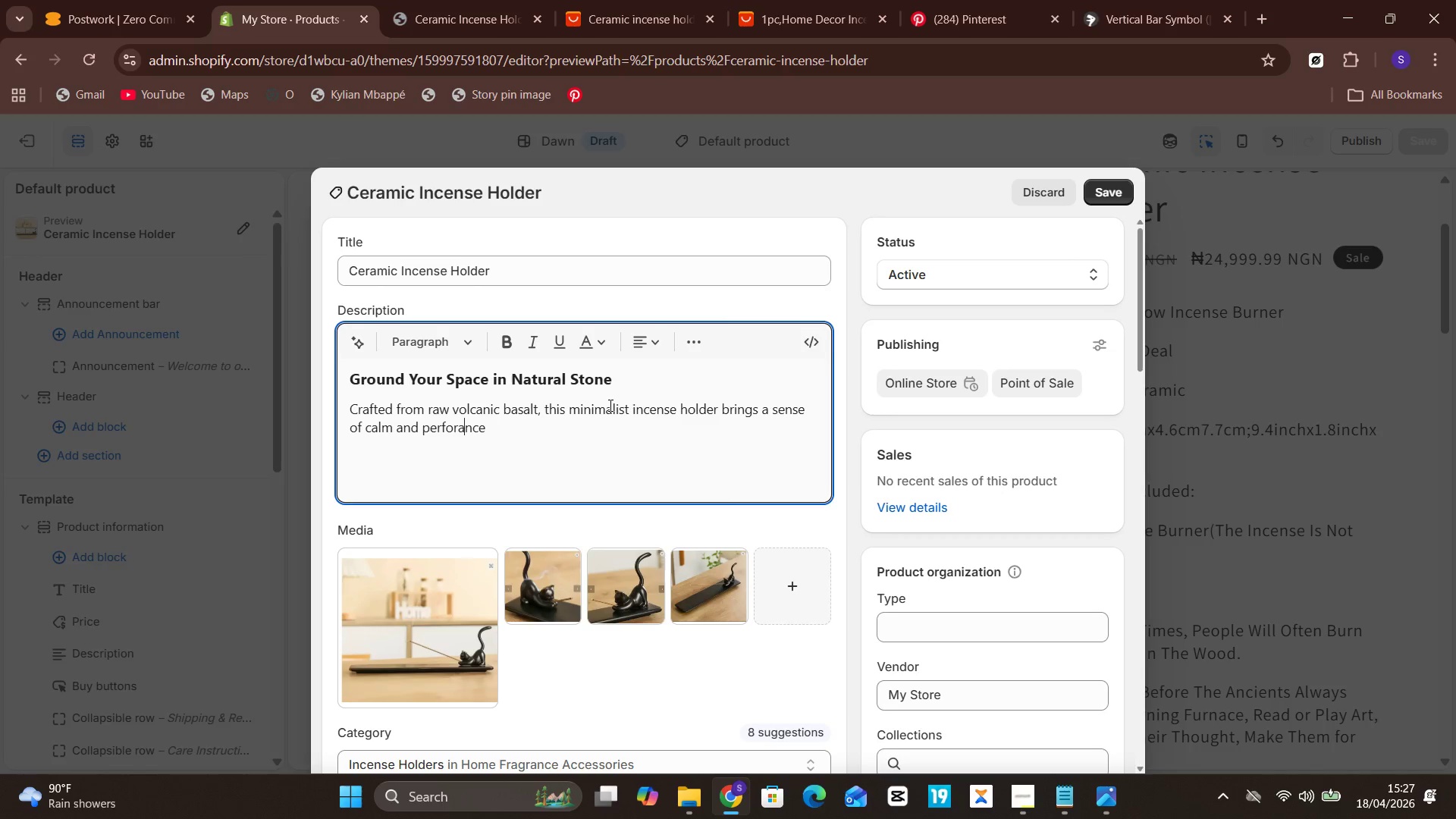 
key(Unknown)
 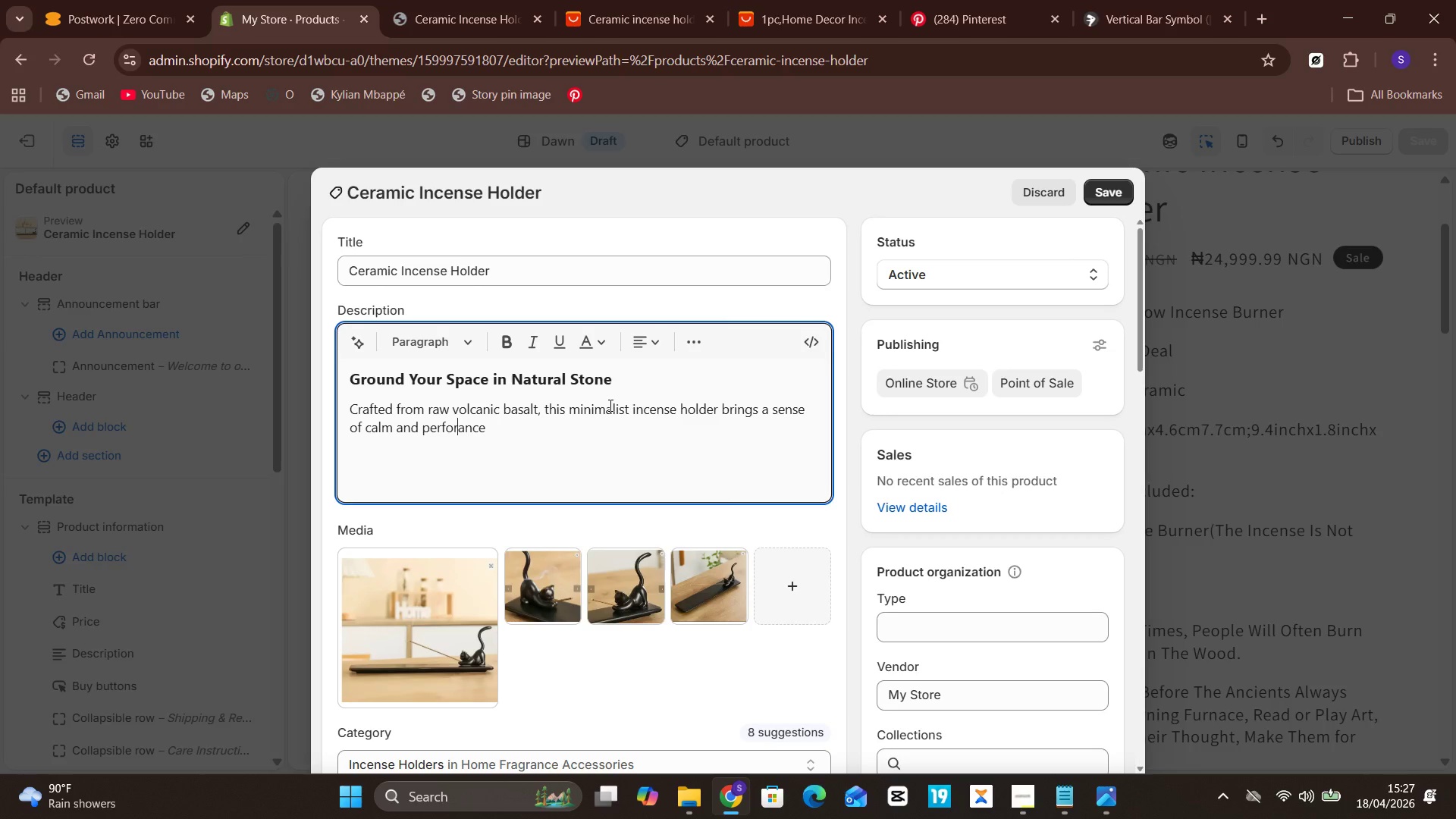 
key(ArrowLeft)
 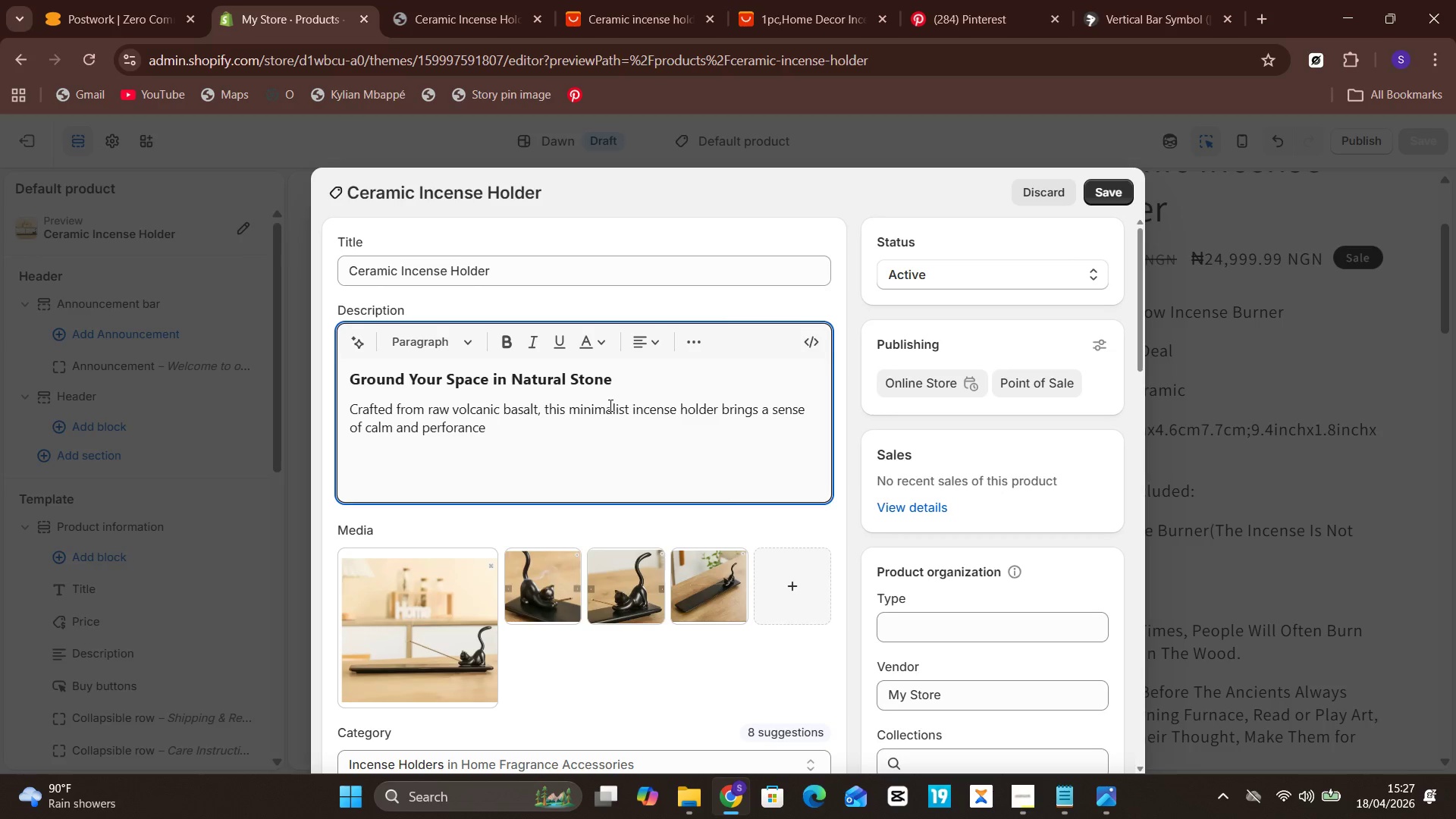 
key(M)
 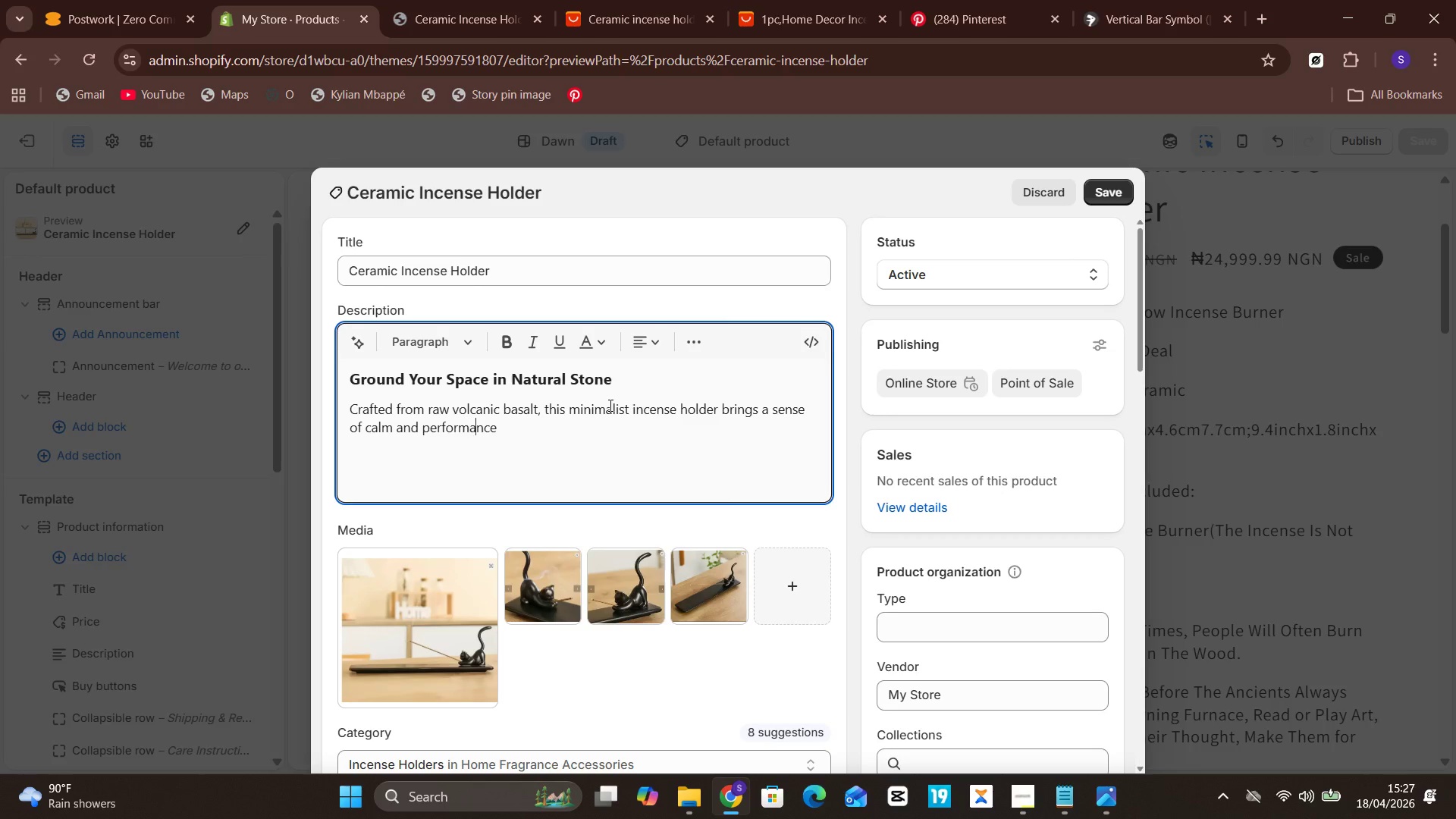 
hold_key(key=Unknown, duration=0.73)
 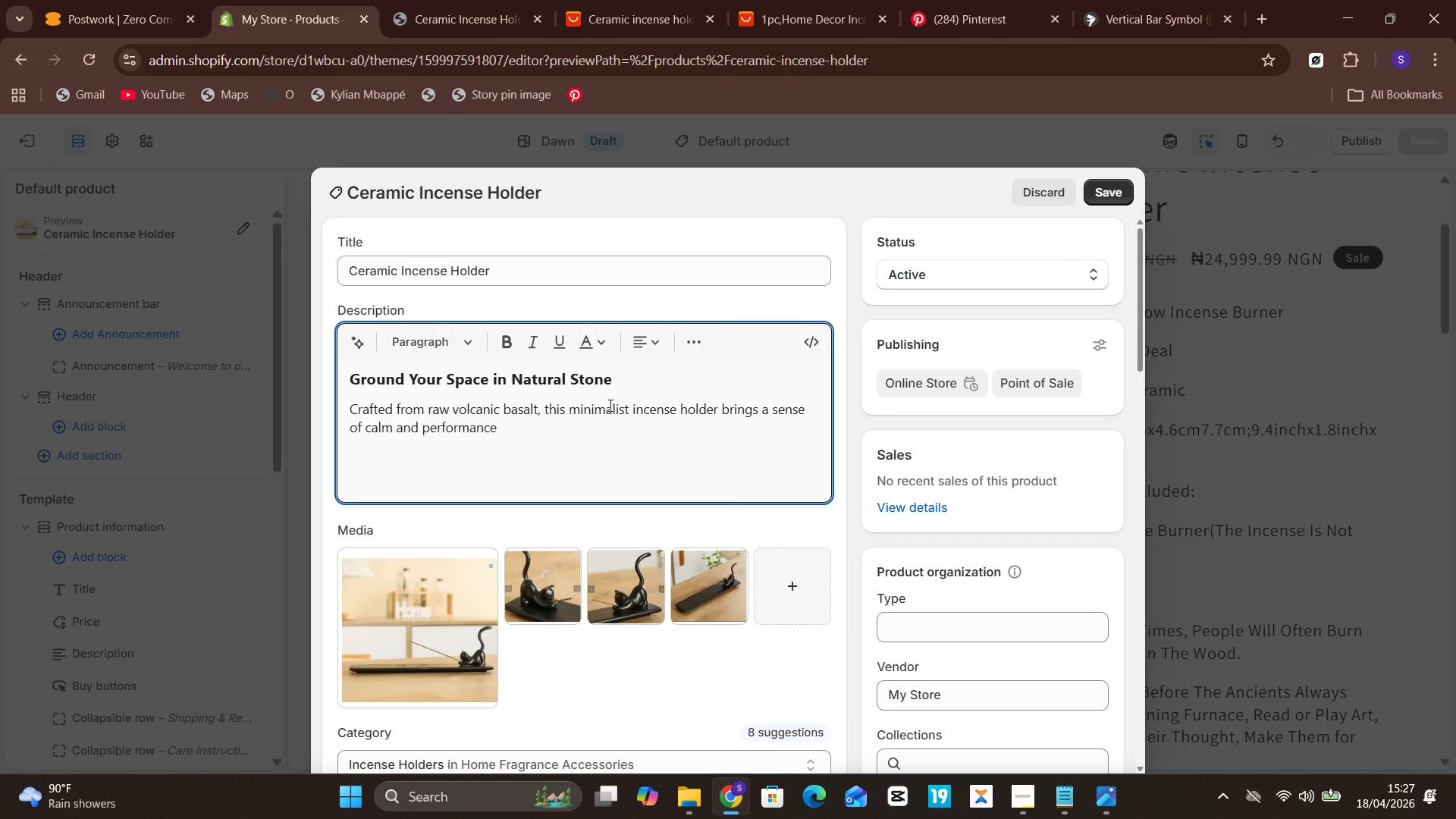 
hold_key(key=ArrowRight, duration=0.73)
 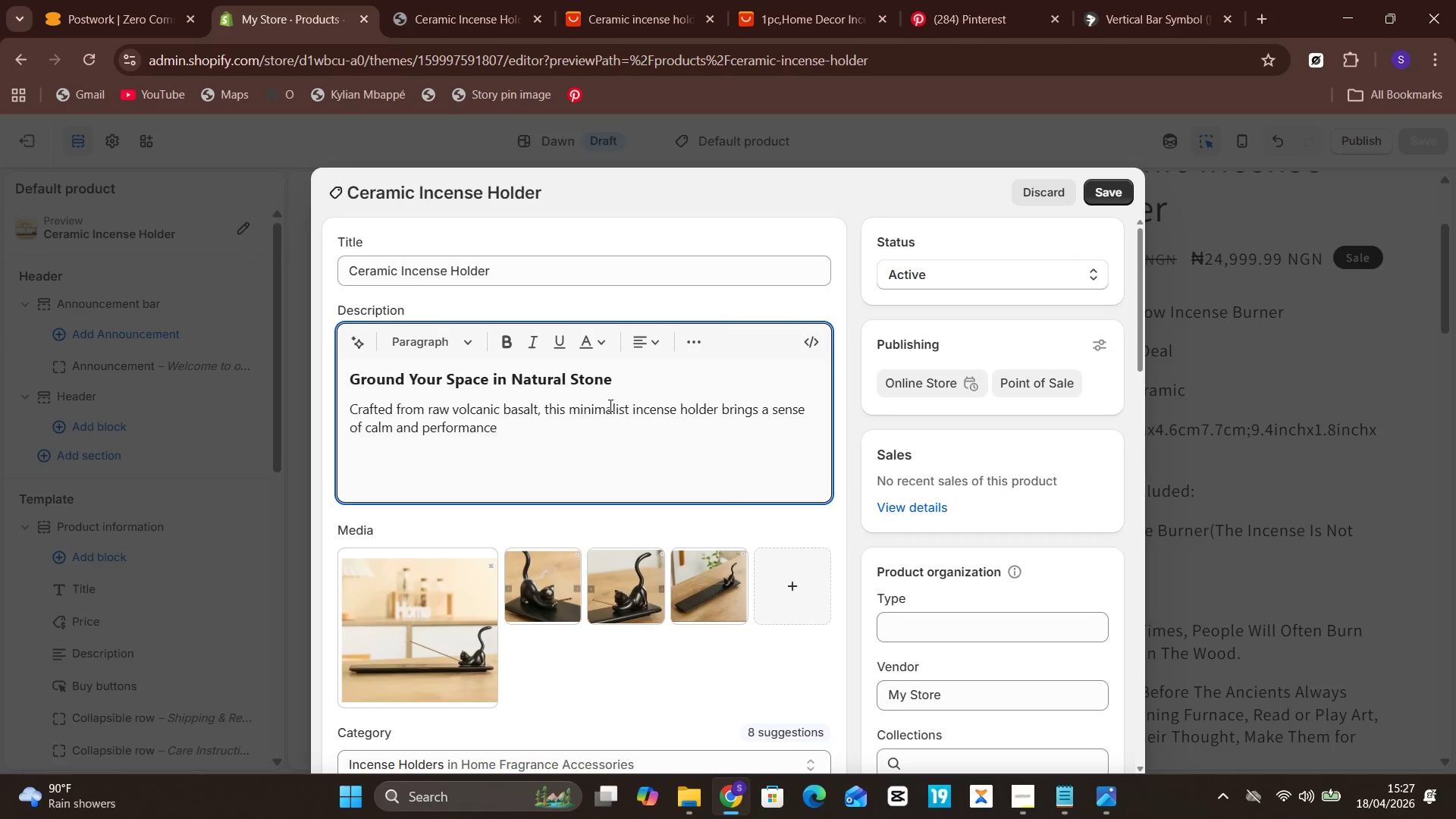 
type( to your daily rituals)
 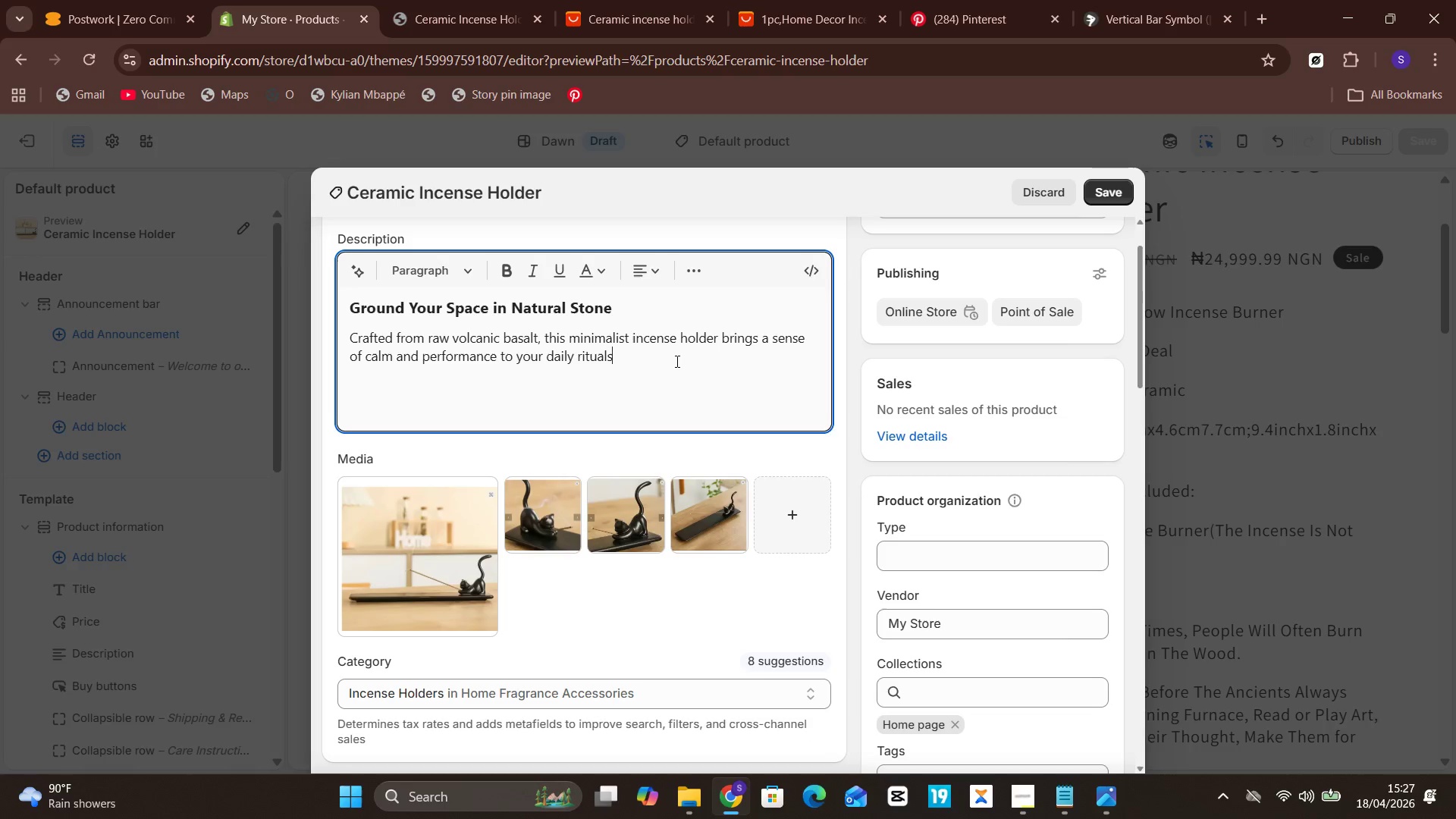 
wait(16.52)
 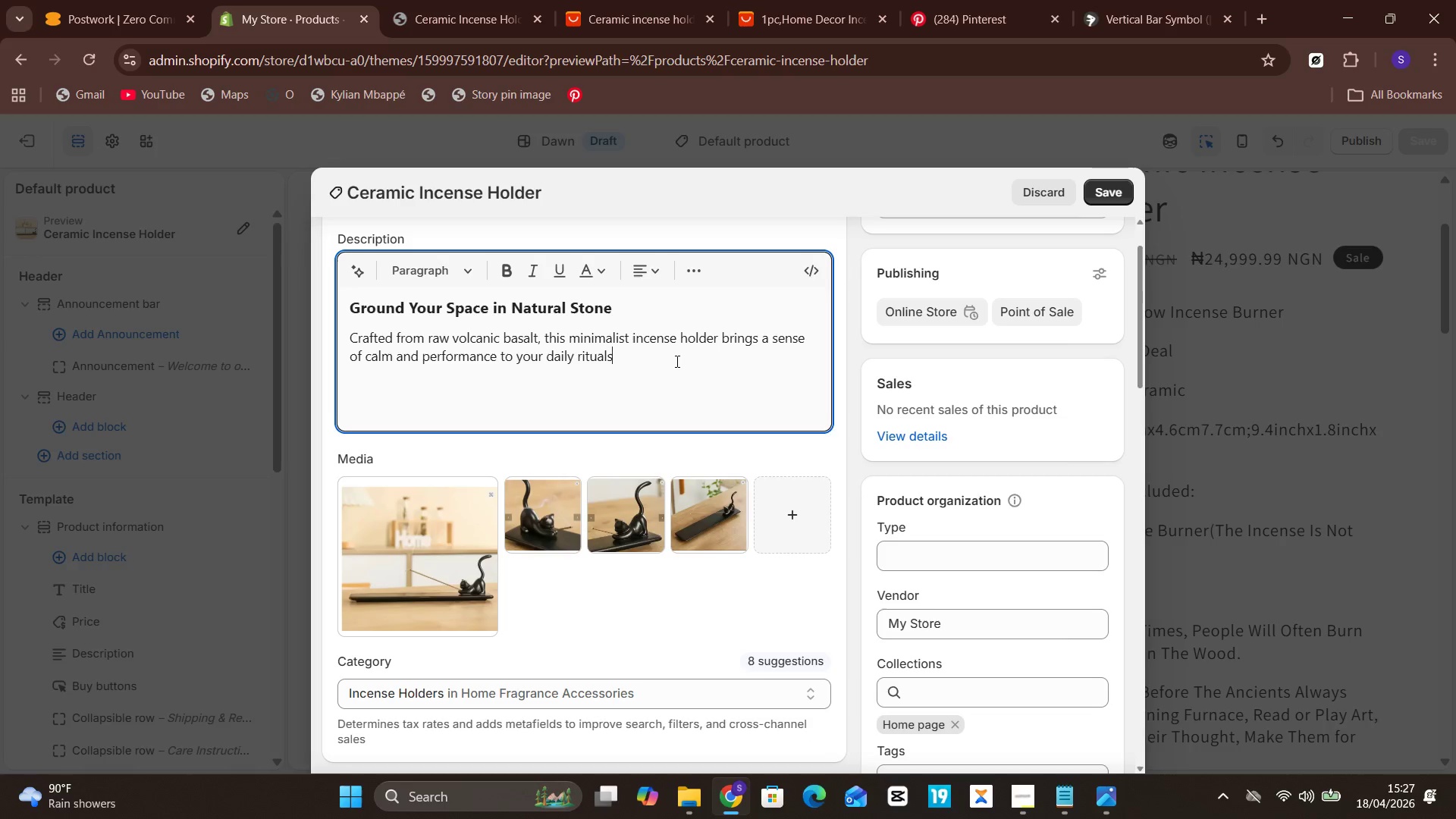 
type(. Each piece is uniquelu)
key(Backspace)
type(y textured )
key(Backspace)
type(, echoing the natural formation of a cooled lava)
 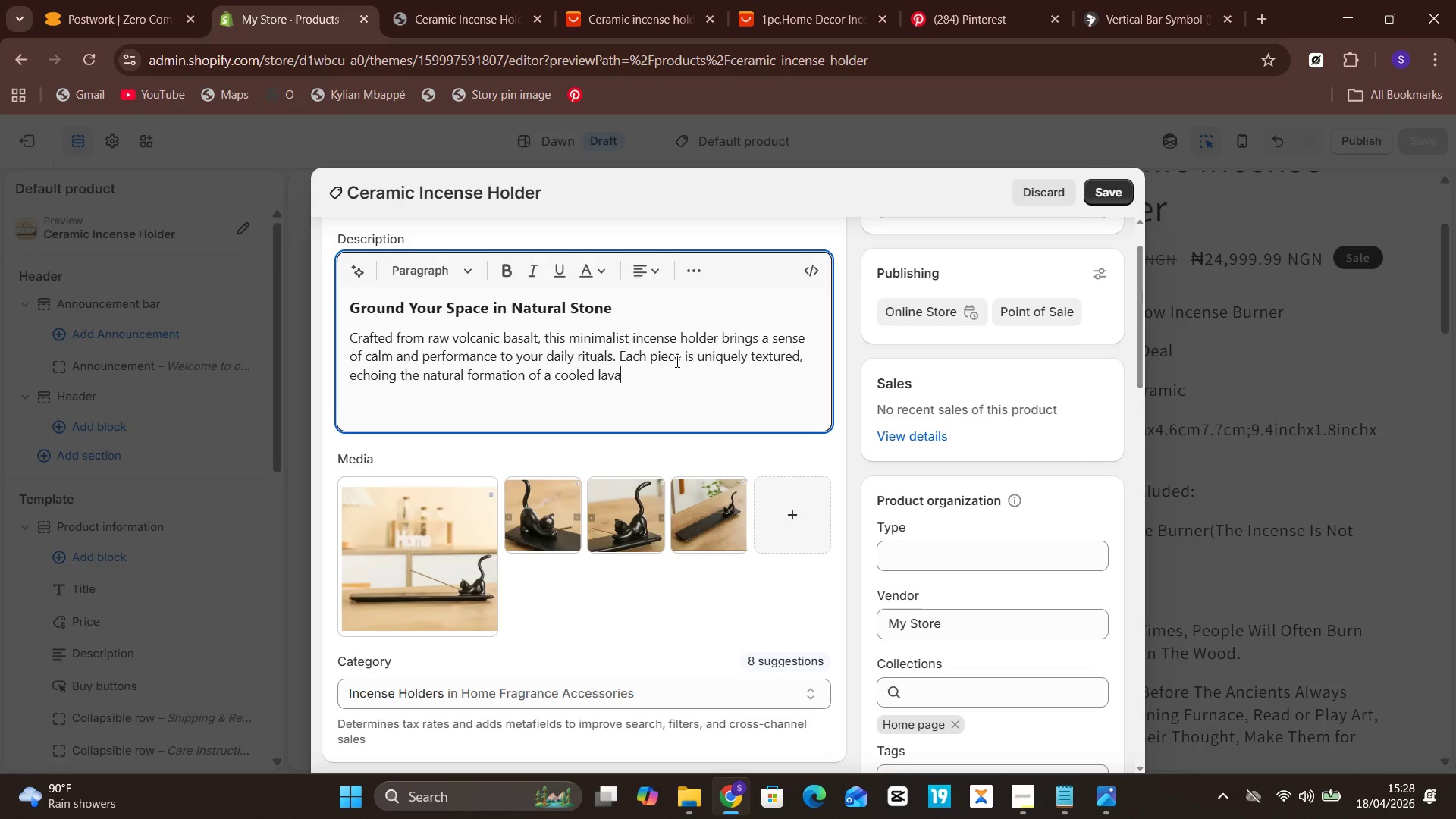 
key(Period)
 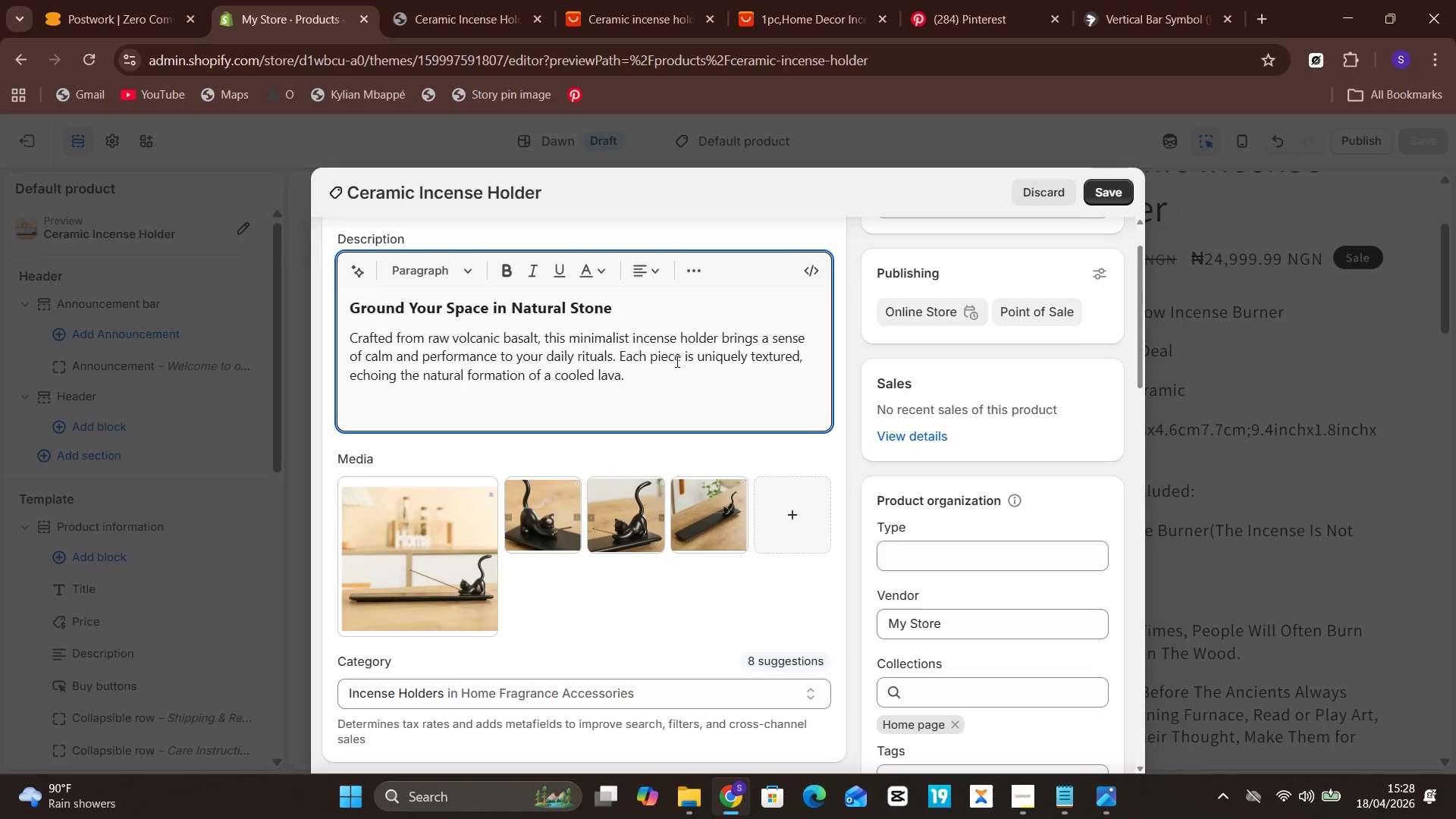 
wait(10.17)
 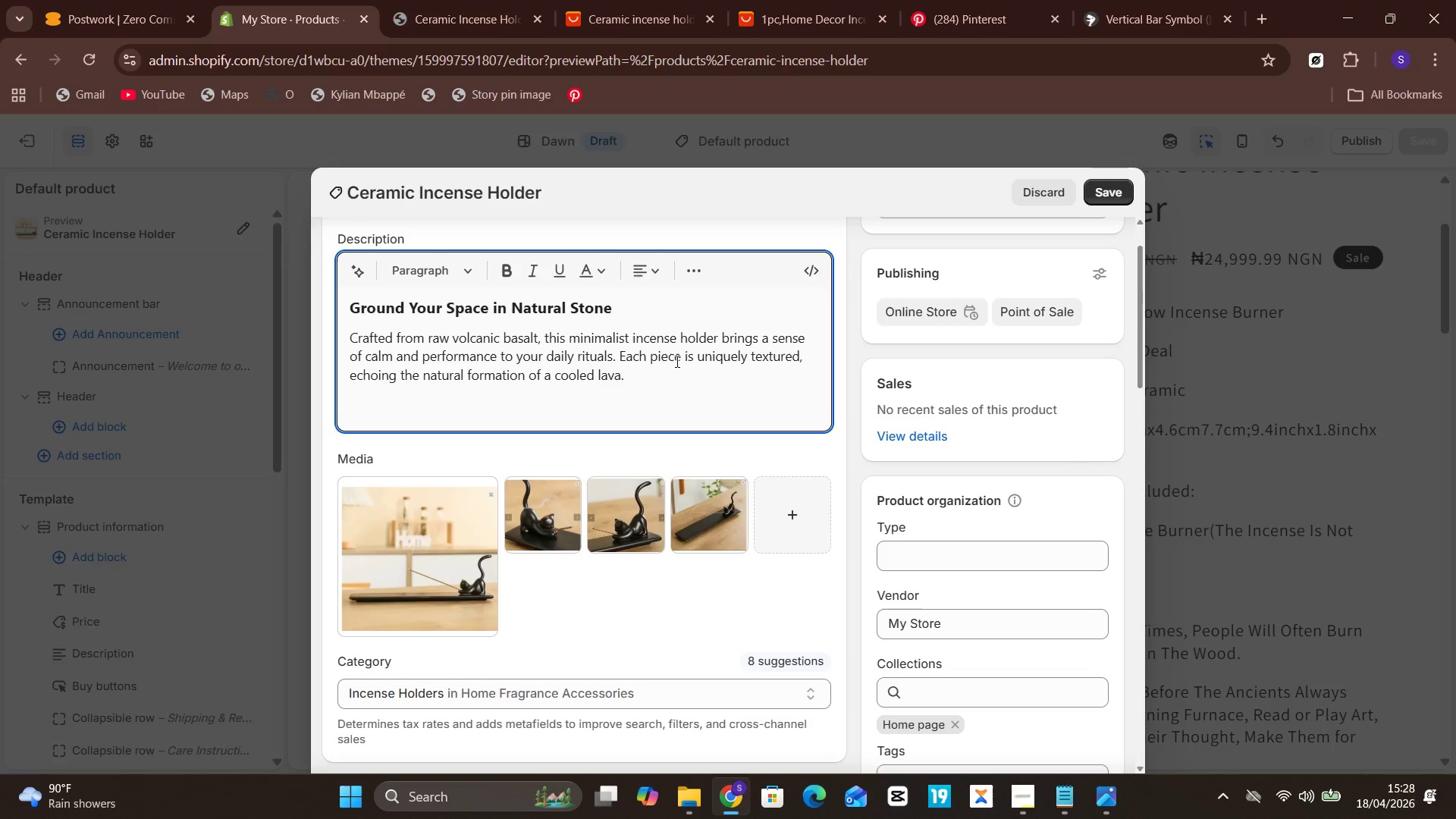 
left_click([1109, 187])
 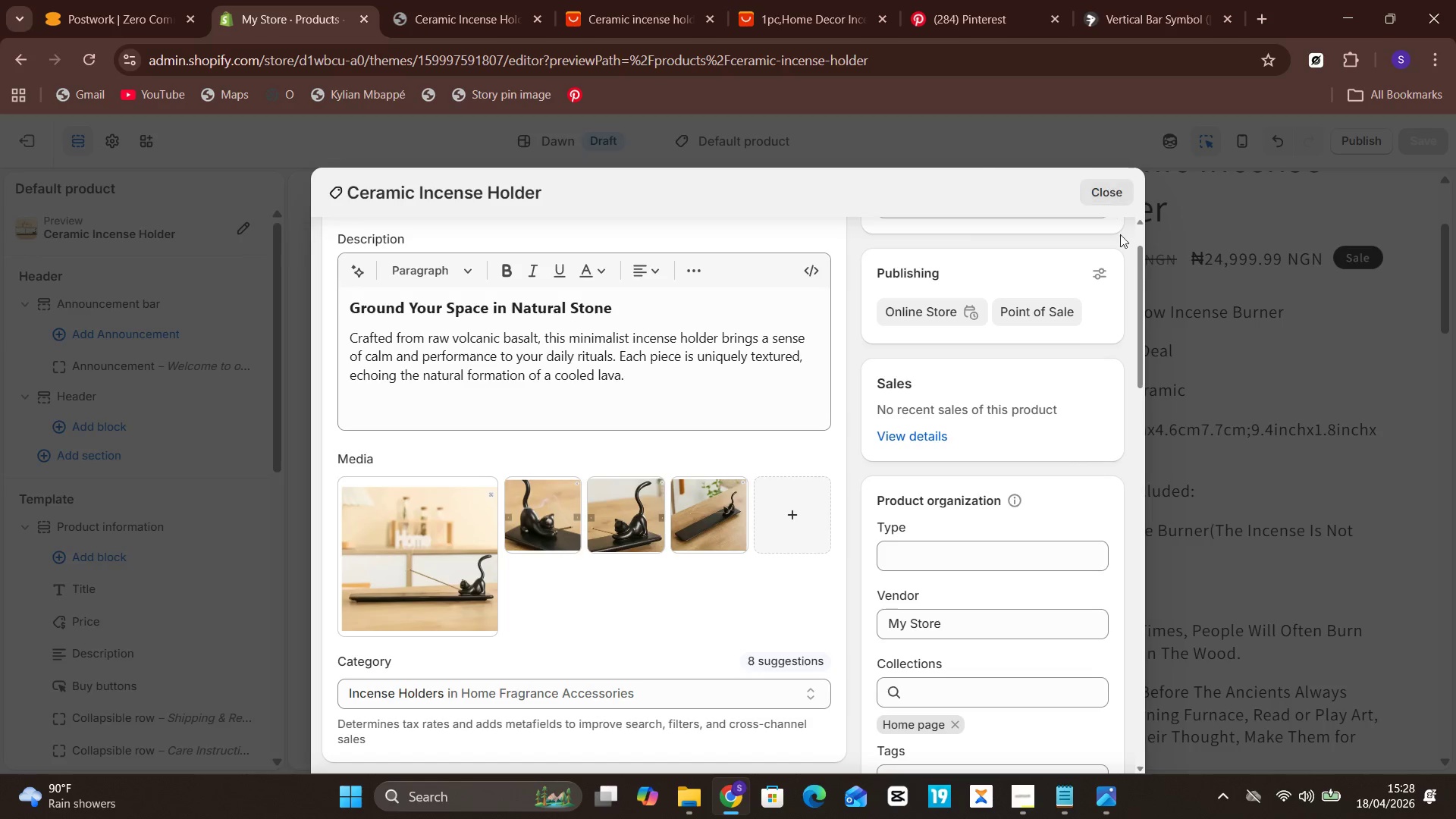 
left_click([1113, 190])
 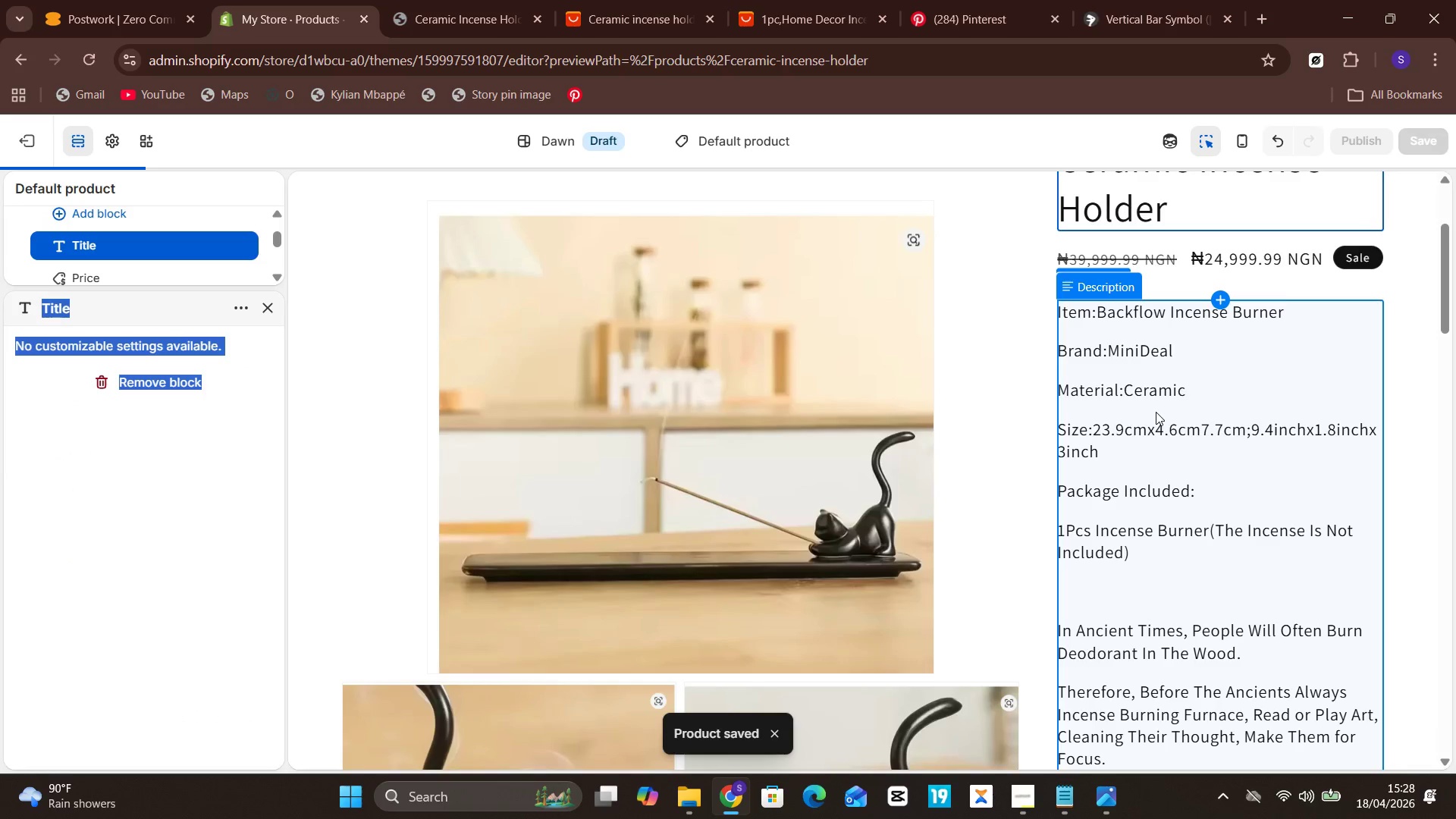 
left_click([1156, 412])
 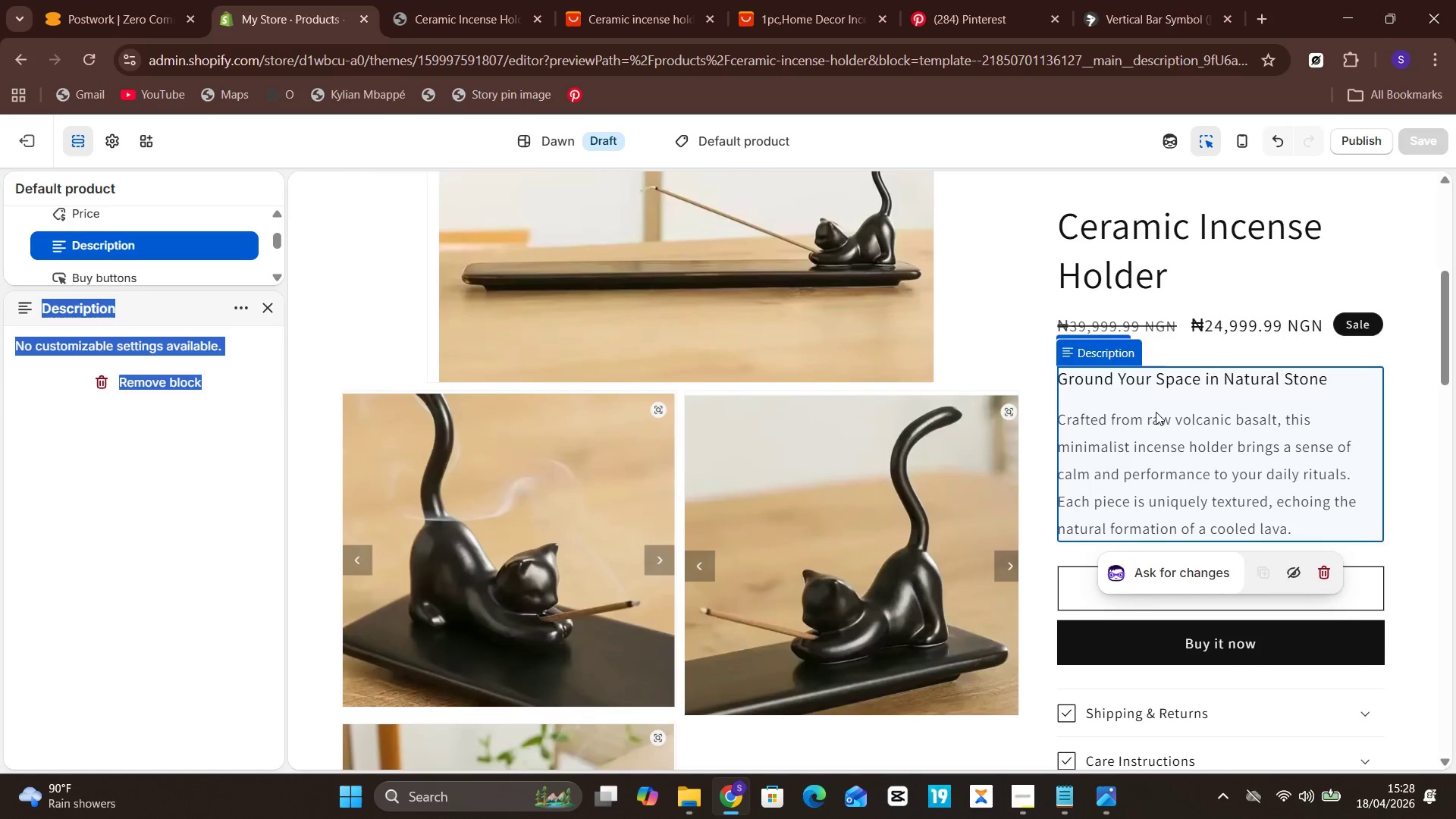 
wait(6.12)
 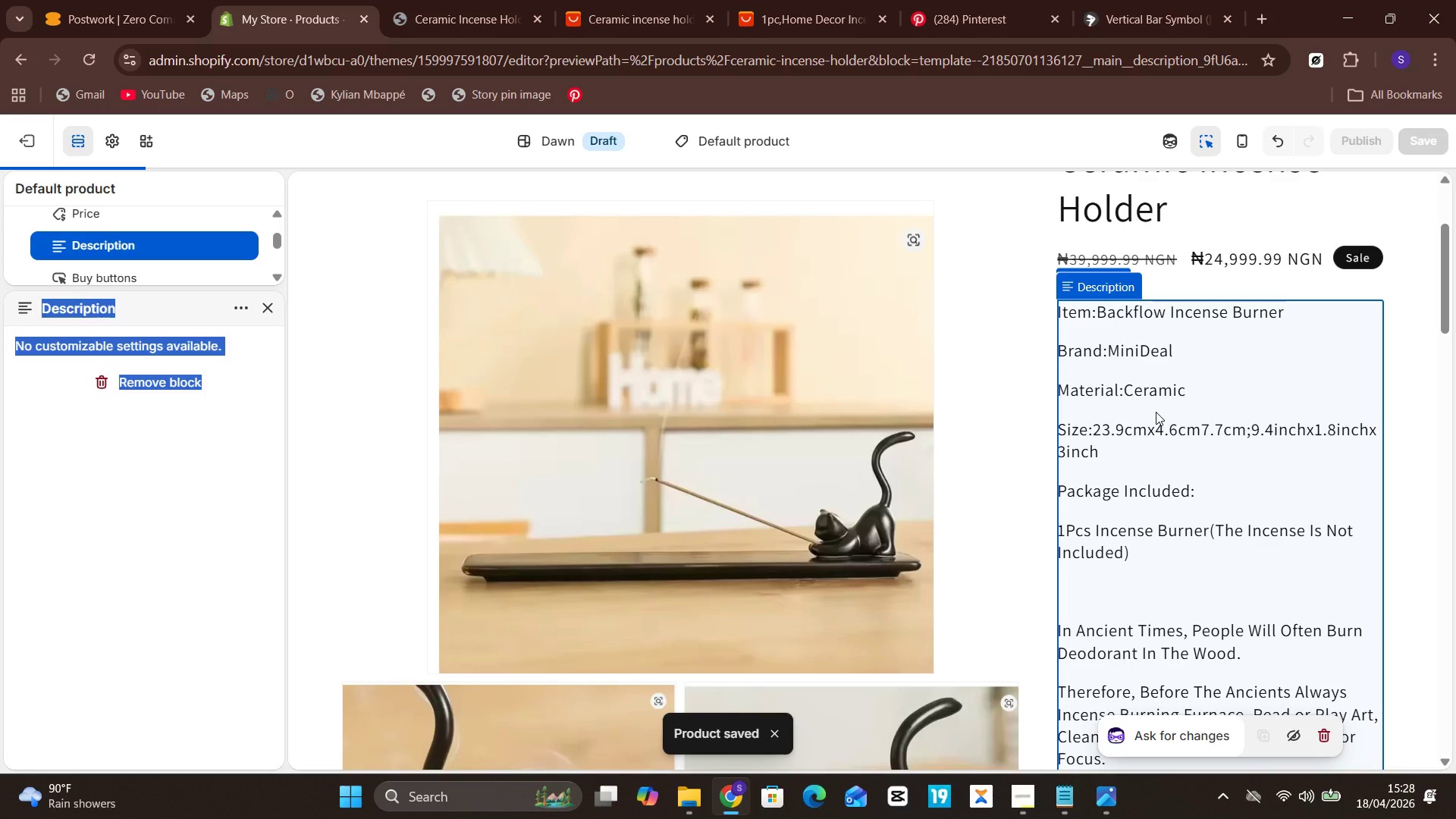 
left_click_drag(start_coordinate=[1144, 483], to_coordinate=[1170, 393])
 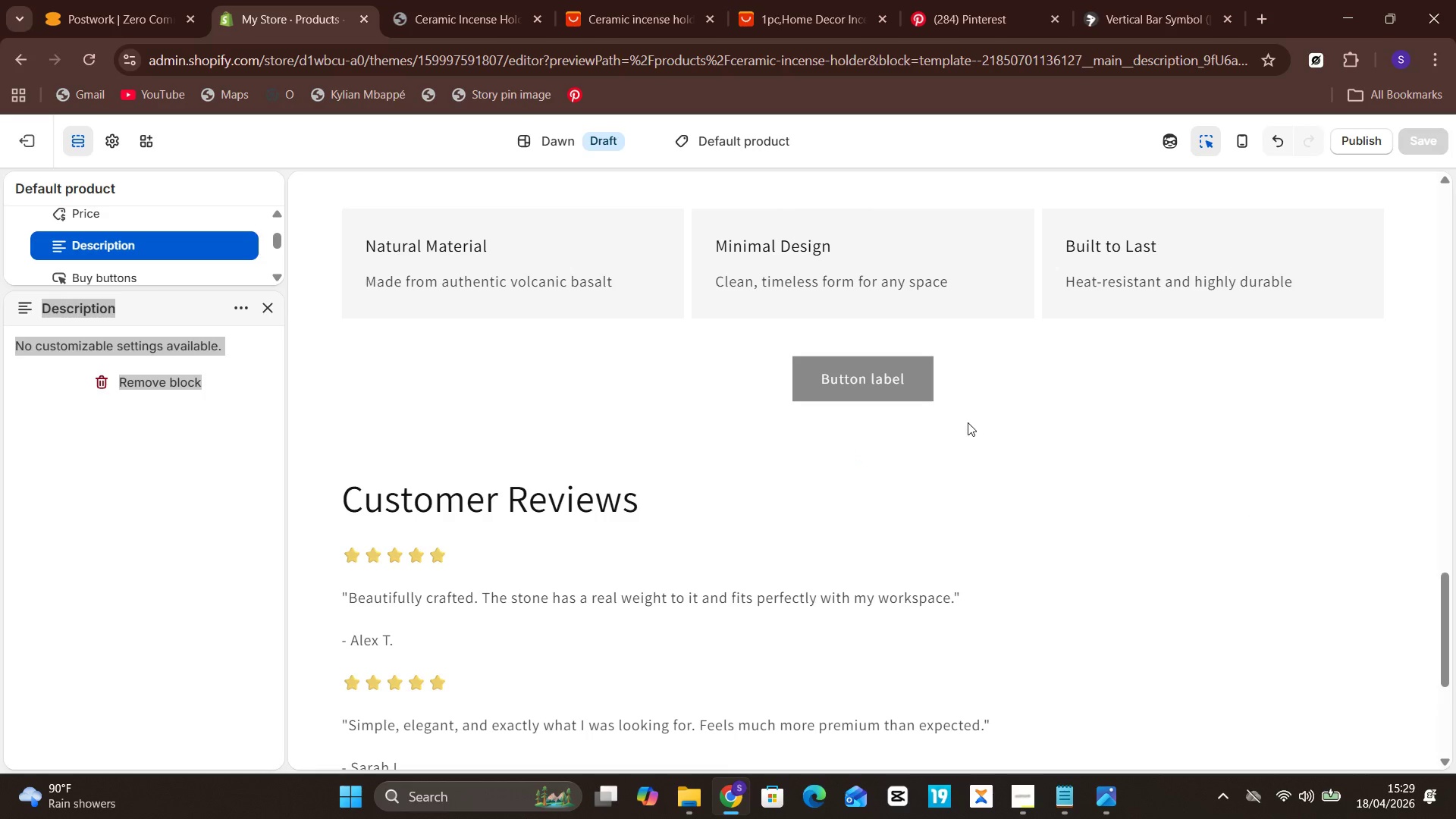 
wait(52.06)
 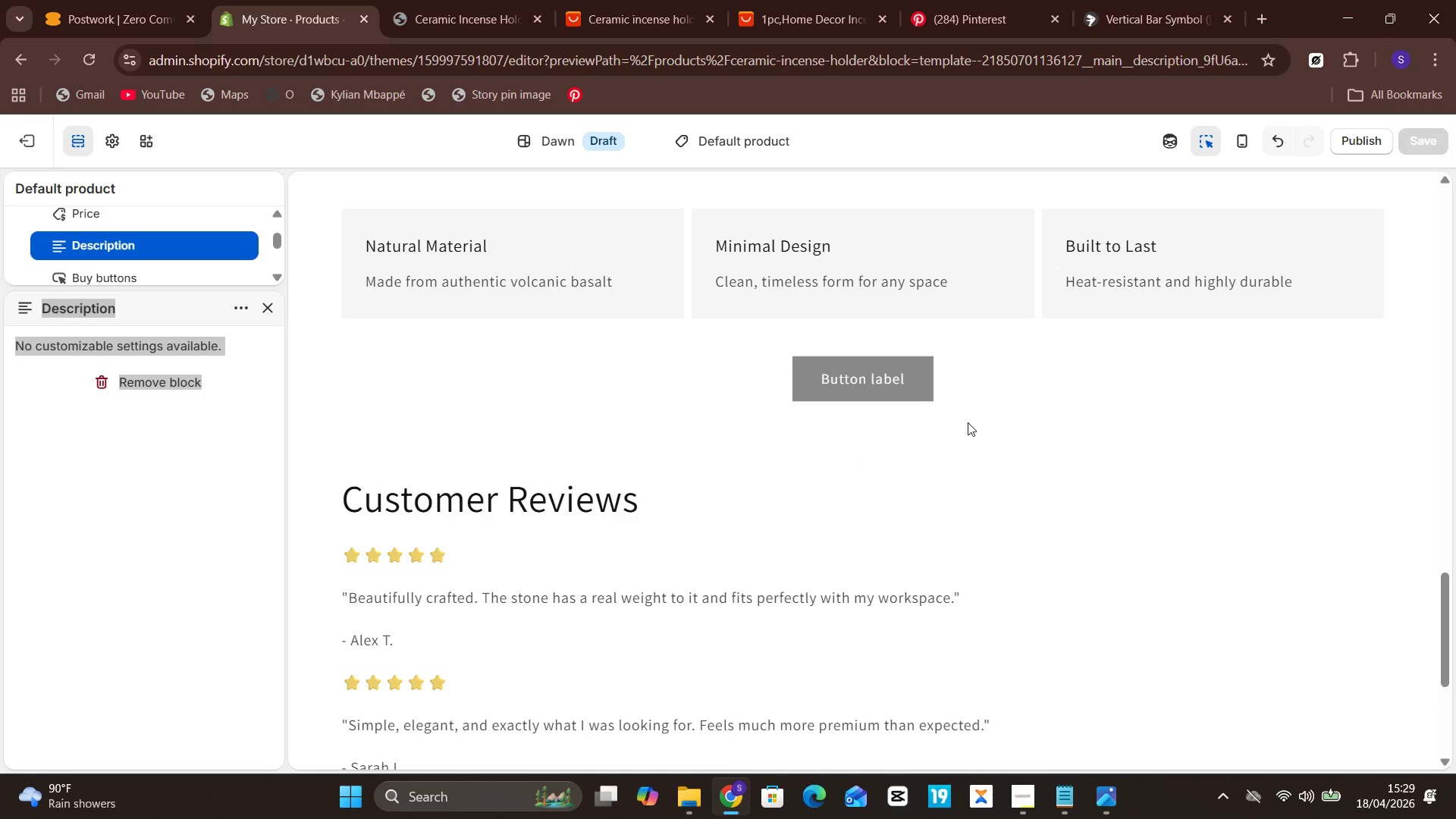 
left_click([1261, 405])
 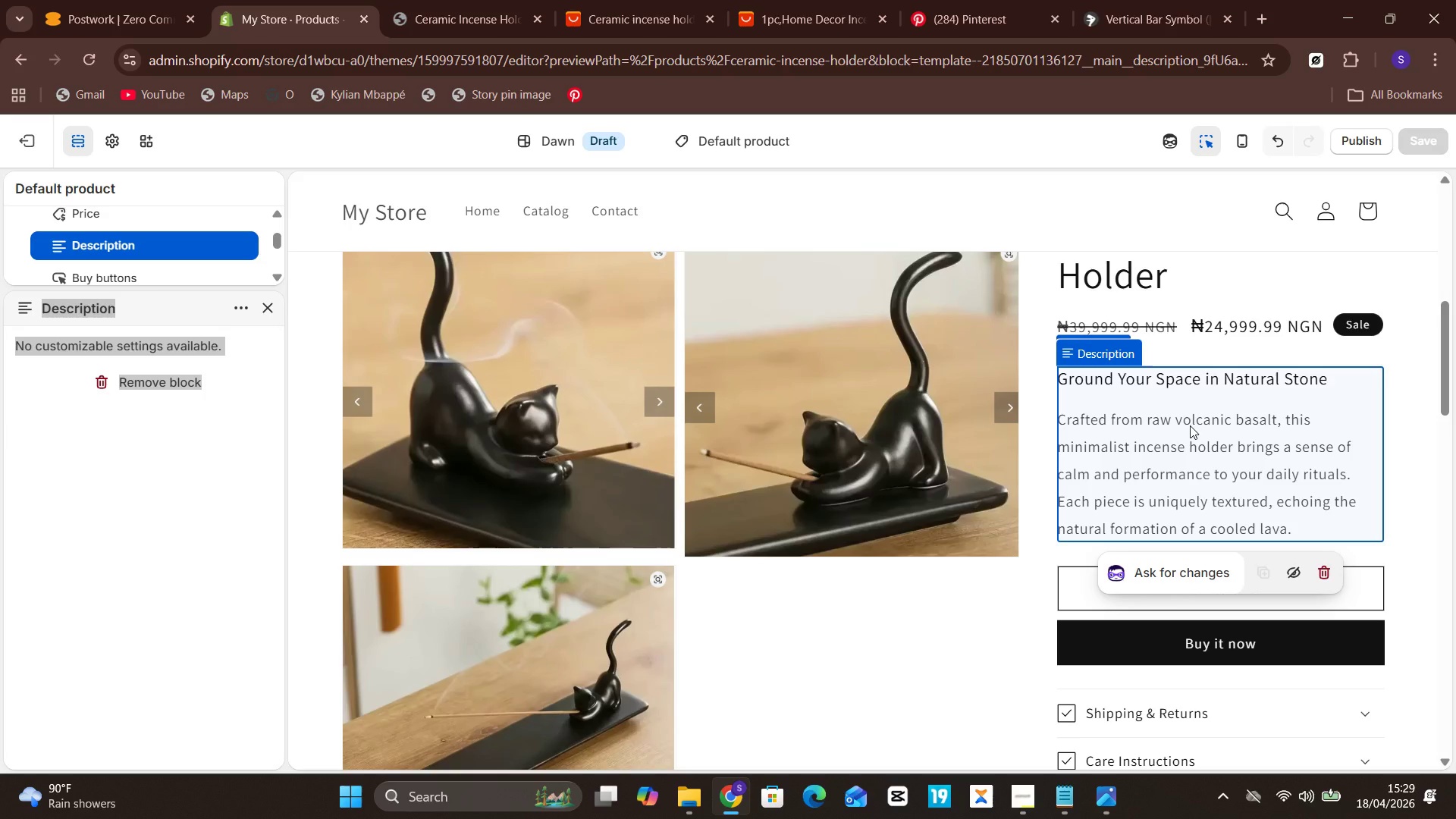 
left_click([1190, 425])
 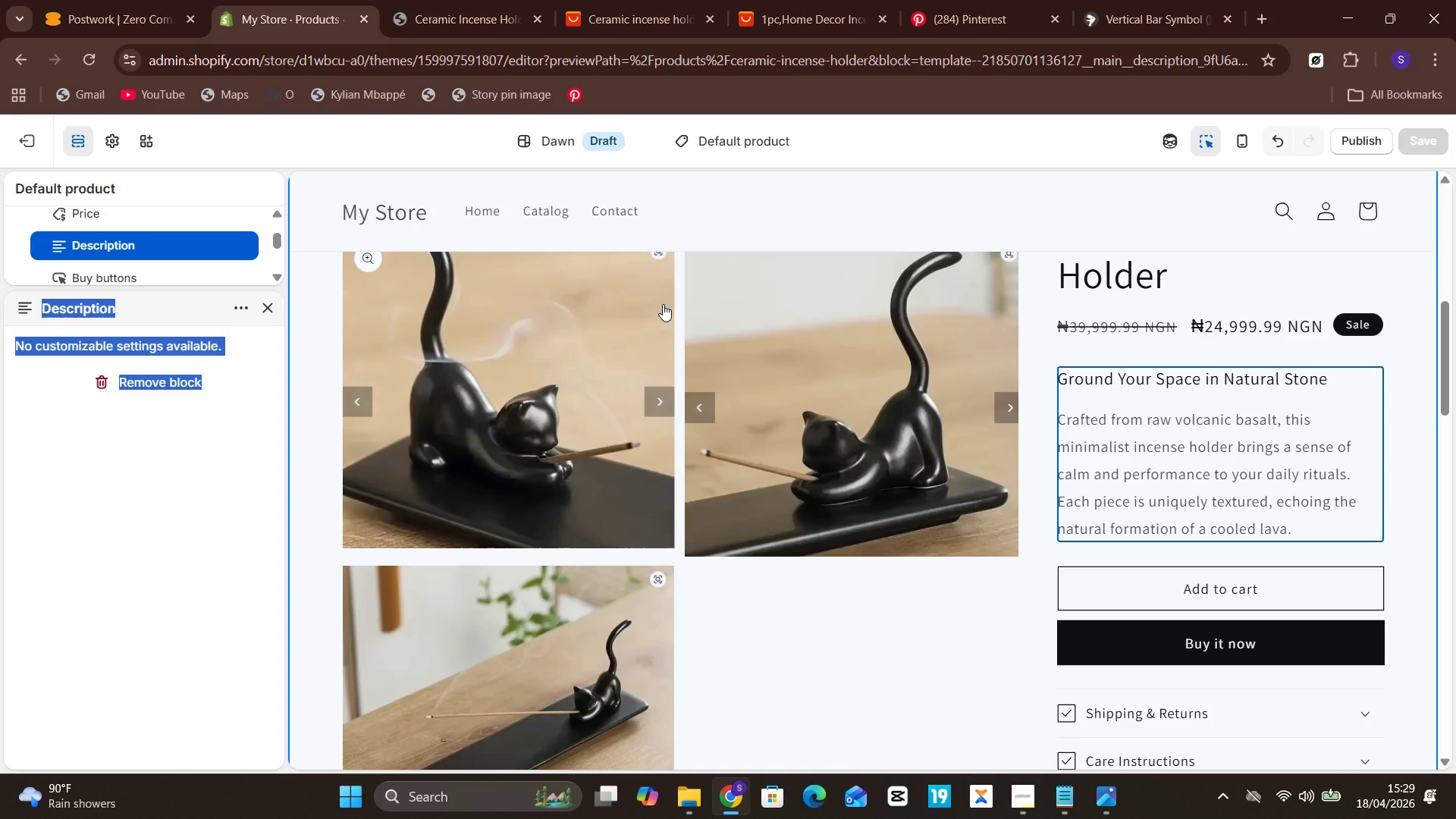 
wait(6.42)
 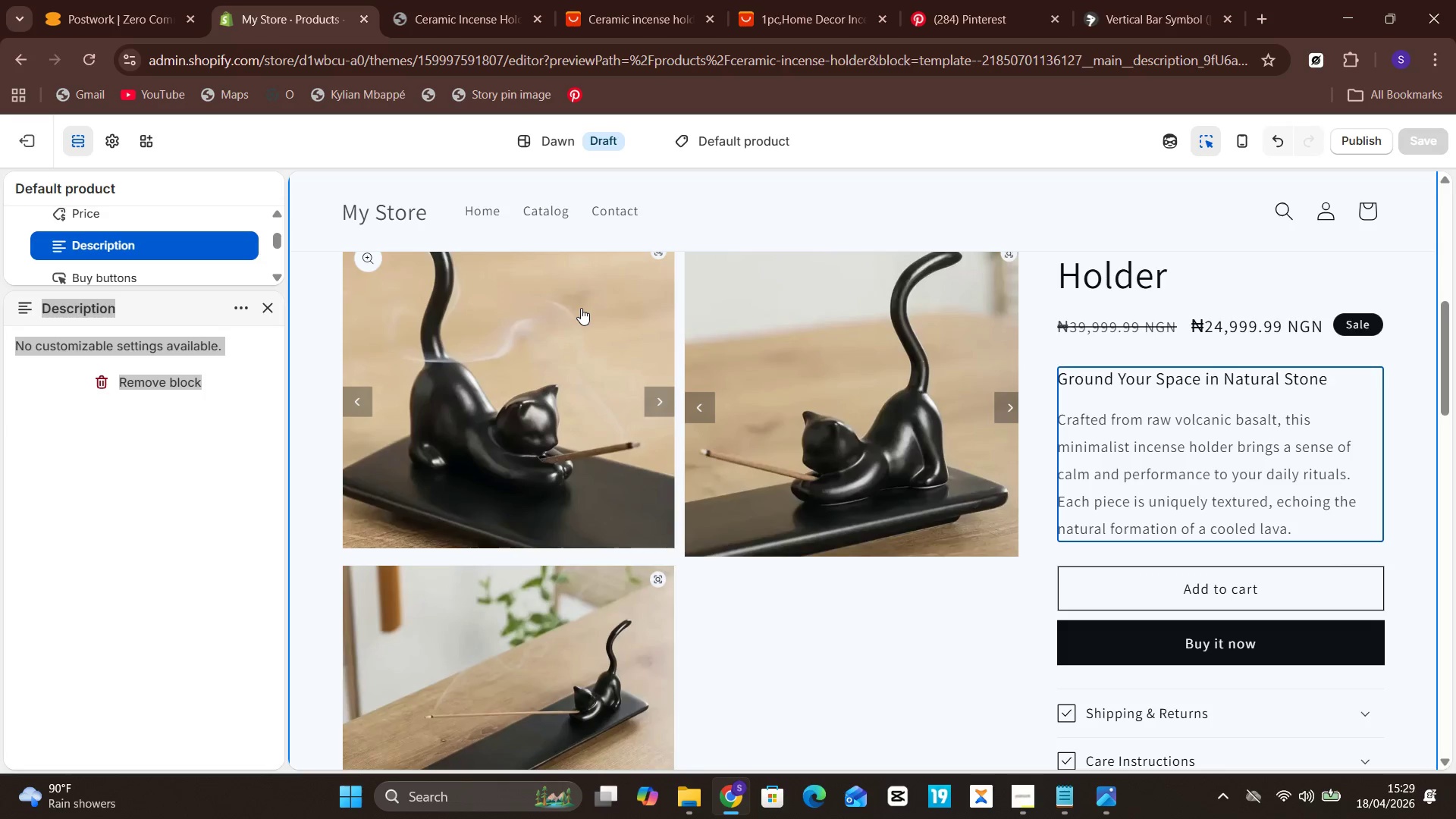 
mouse_move([146, 245])
 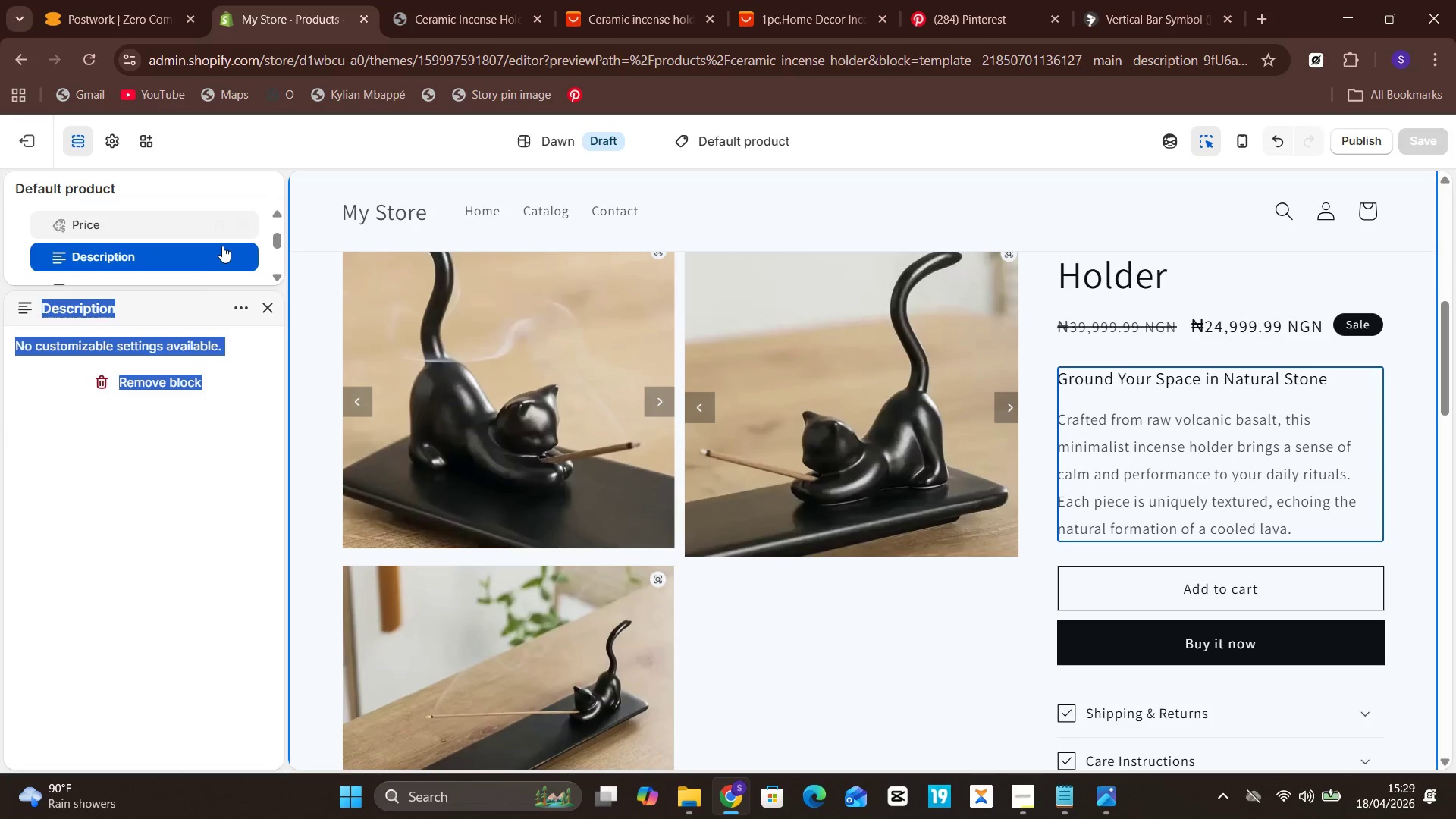 
mouse_move([231, 240])
 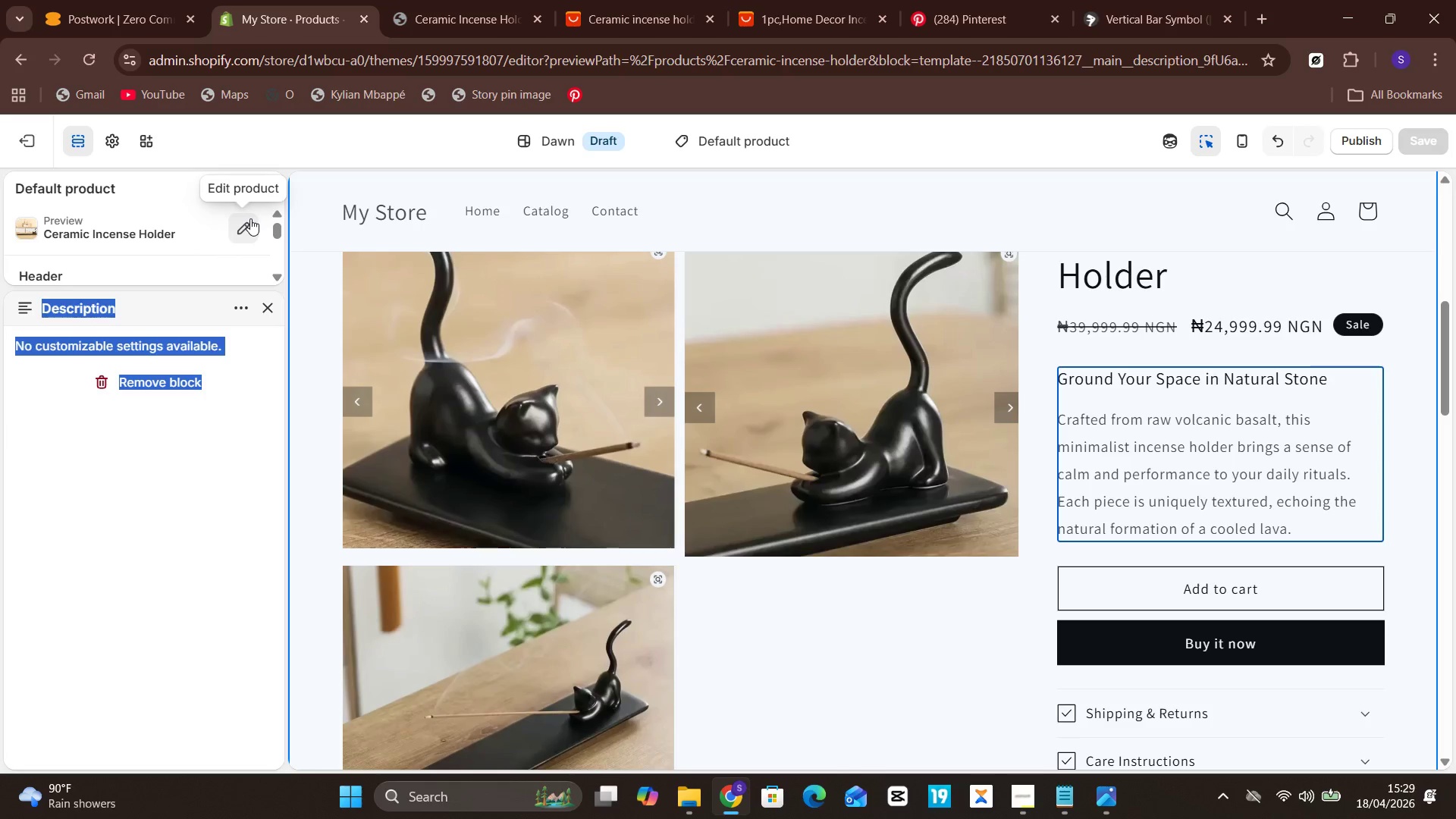 
left_click([250, 218])
 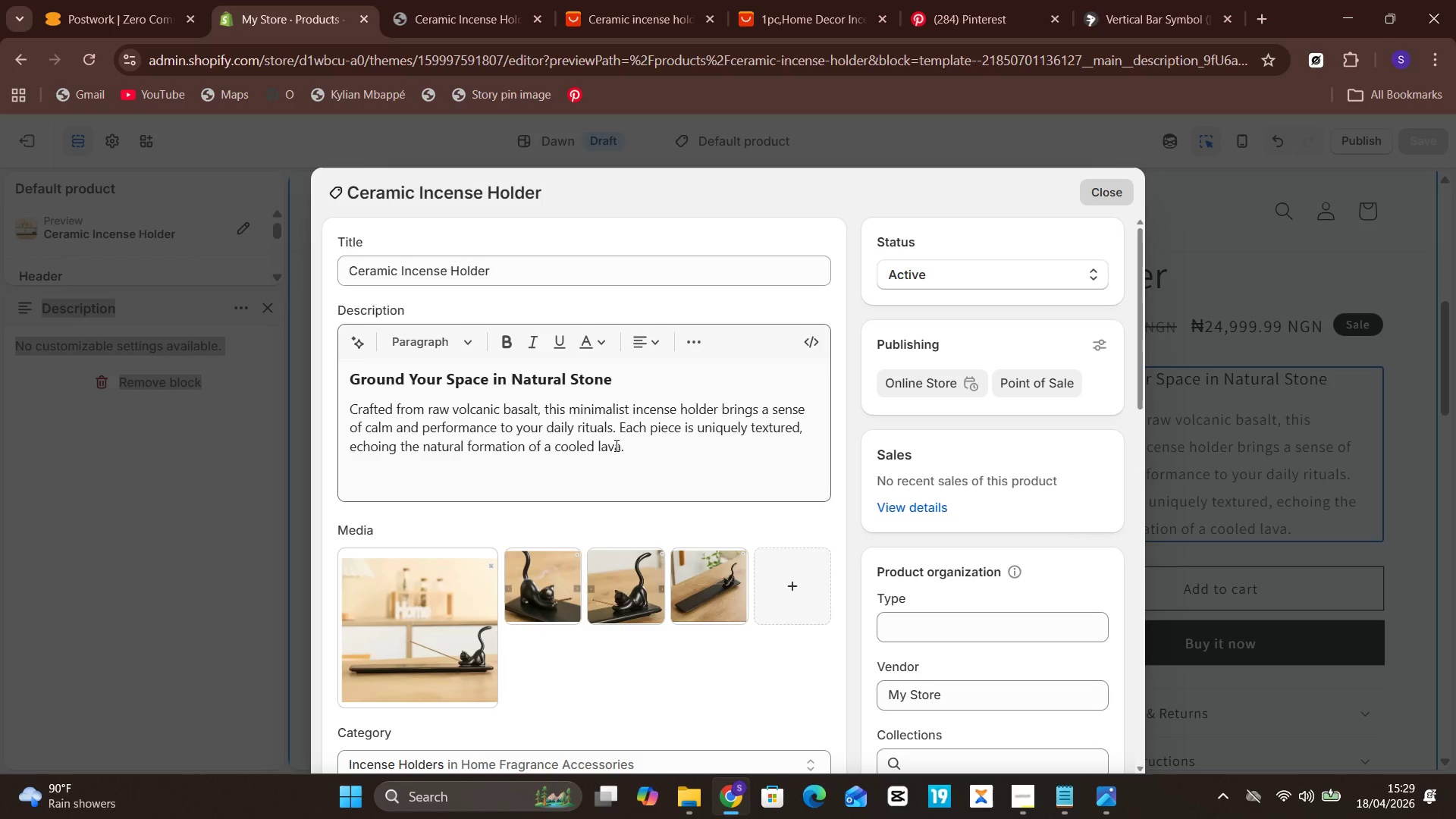 
wait(6.41)
 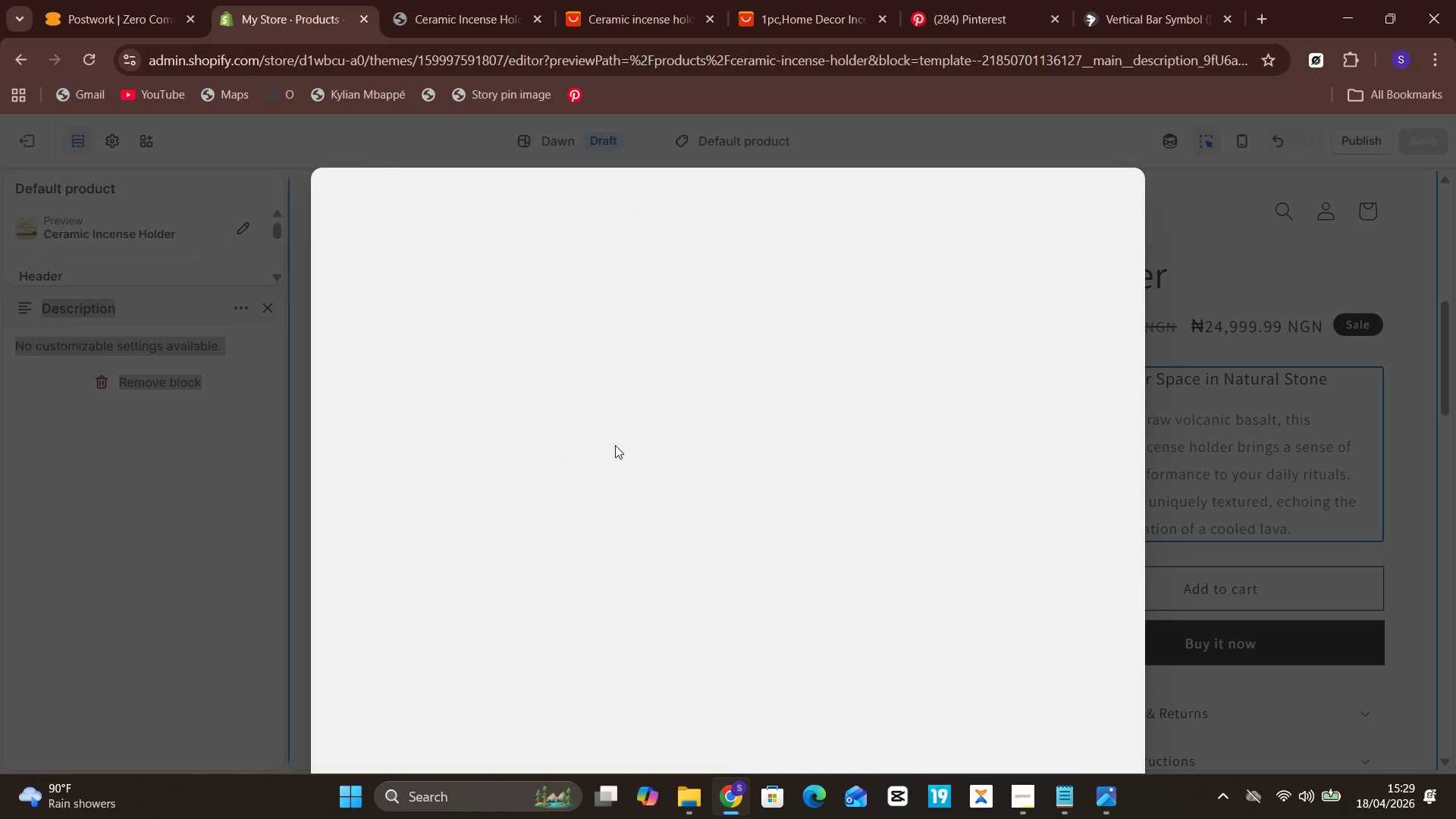 
left_click([658, 439])
 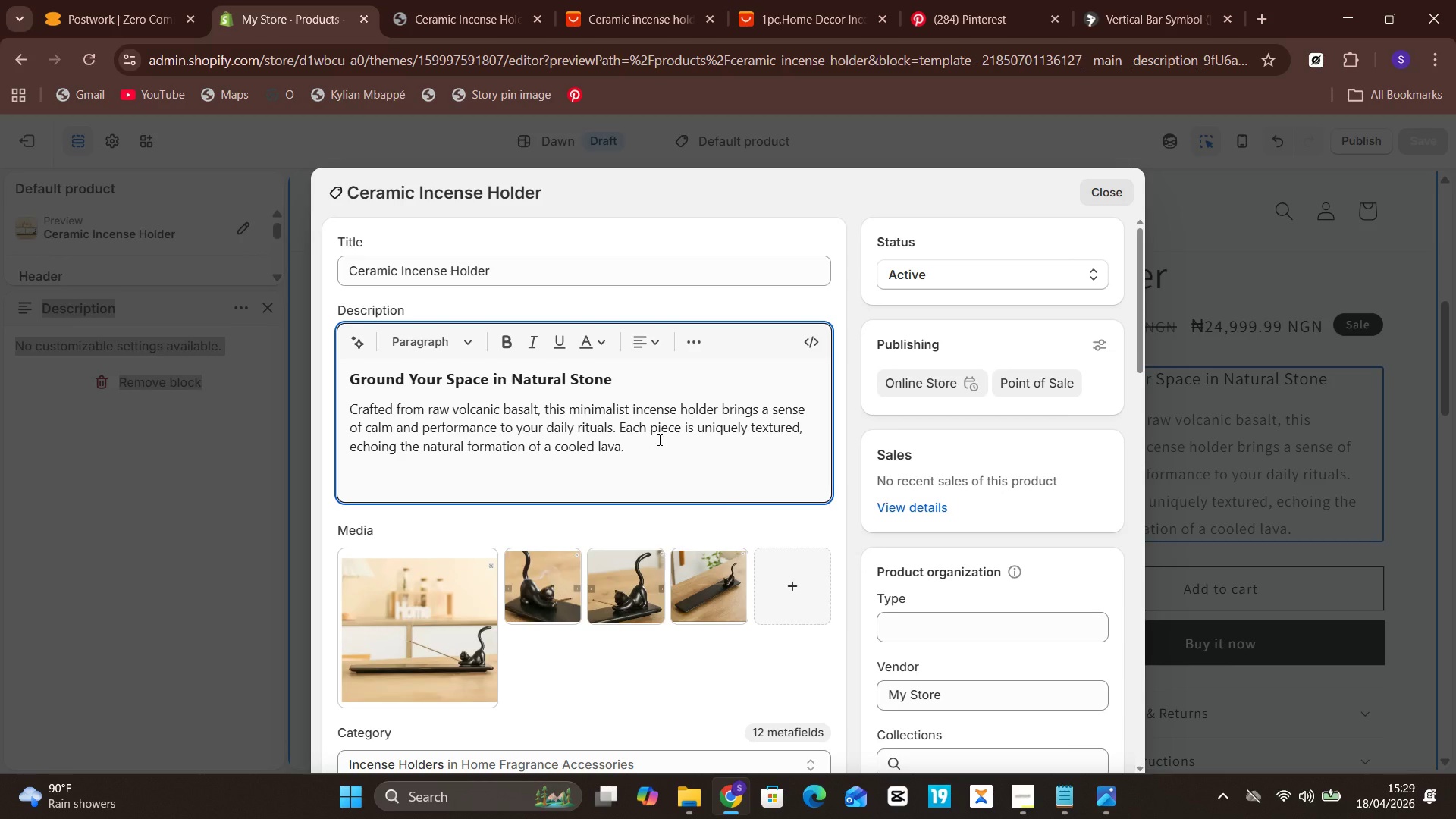 
key(Enter)
 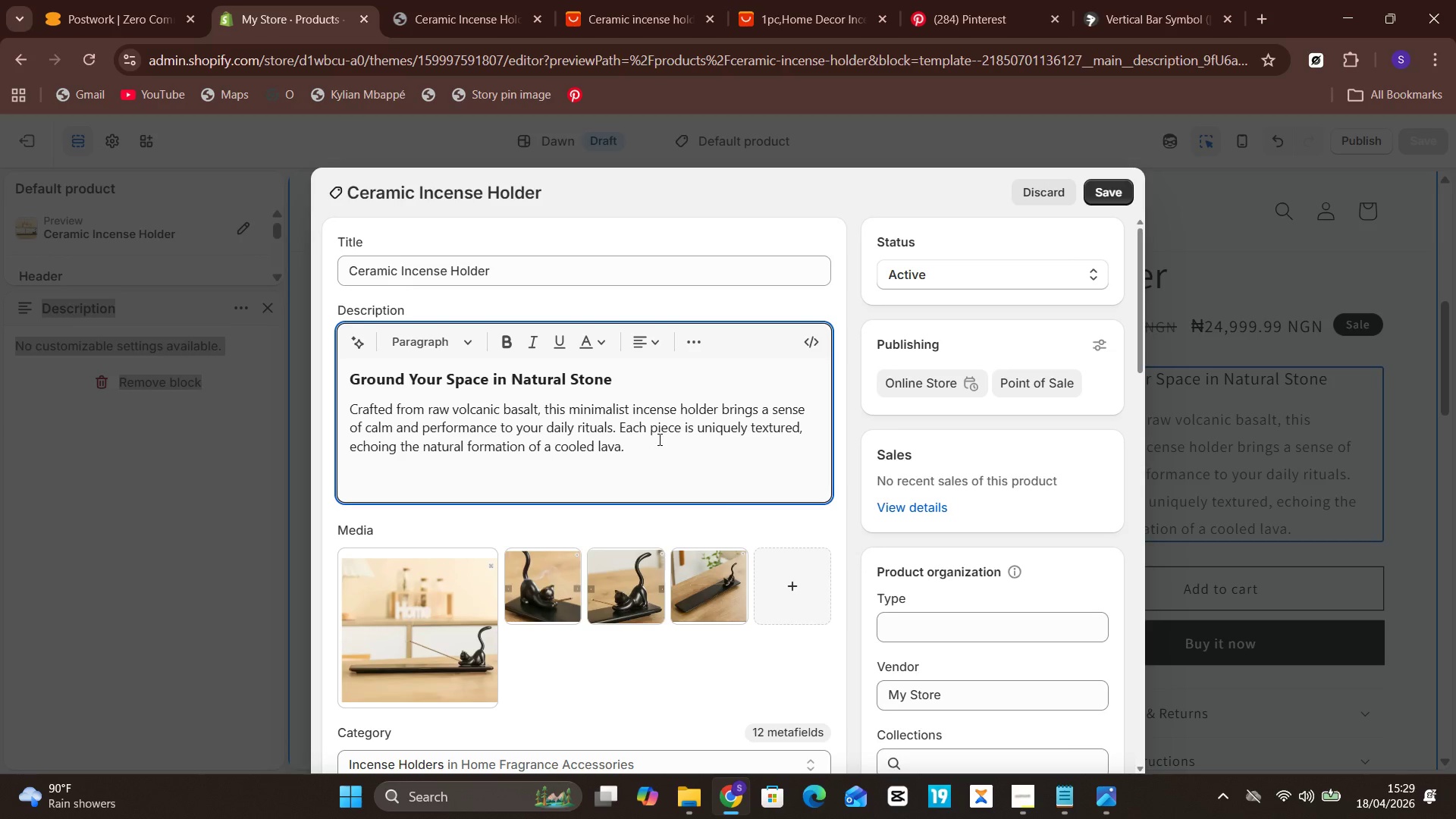 
wait(8.75)
 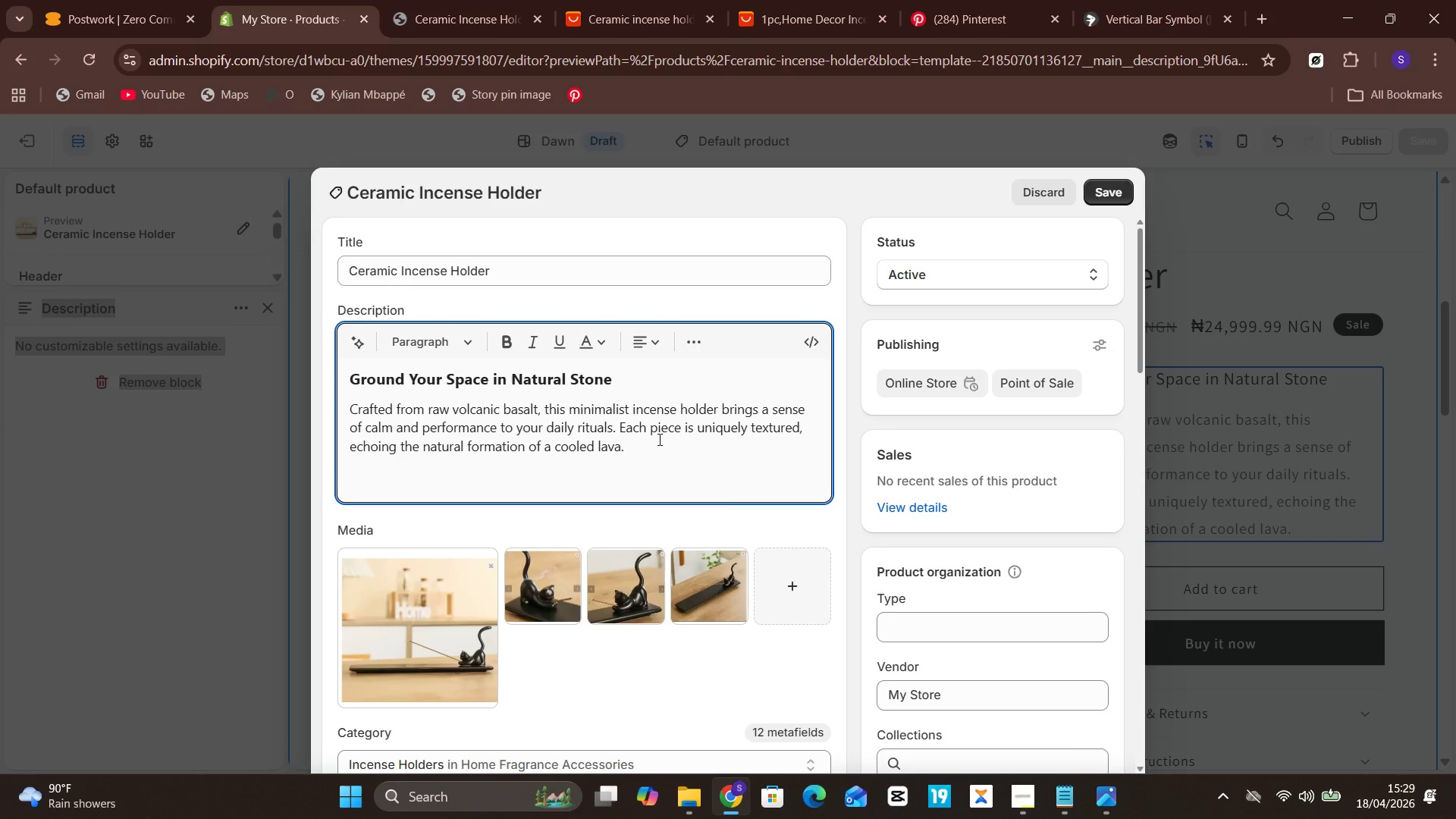 
type(Why I)
key(Backspace)
type(it's different)
 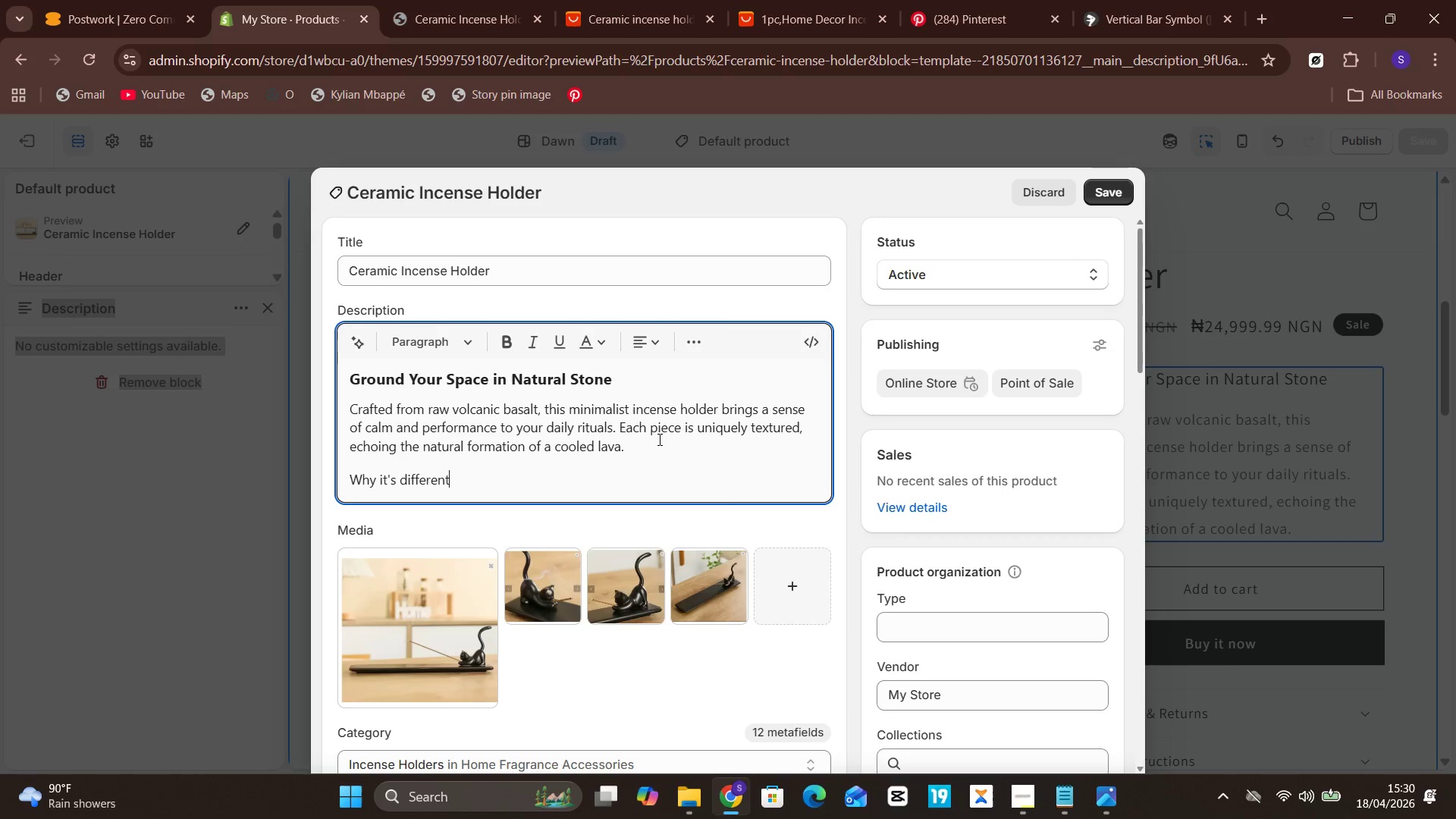 
key(Shift+Semicolon)
 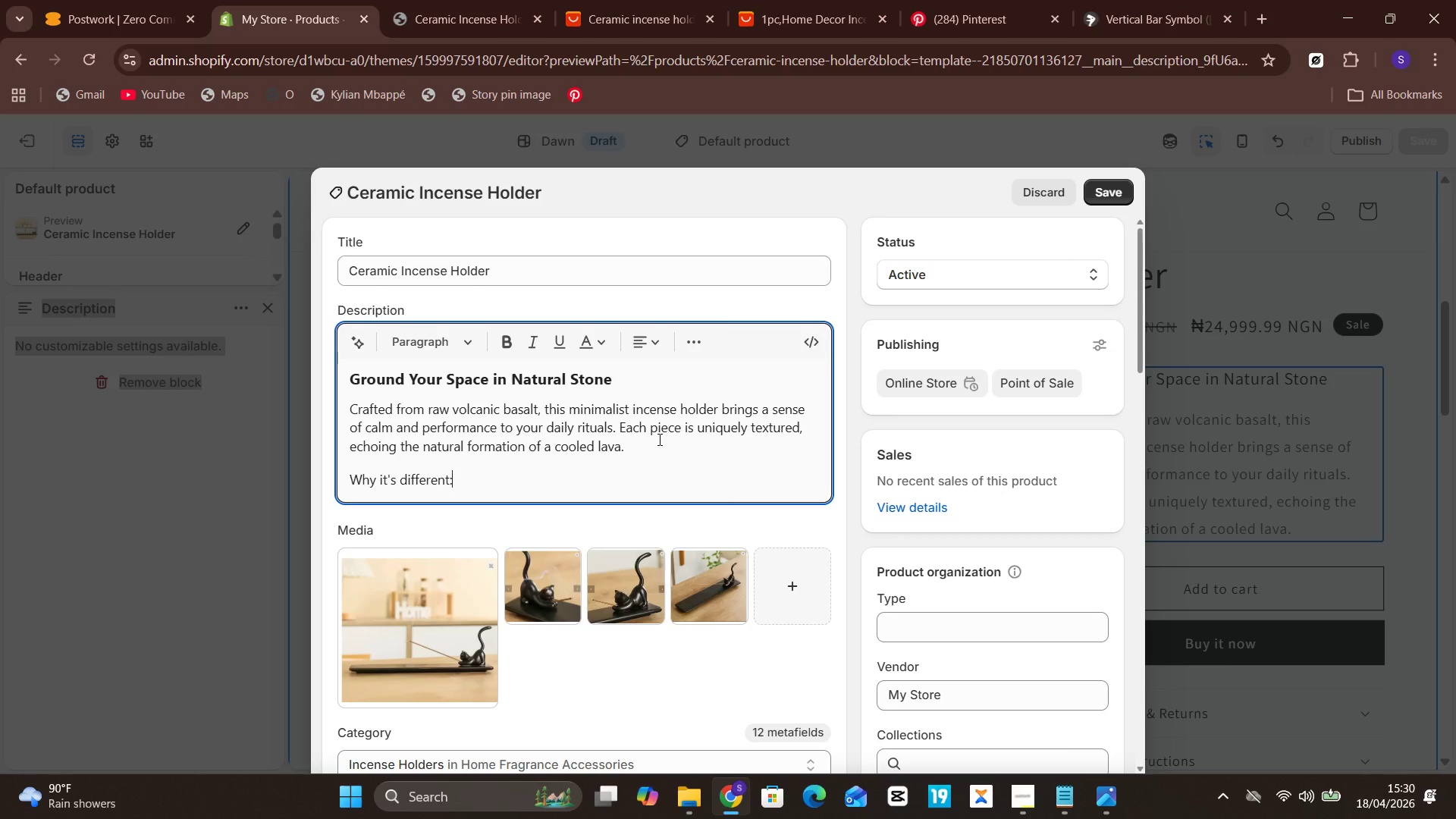 
key(Enter)
 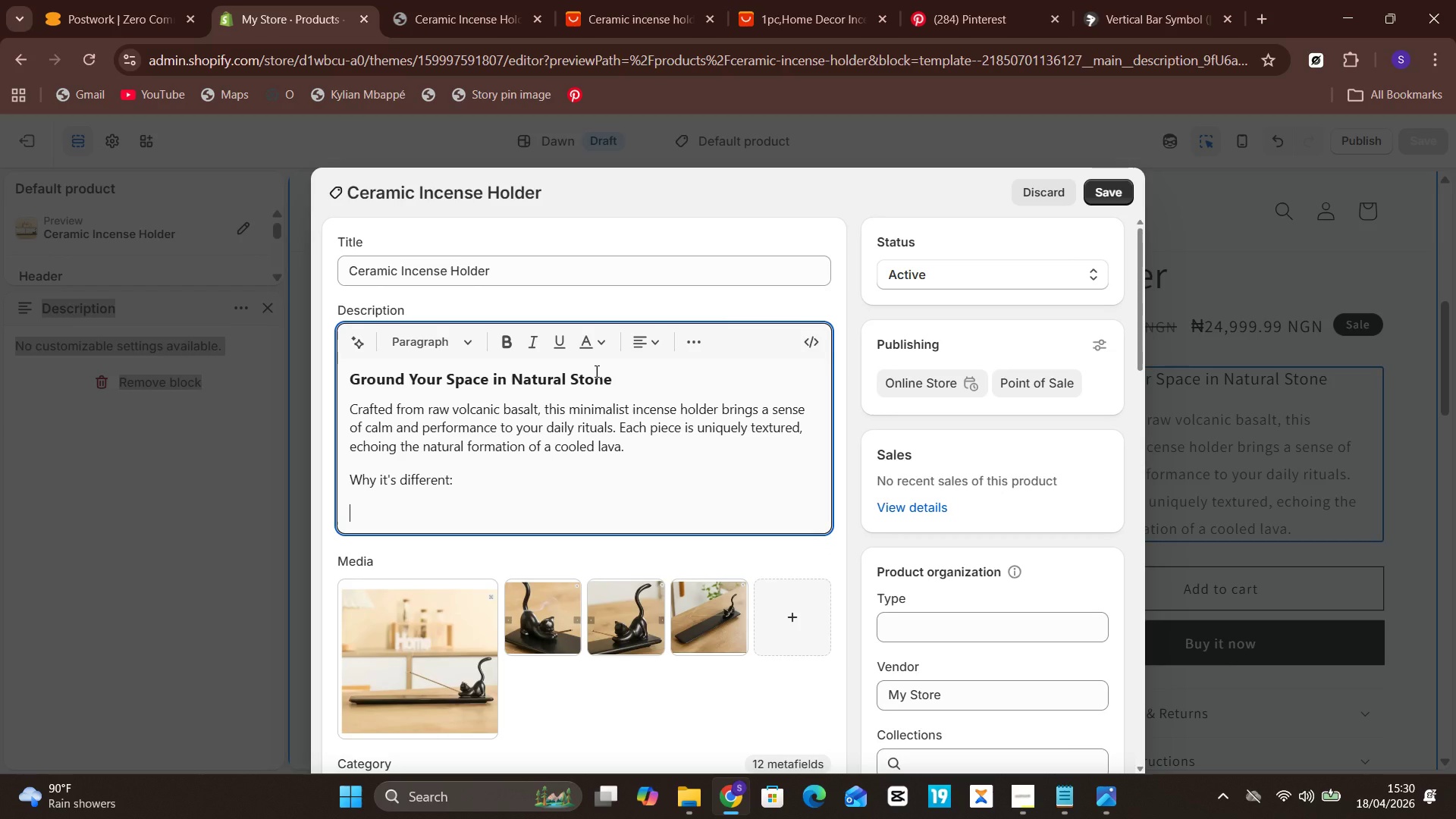 
left_click([595, 371])
 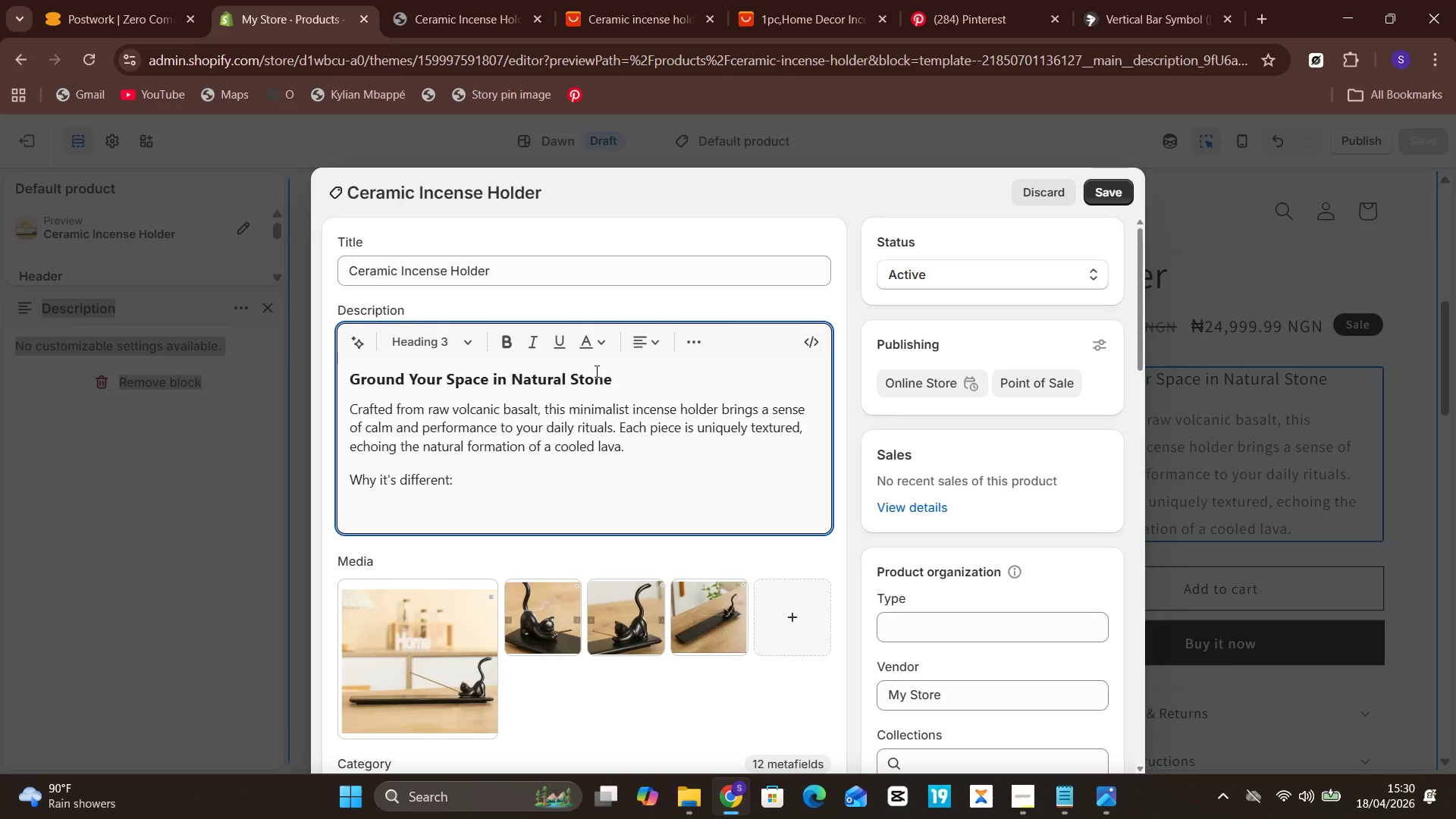 
left_click([595, 371])
 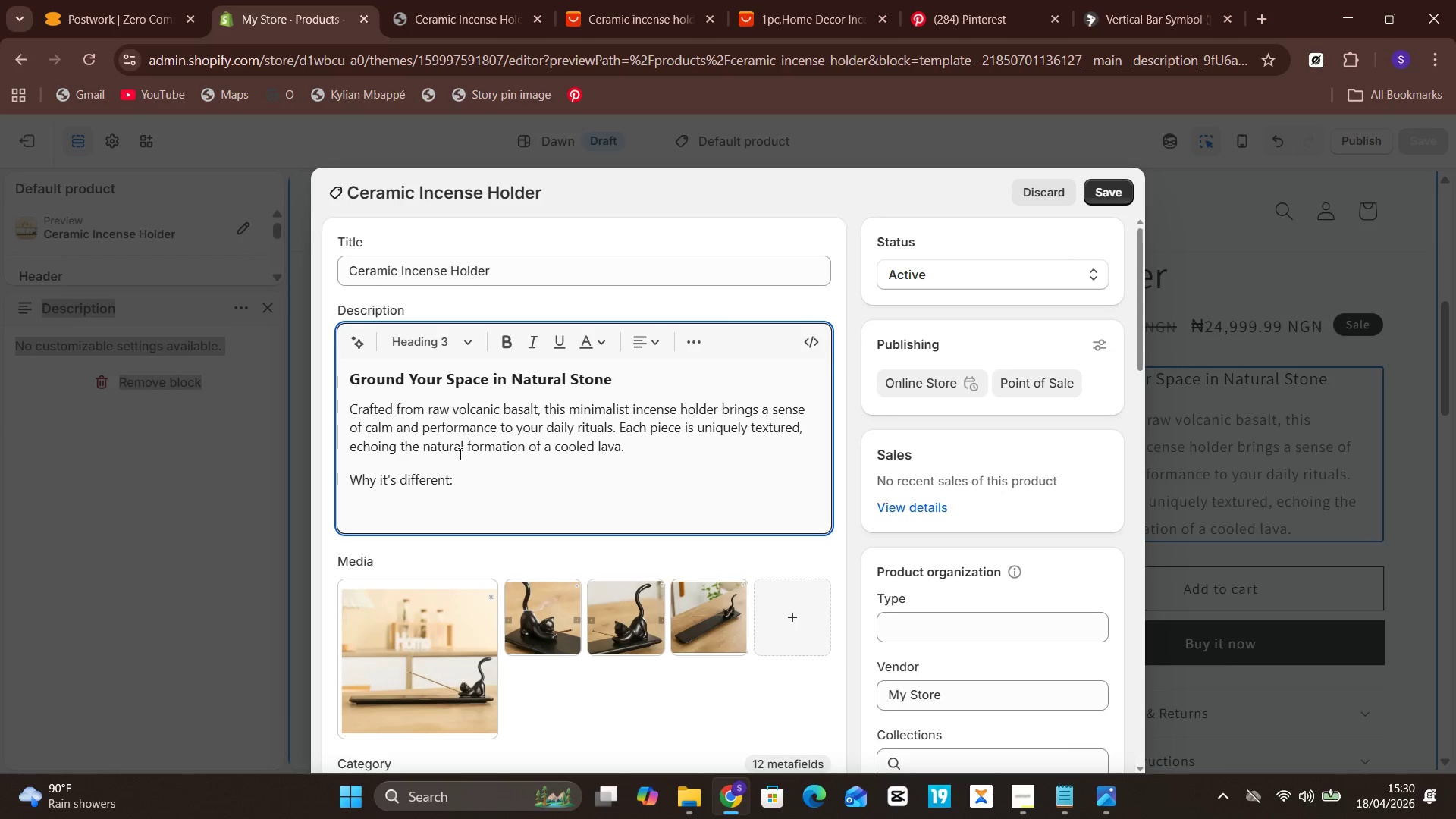 
left_click([410, 486])
 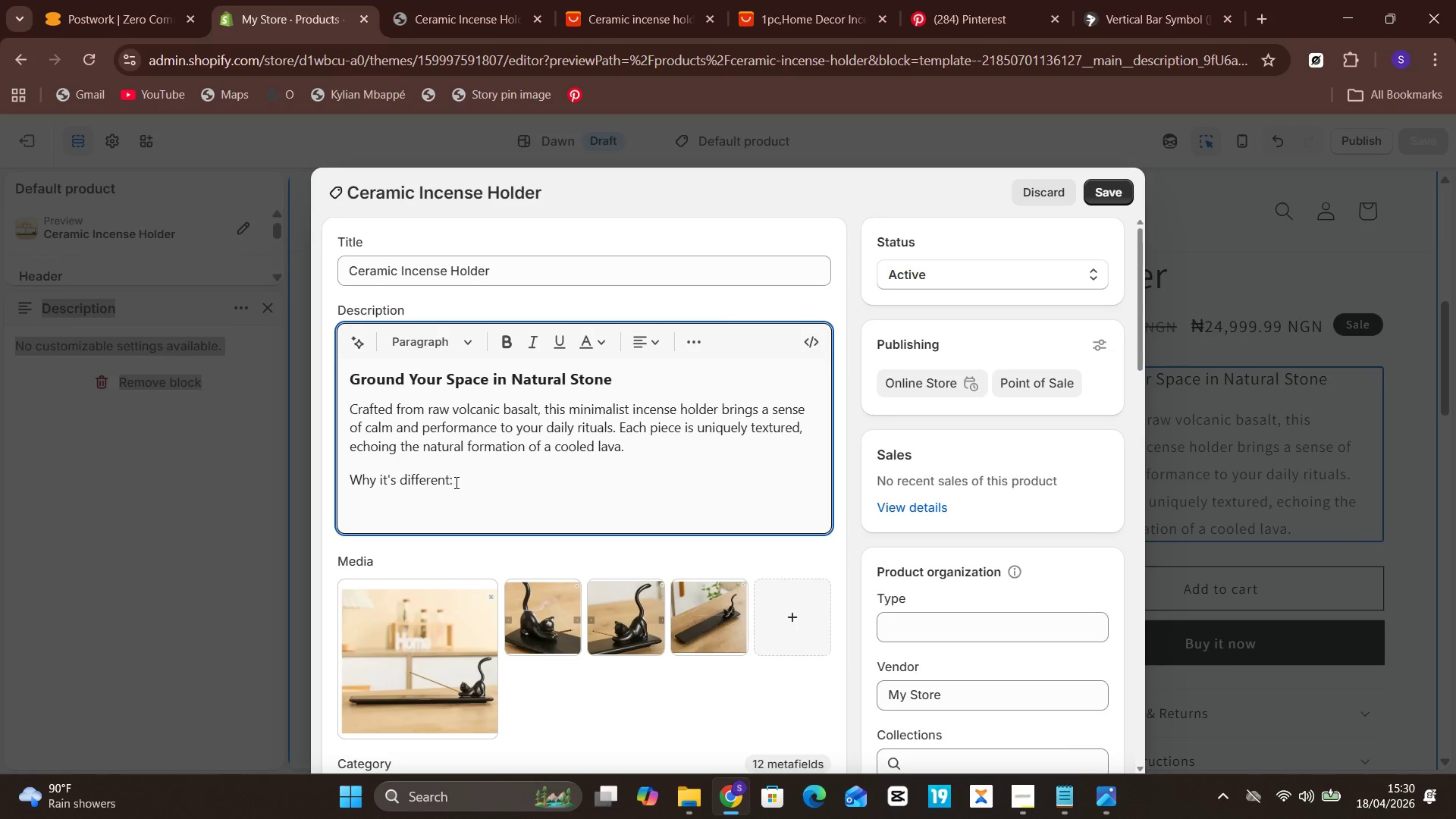 
left_click_drag(start_coordinate=[455, 482], to_coordinate=[342, 479])
 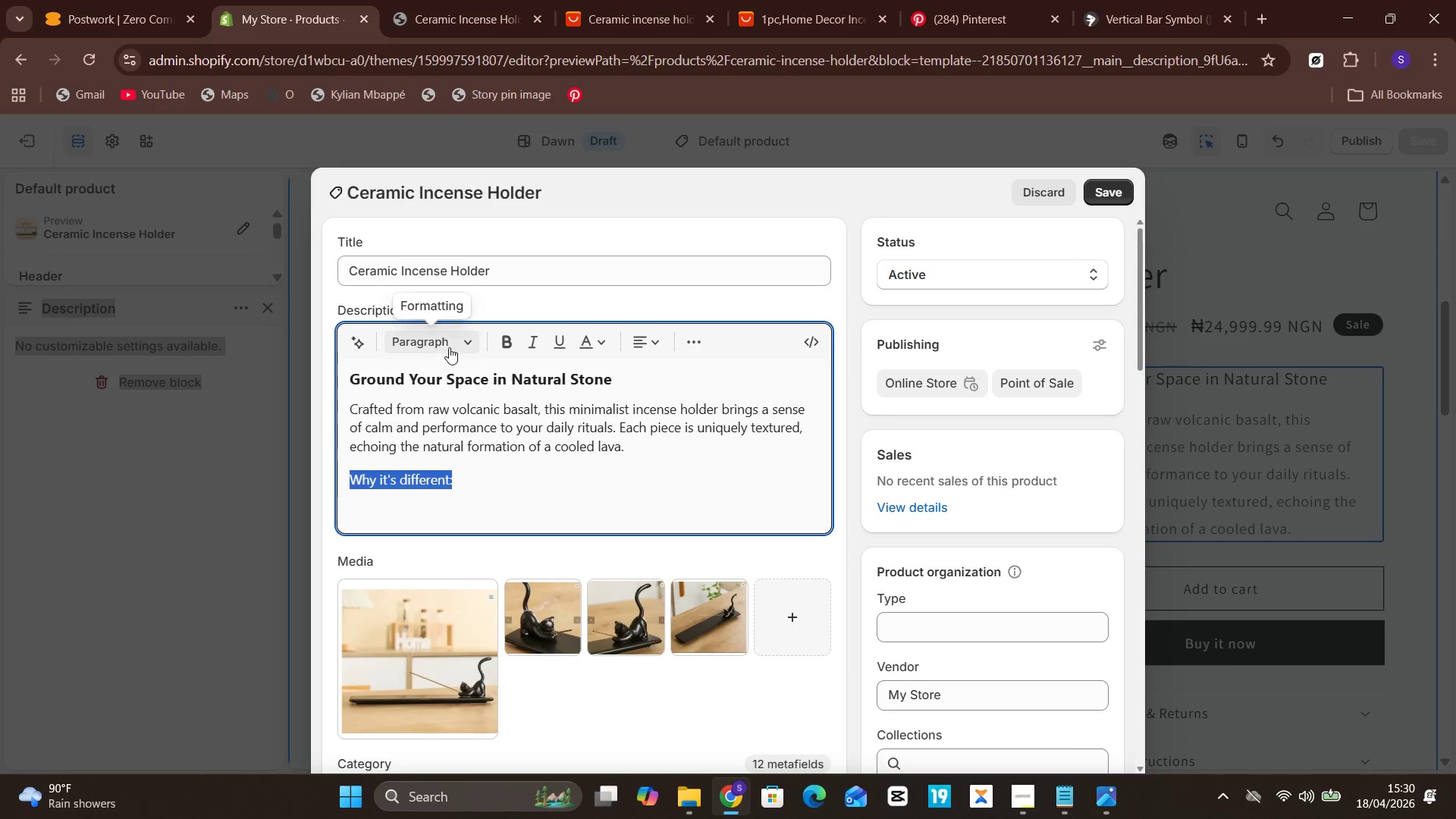 
left_click([451, 346])
 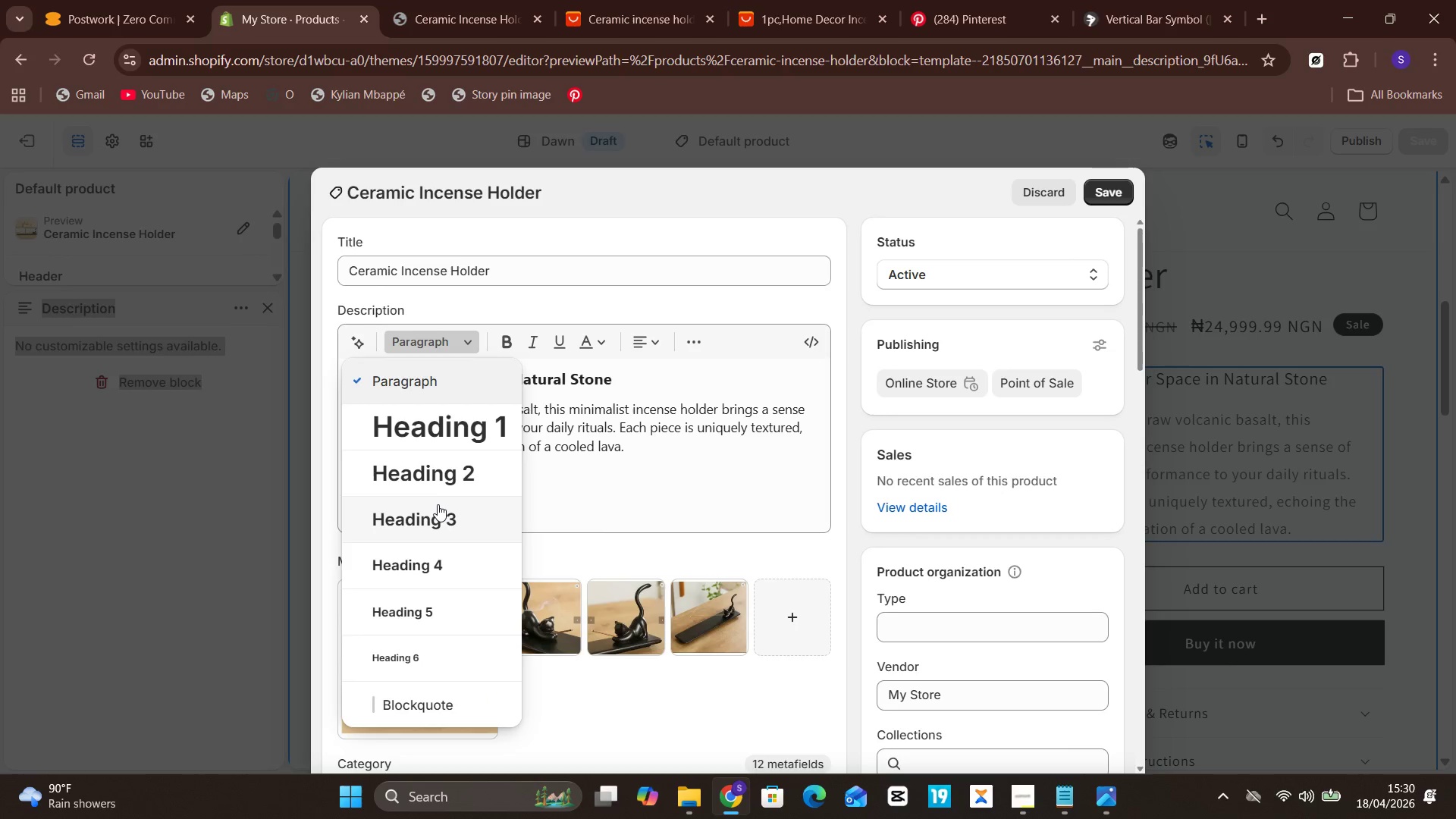 
left_click([438, 507])
 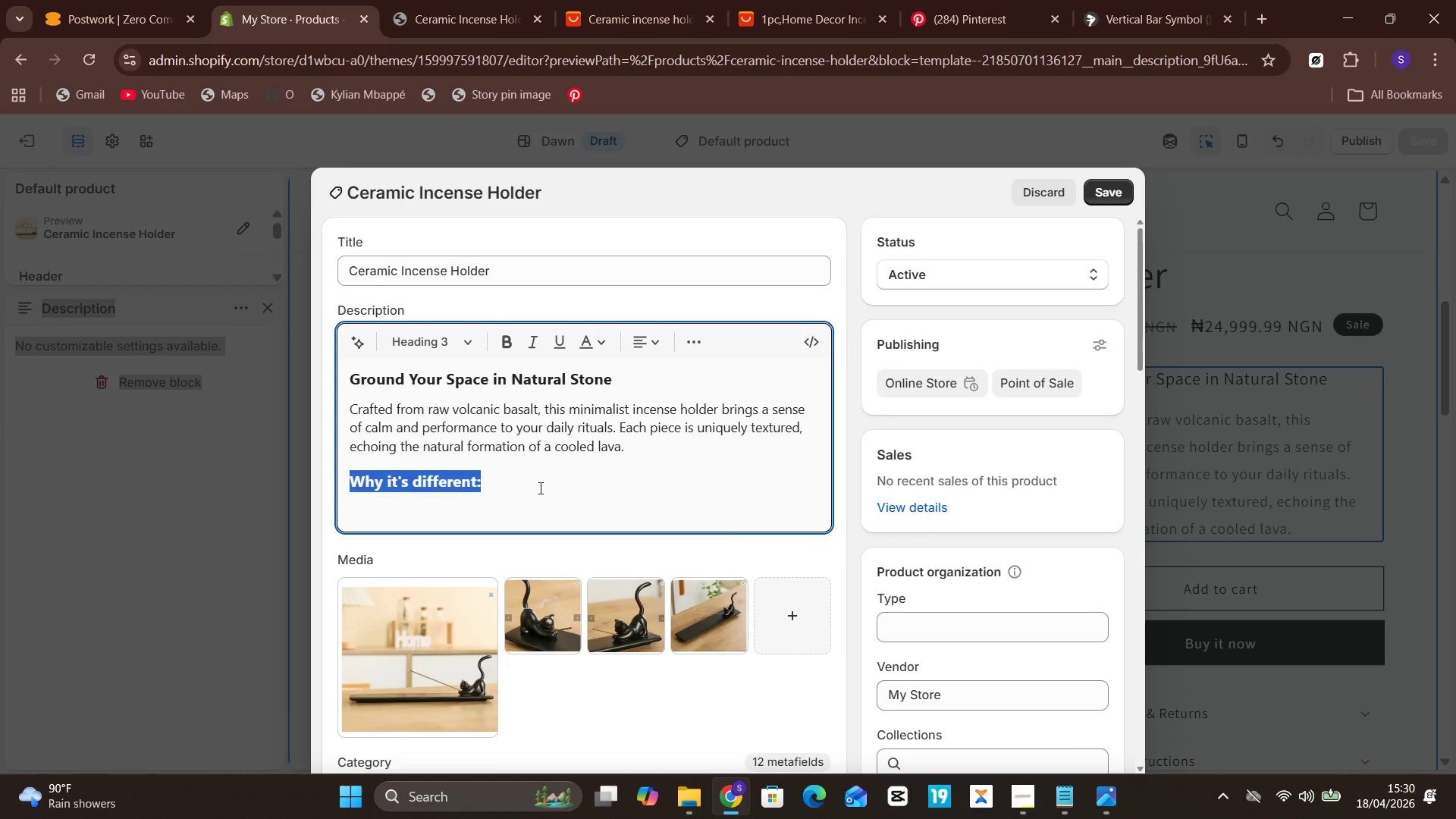 
left_click([540, 487])
 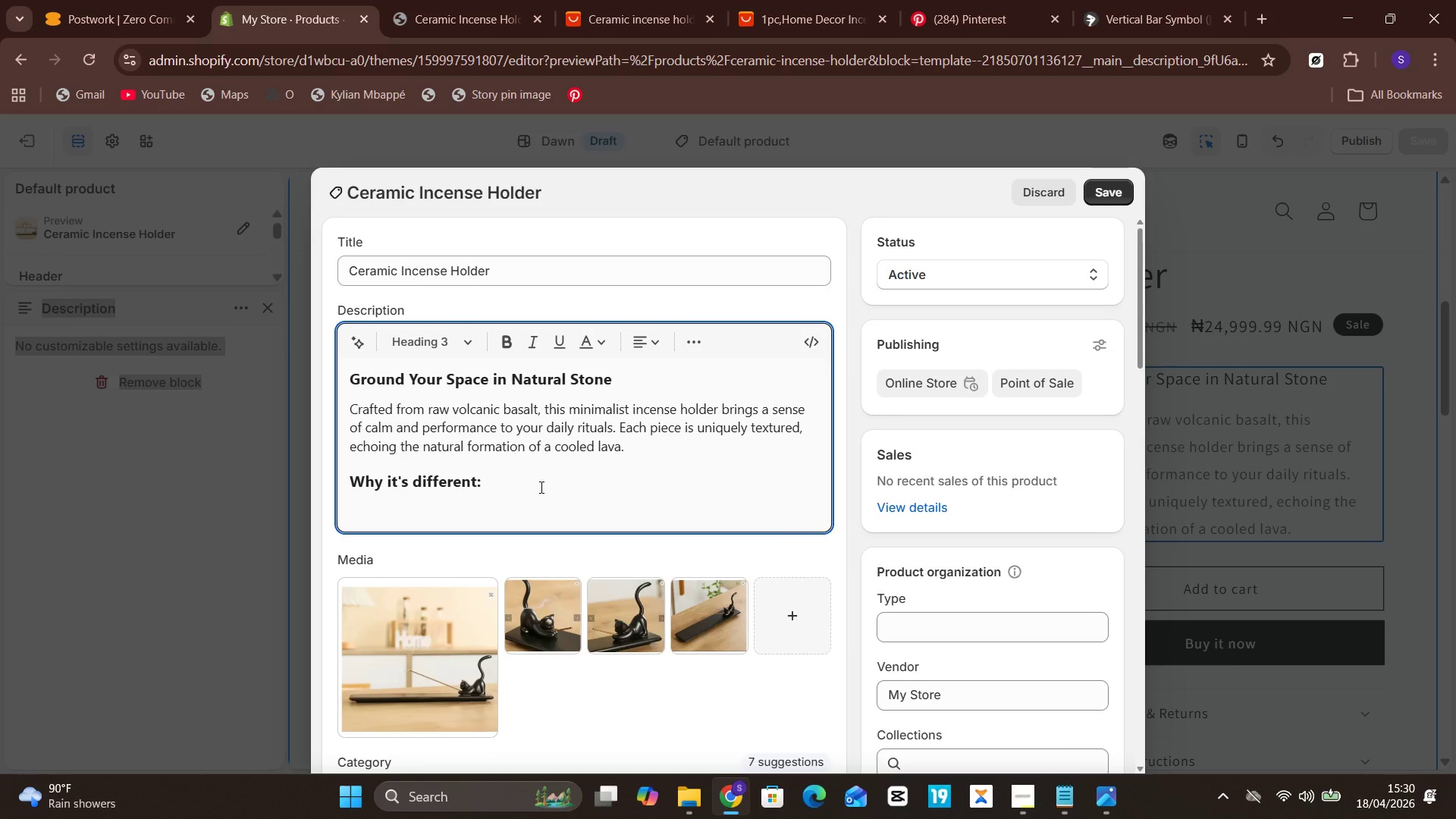 
key(Enter)
 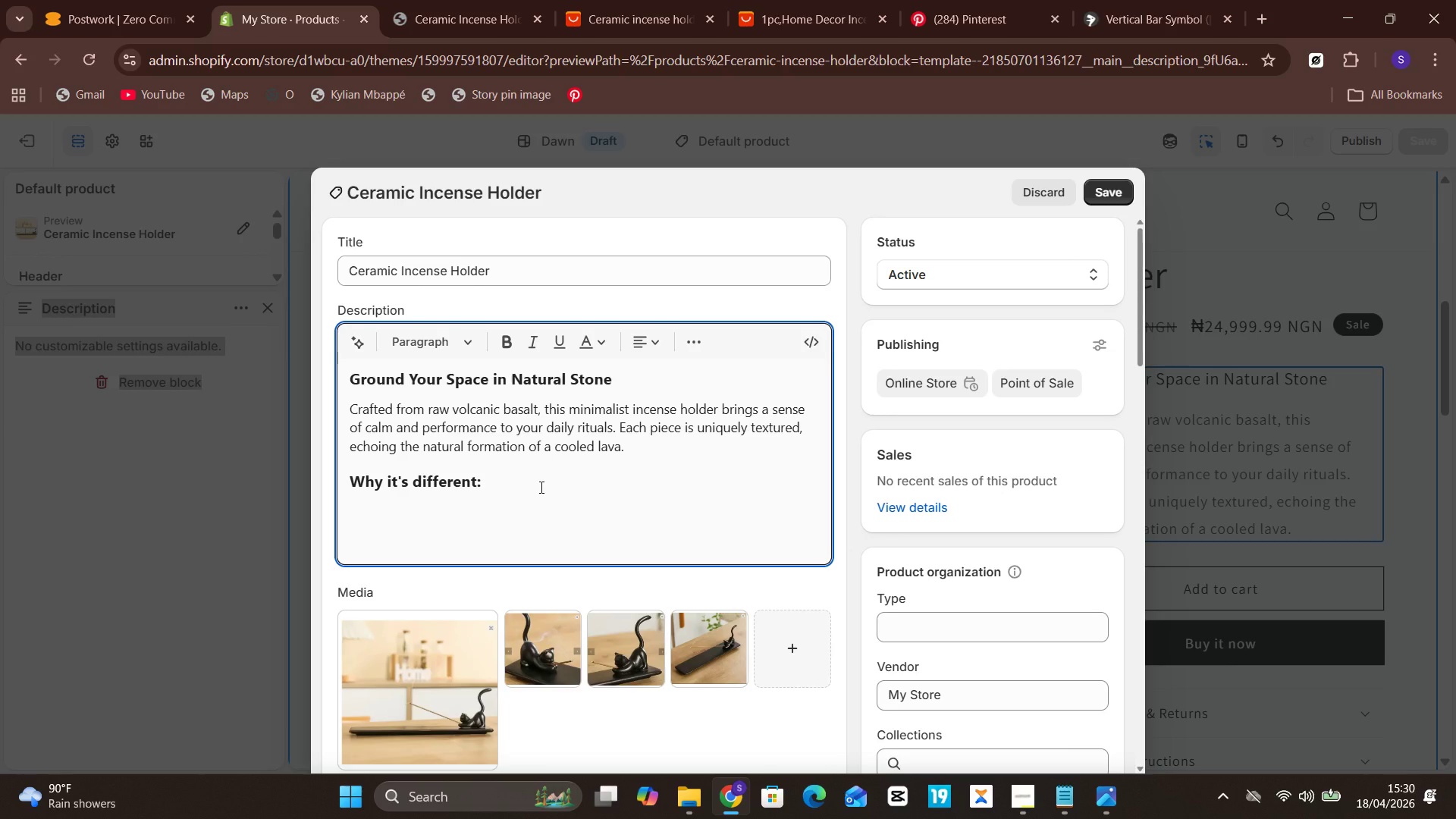 
type(M)
key(Backspace)
type(NA)
key(Backspace)
type(atural )
 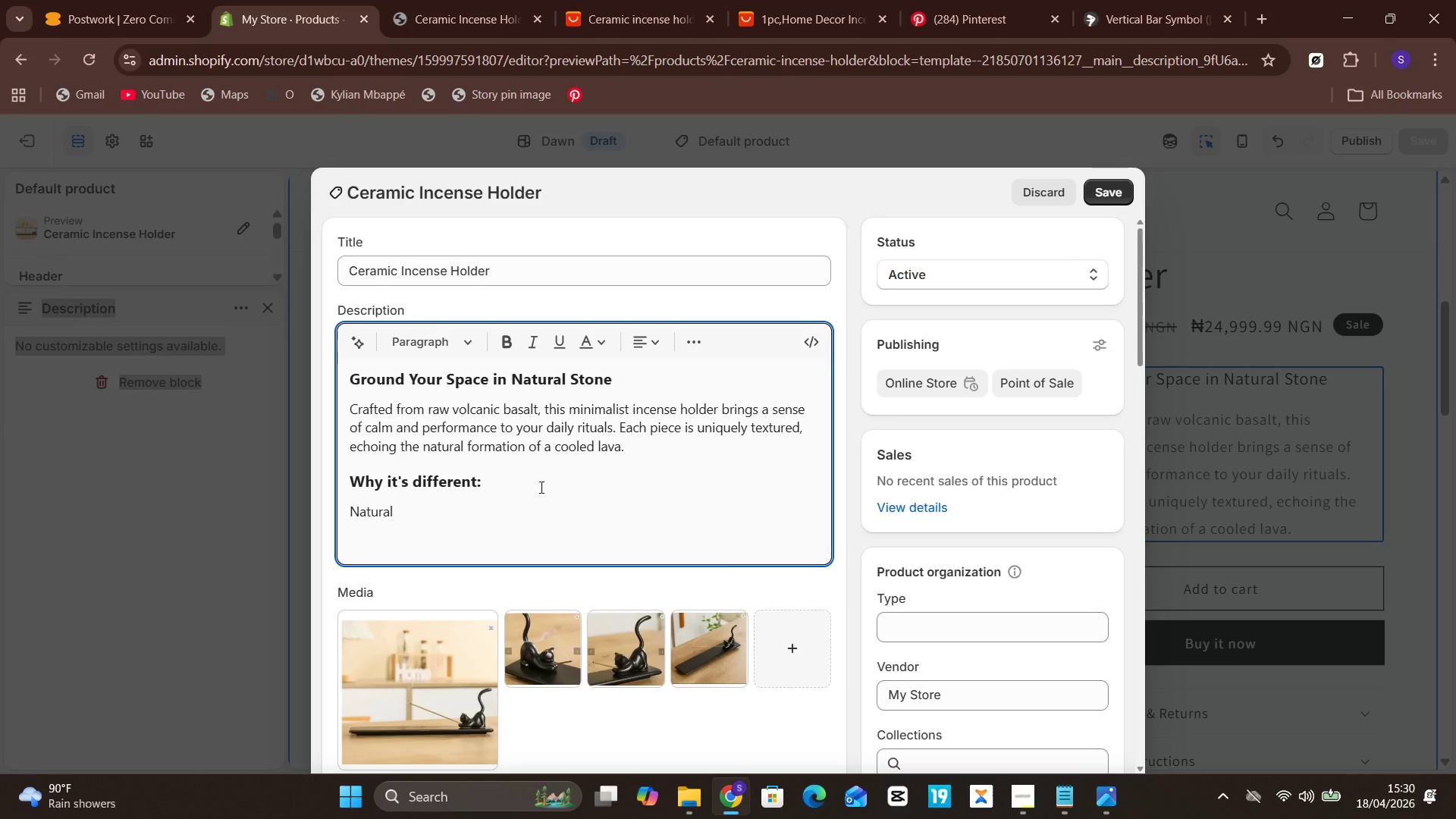 
type(heat-t)
key(Backspace)
type(resistant stone)
 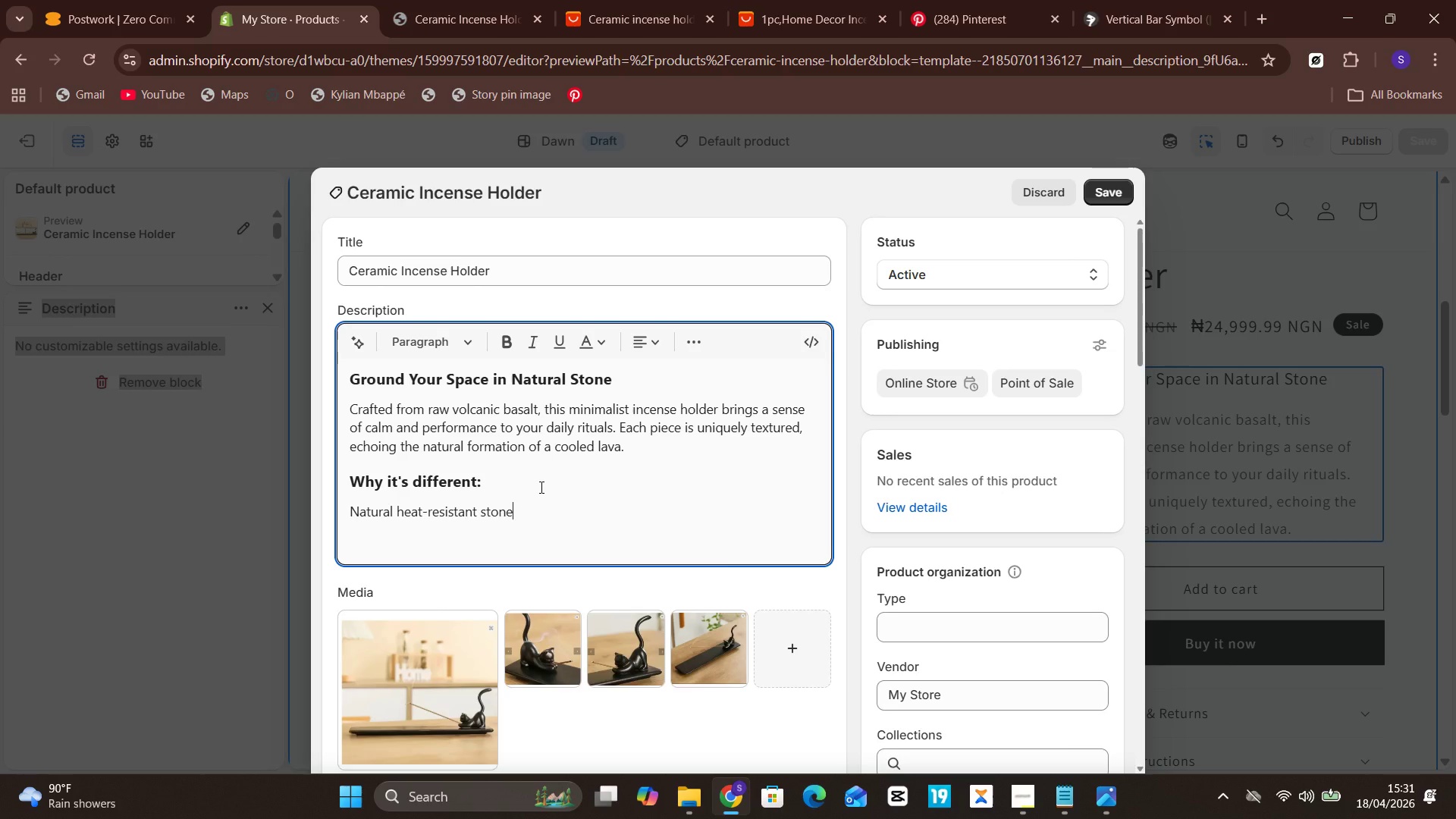 
key(Enter)
 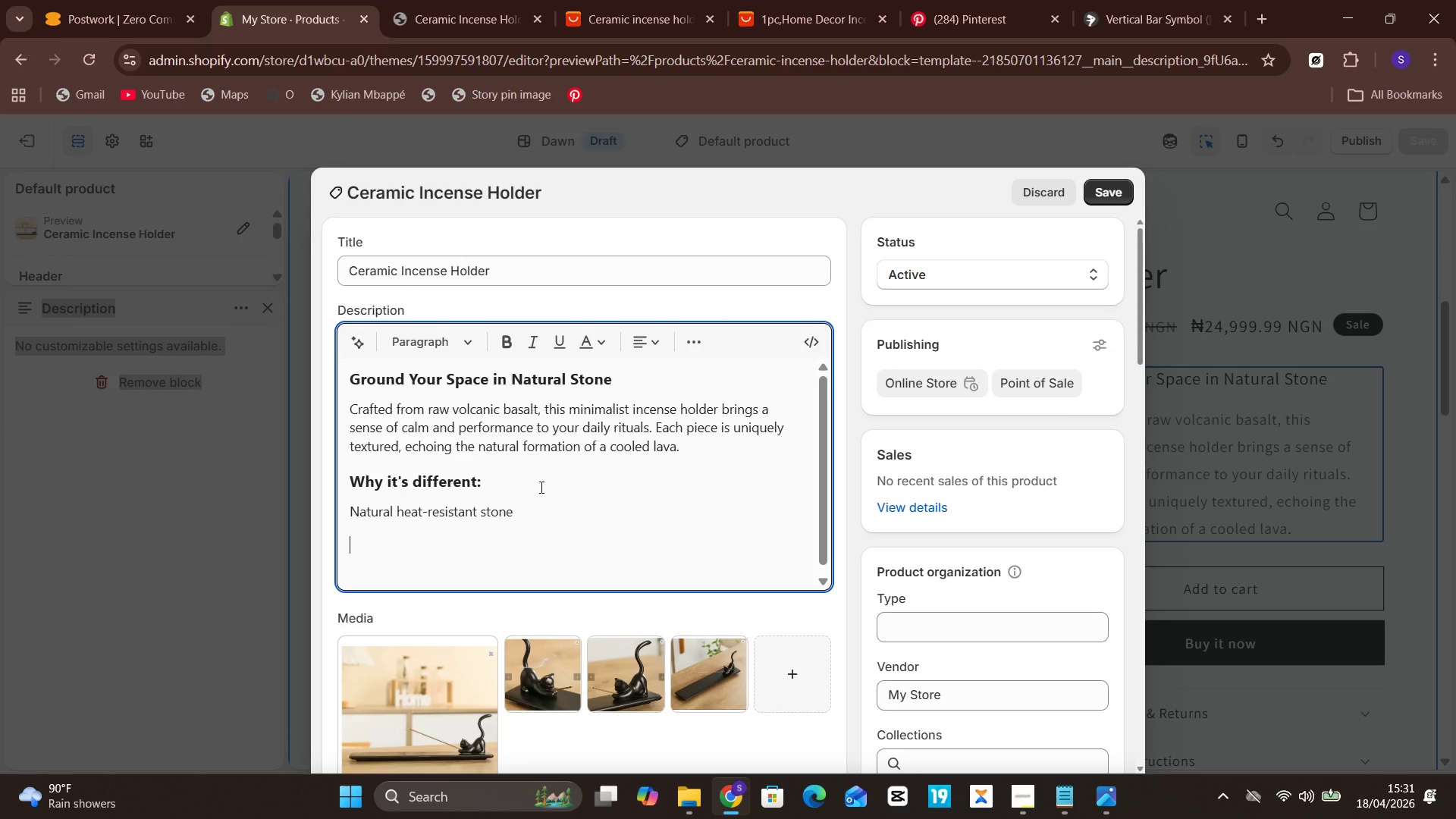 
type(Precision-carved ash channel)
 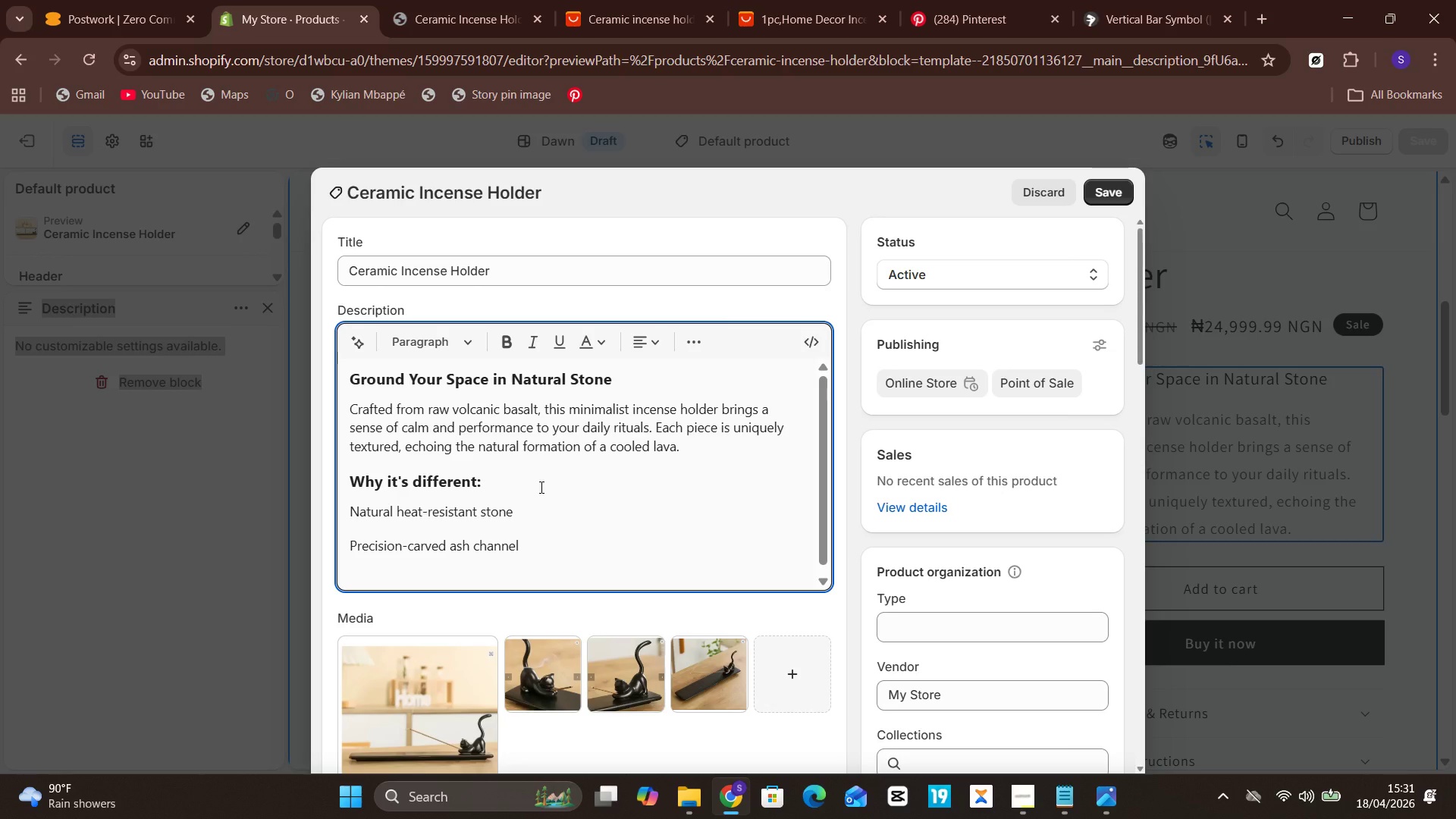 
key(Enter)
 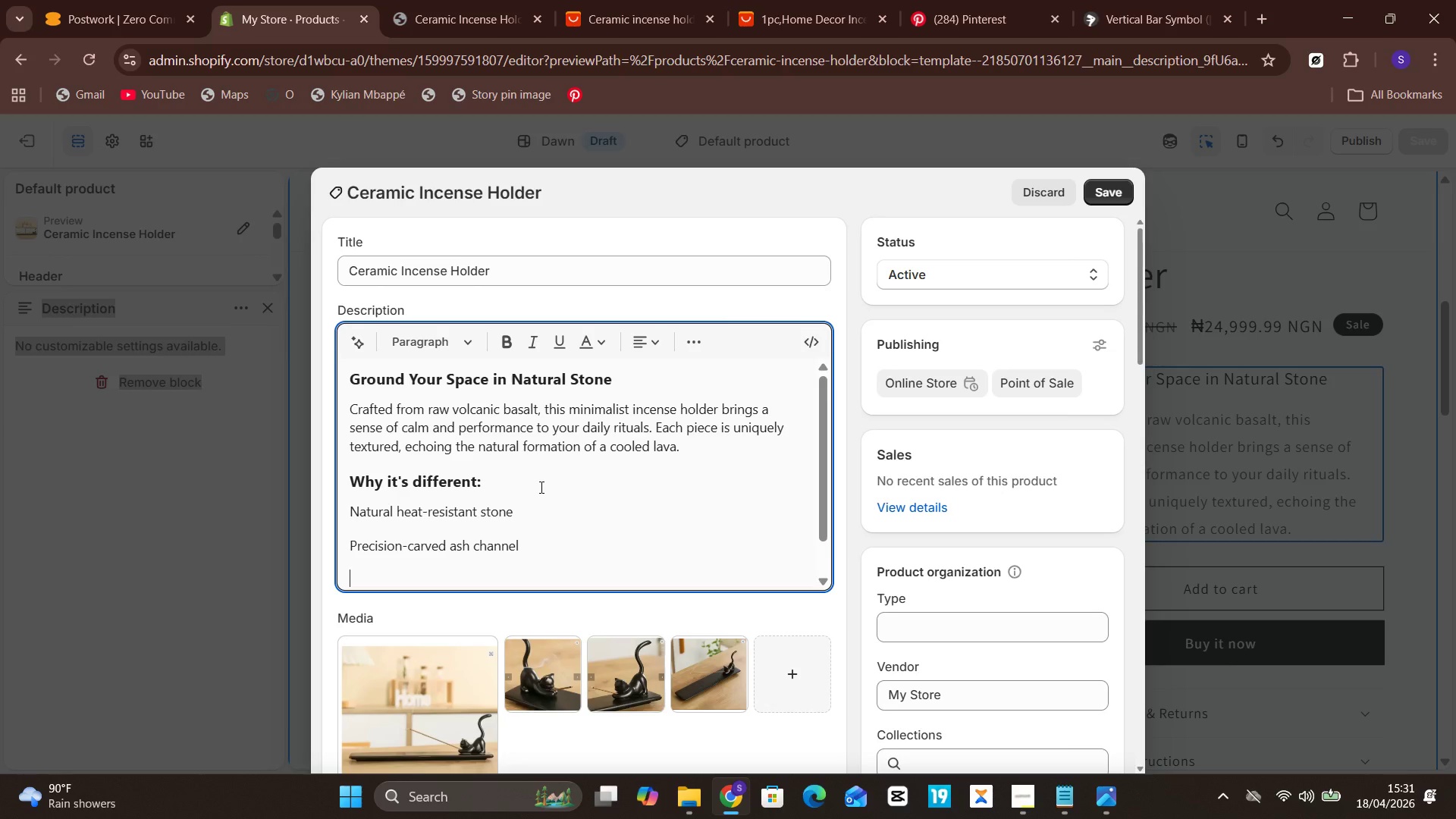 
type(Designed for modern interiors)
 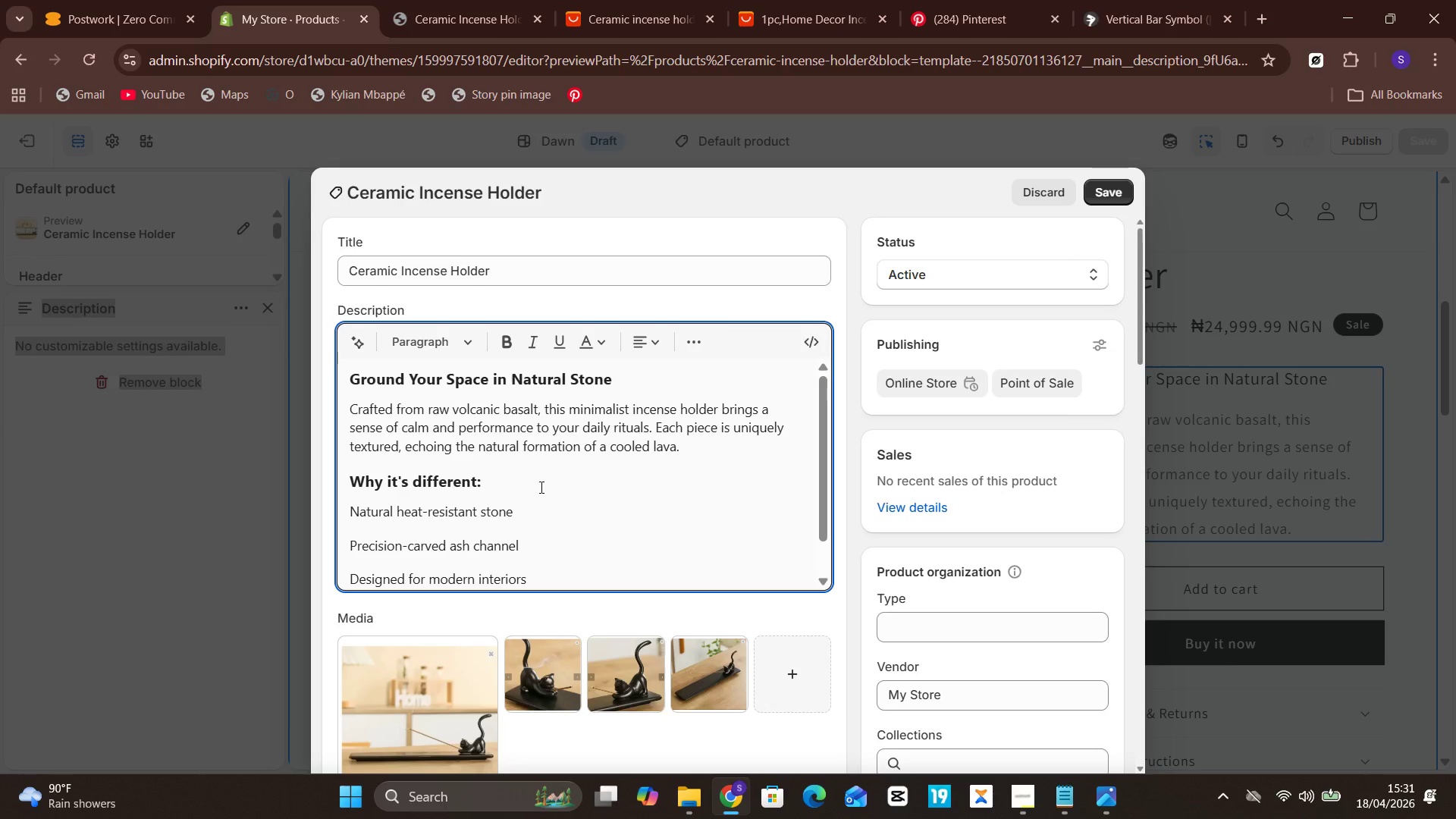 
key(Shift+ArrowUp)
 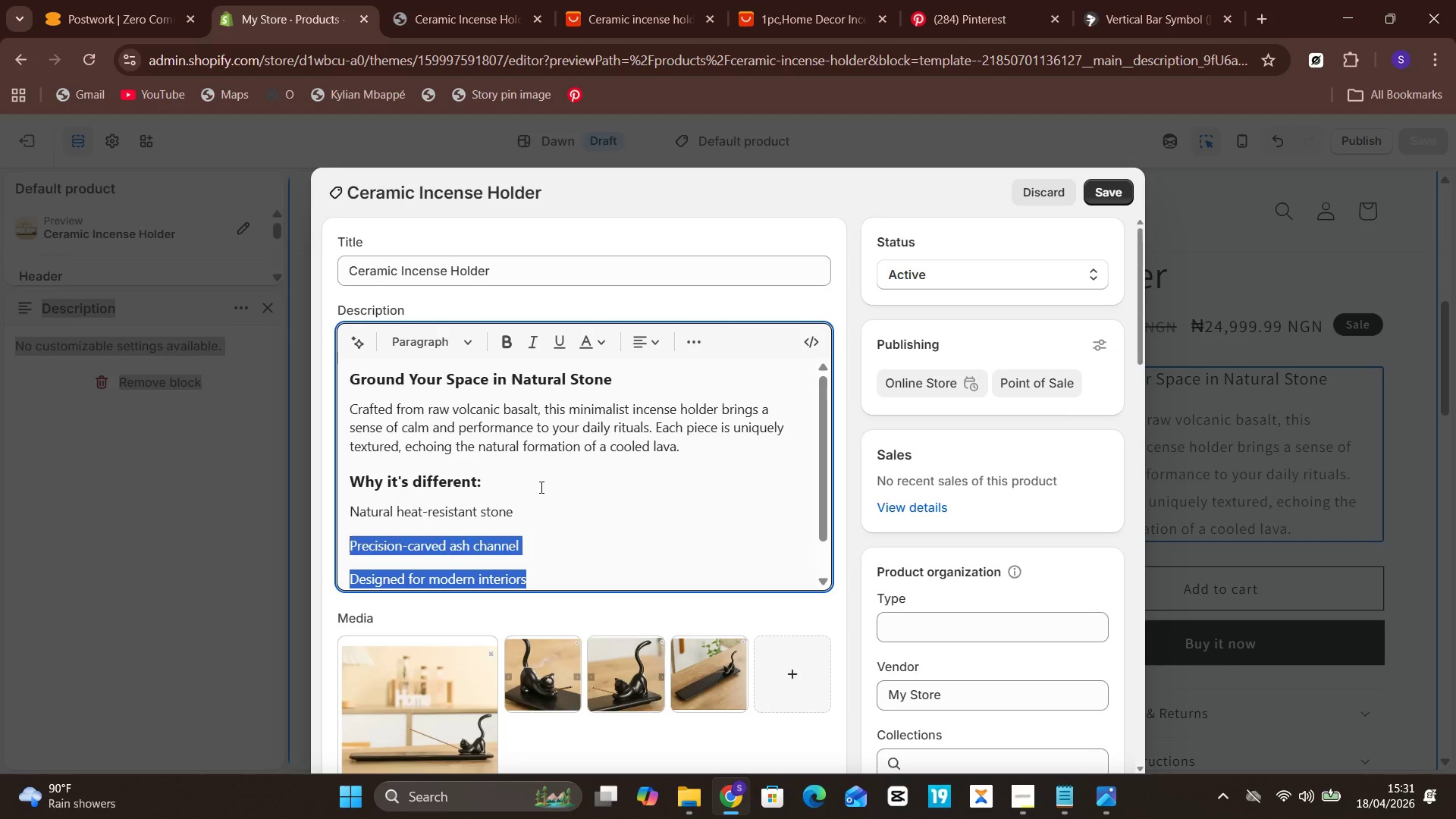 
key(Shift+ArrowUp)
 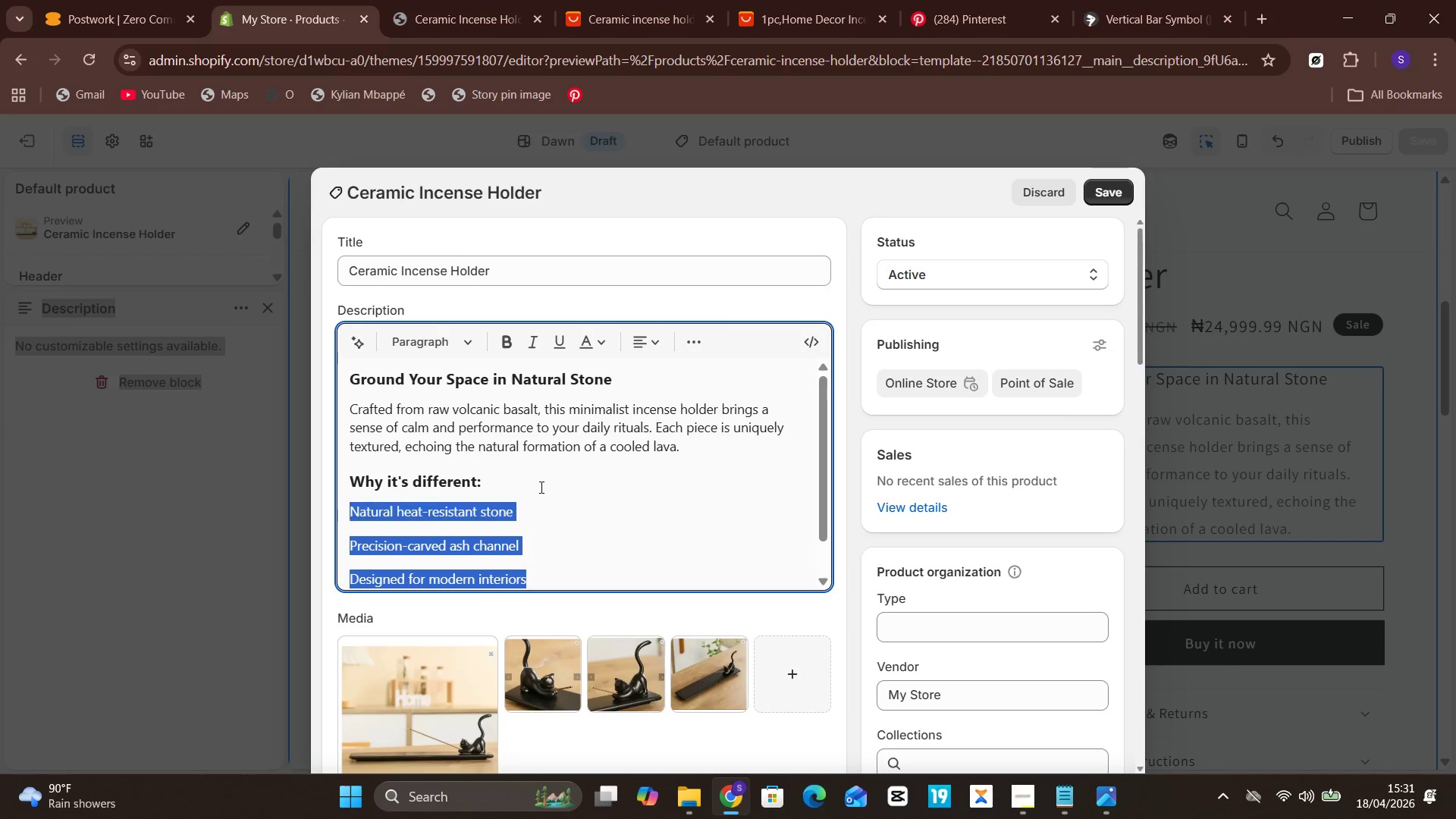 
key(Shift+ArrowUp)
 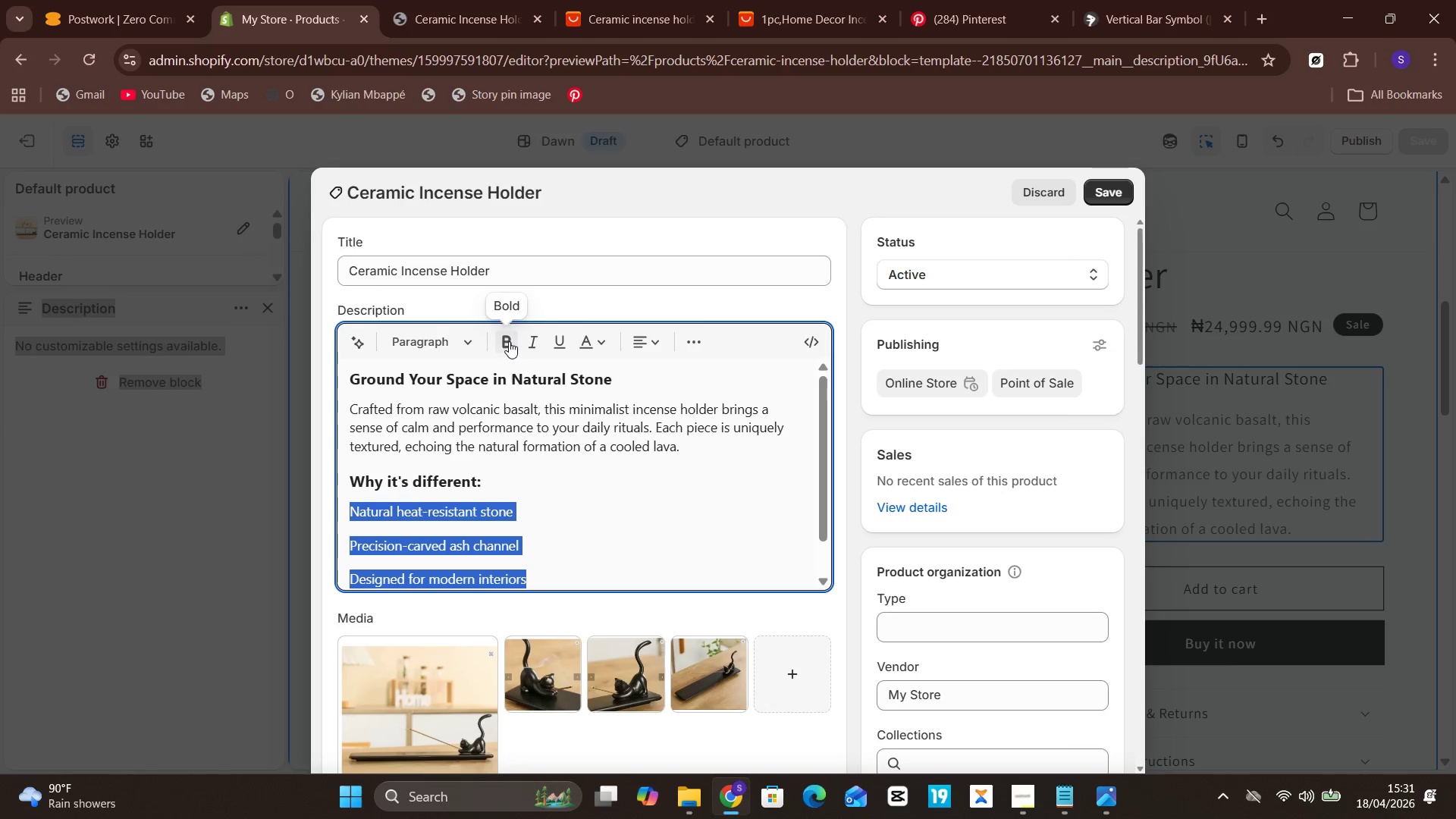 
wait(5.02)
 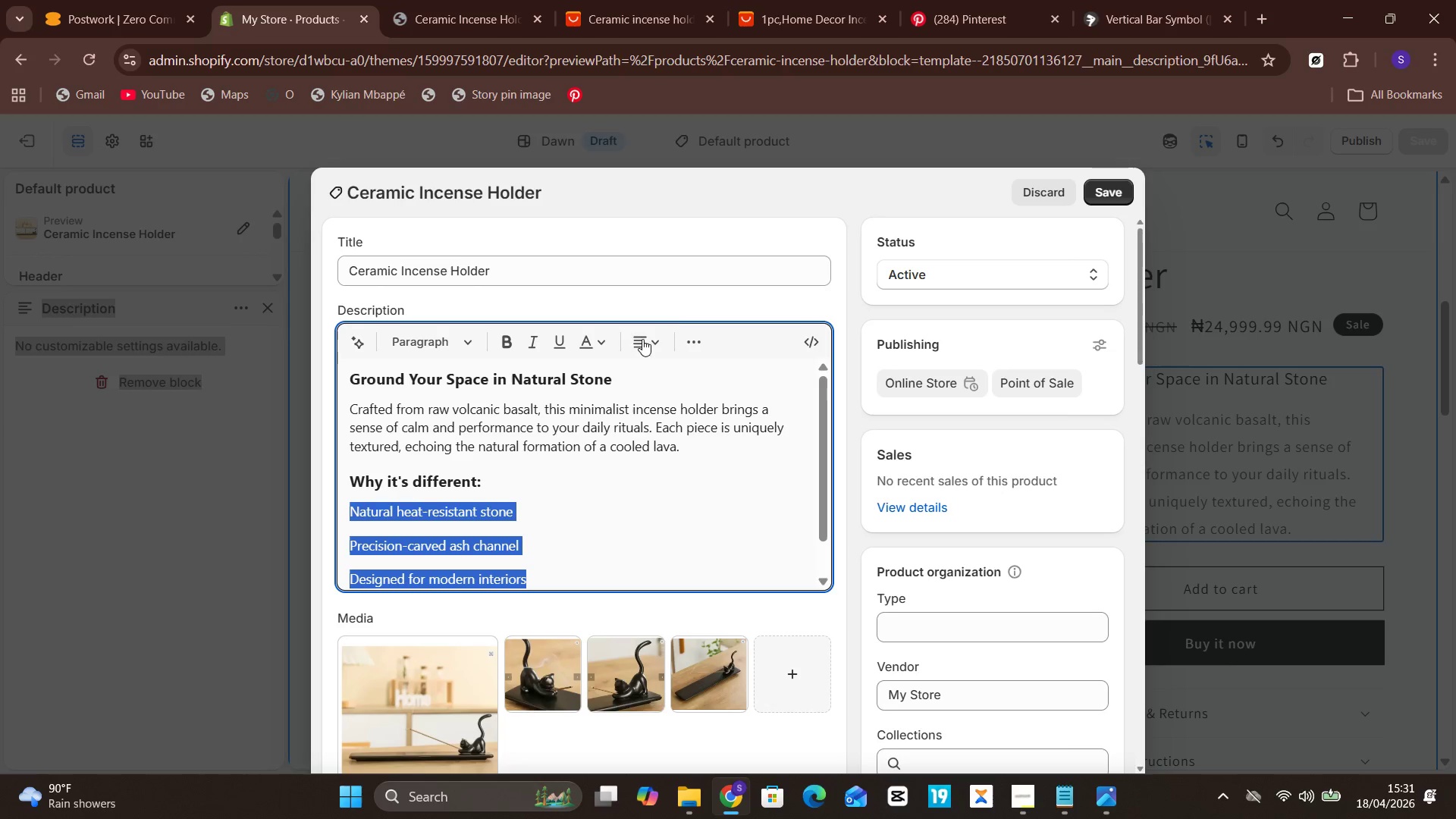 
left_click([688, 339])
 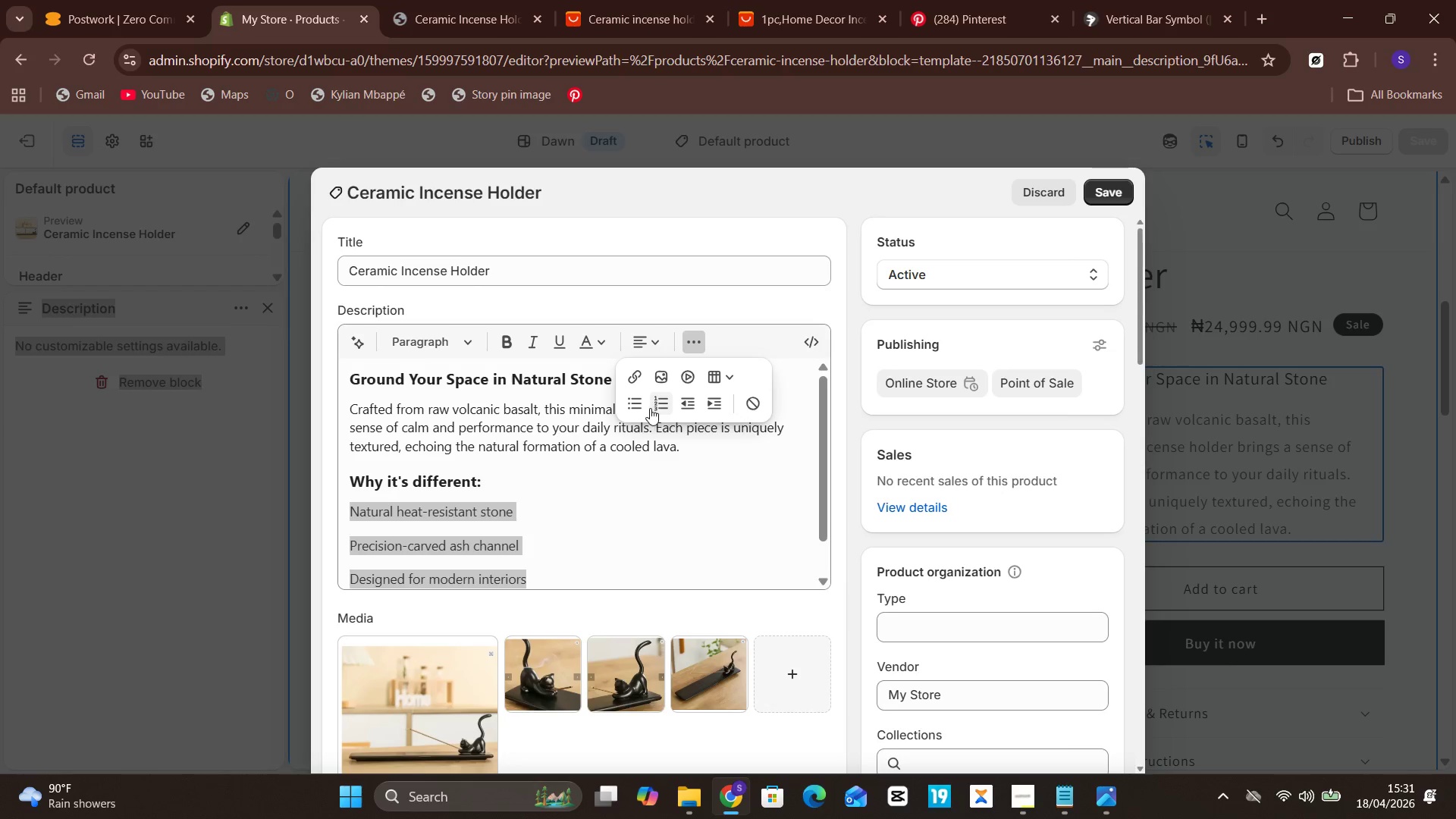 
left_click([637, 404])
 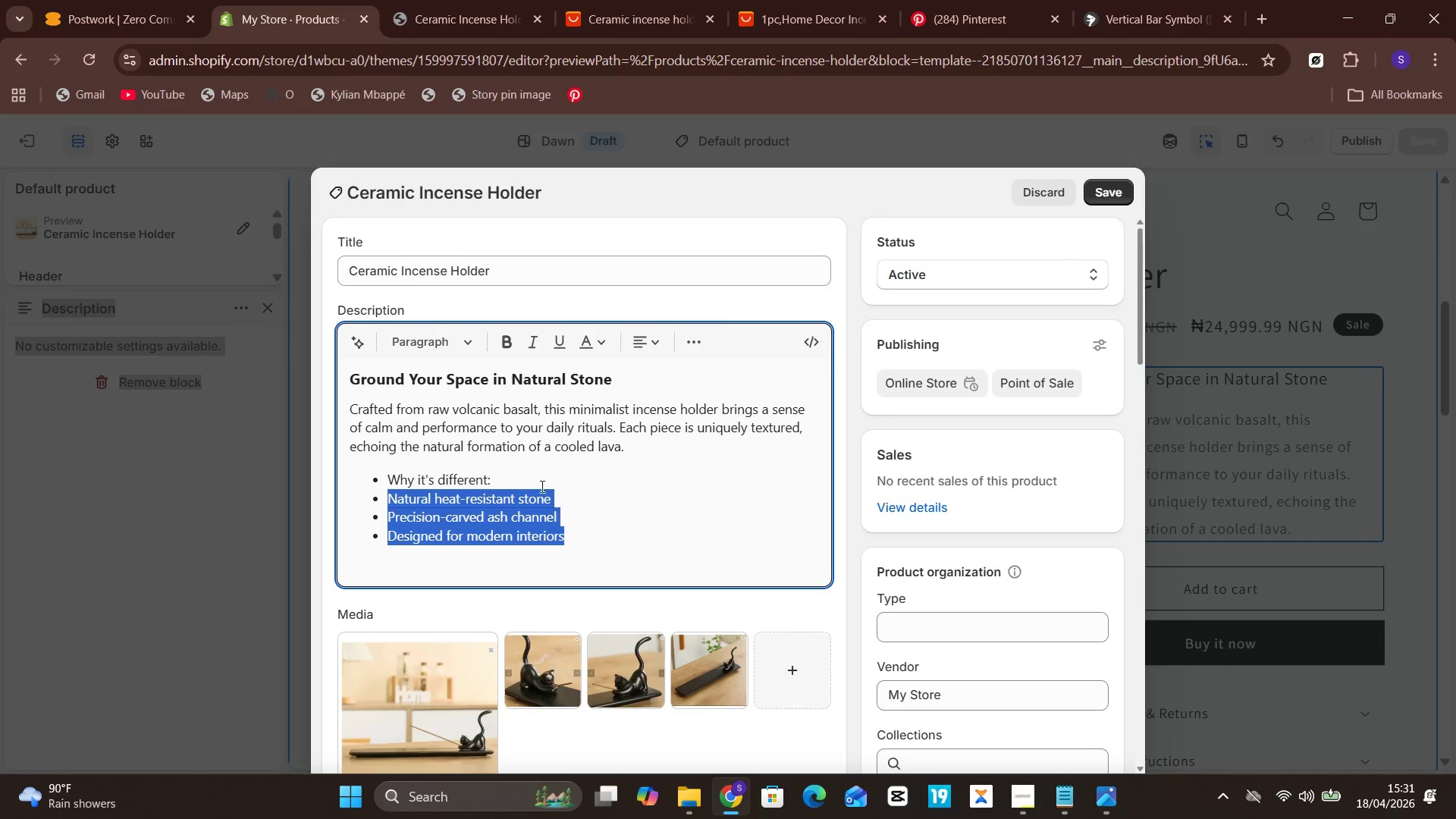 
left_click([493, 481])
 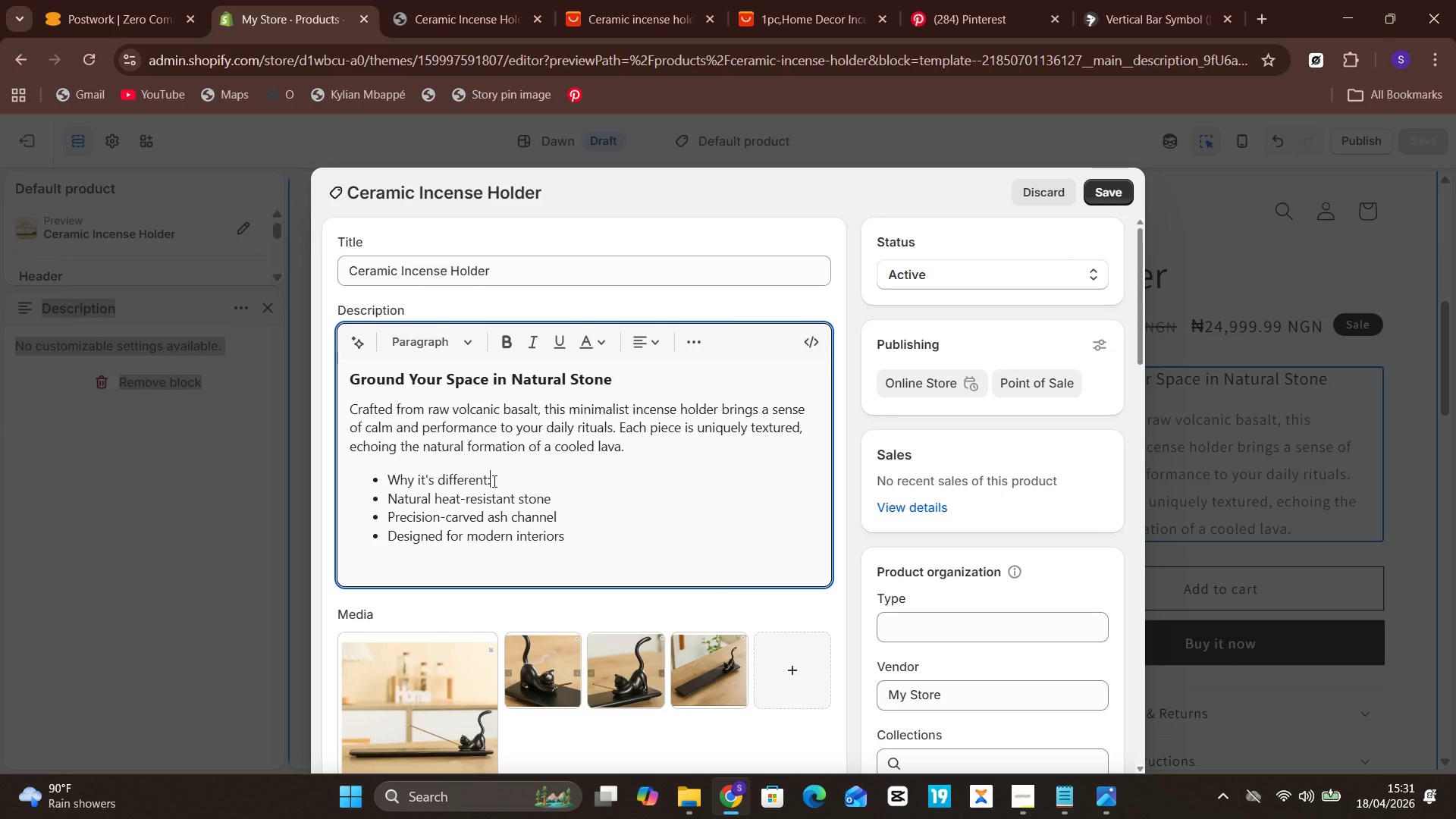 
left_click_drag(start_coordinate=[493, 481], to_coordinate=[378, 479])
 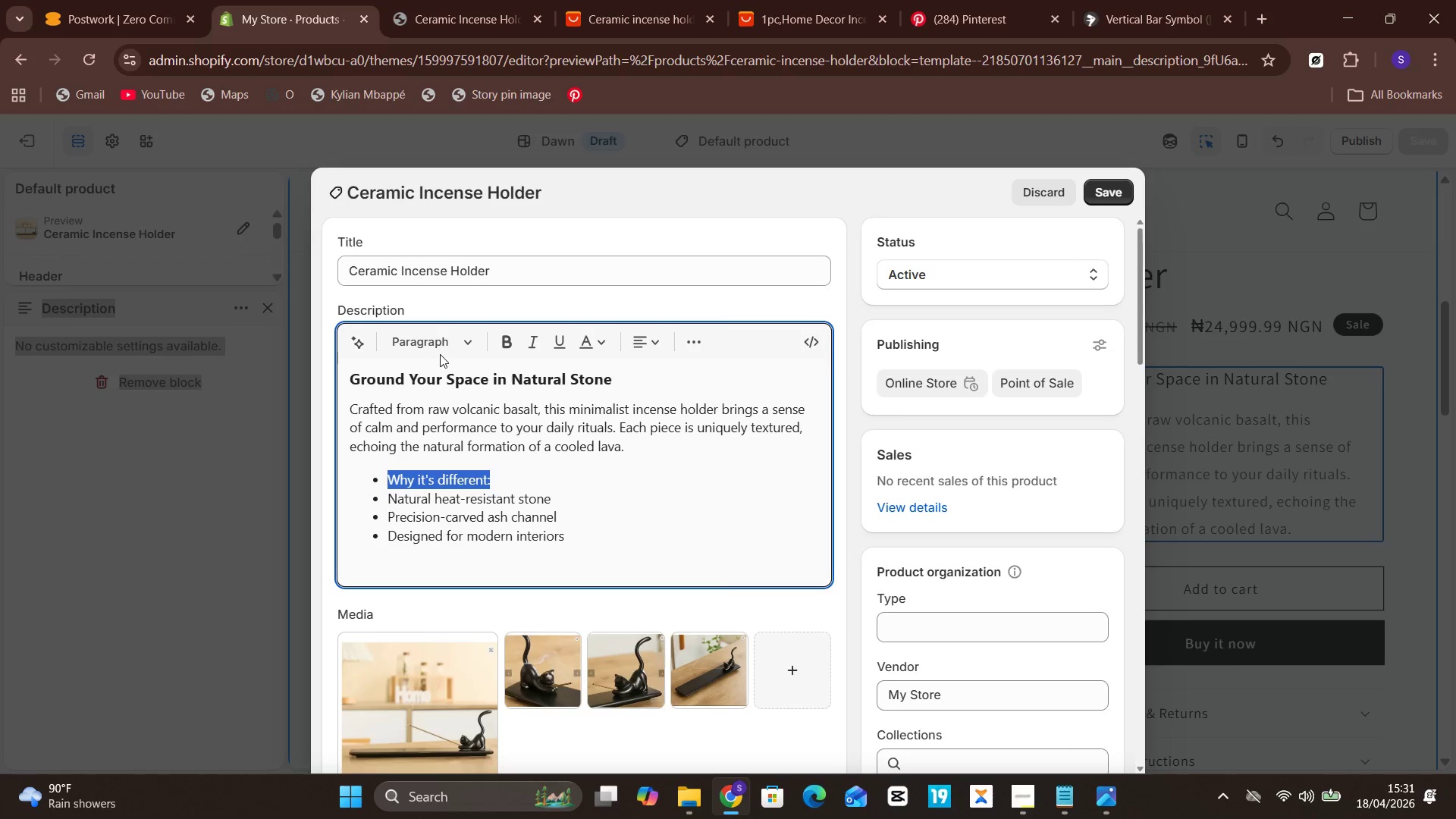 
left_click_drag(start_coordinate=[440, 353], to_coordinate=[448, 343])
 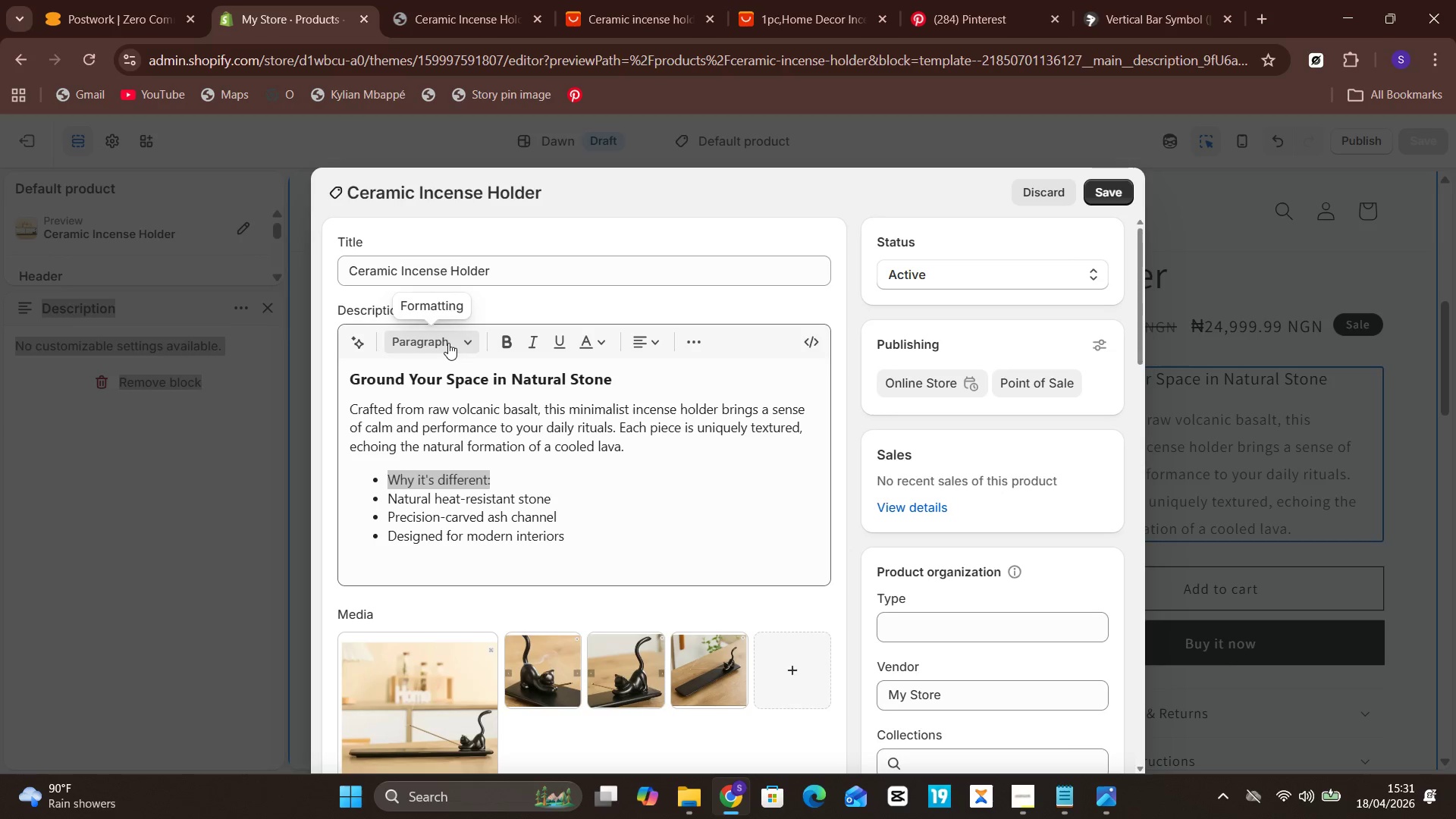 
left_click([448, 343])
 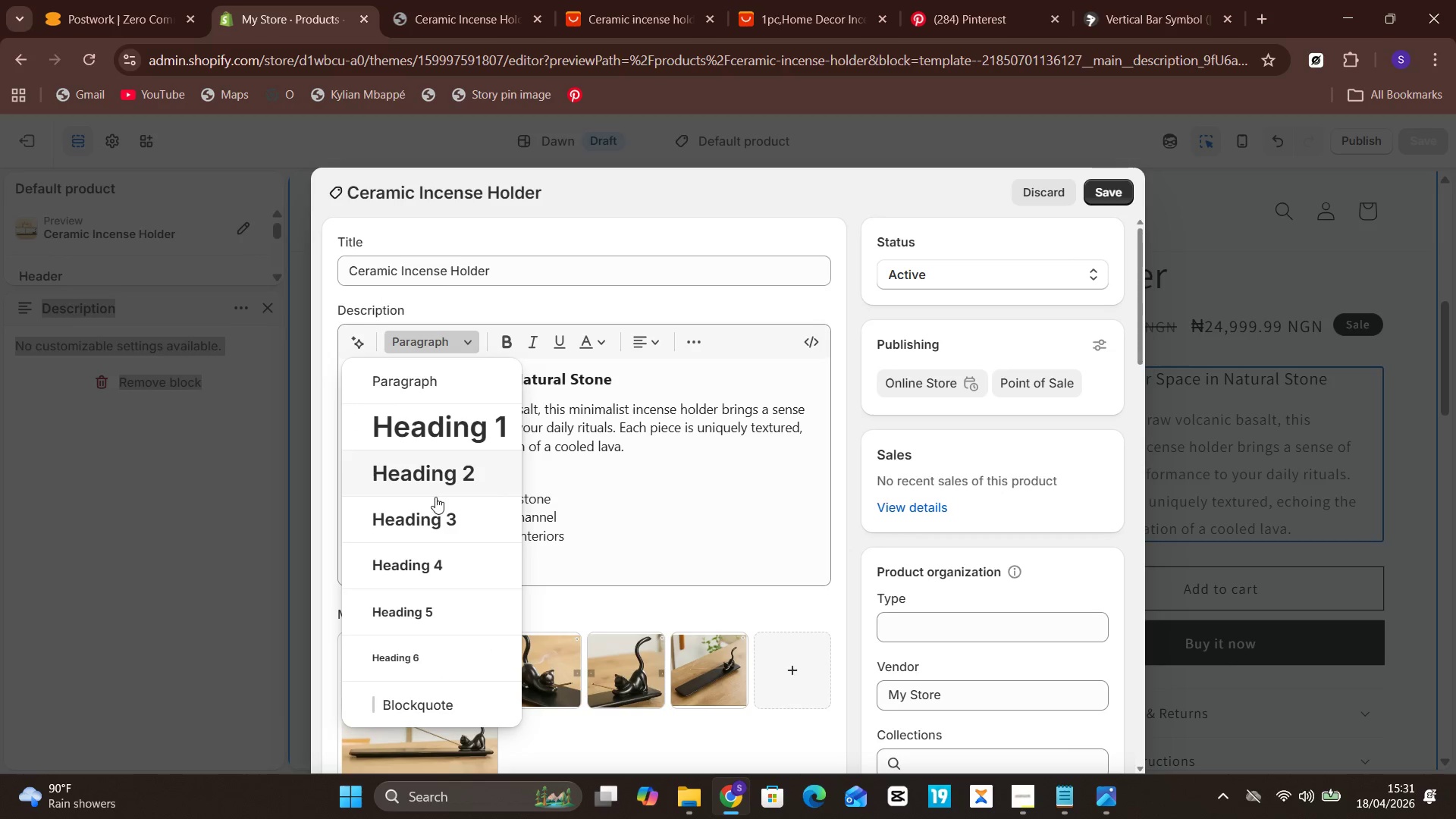 
left_click([435, 508])
 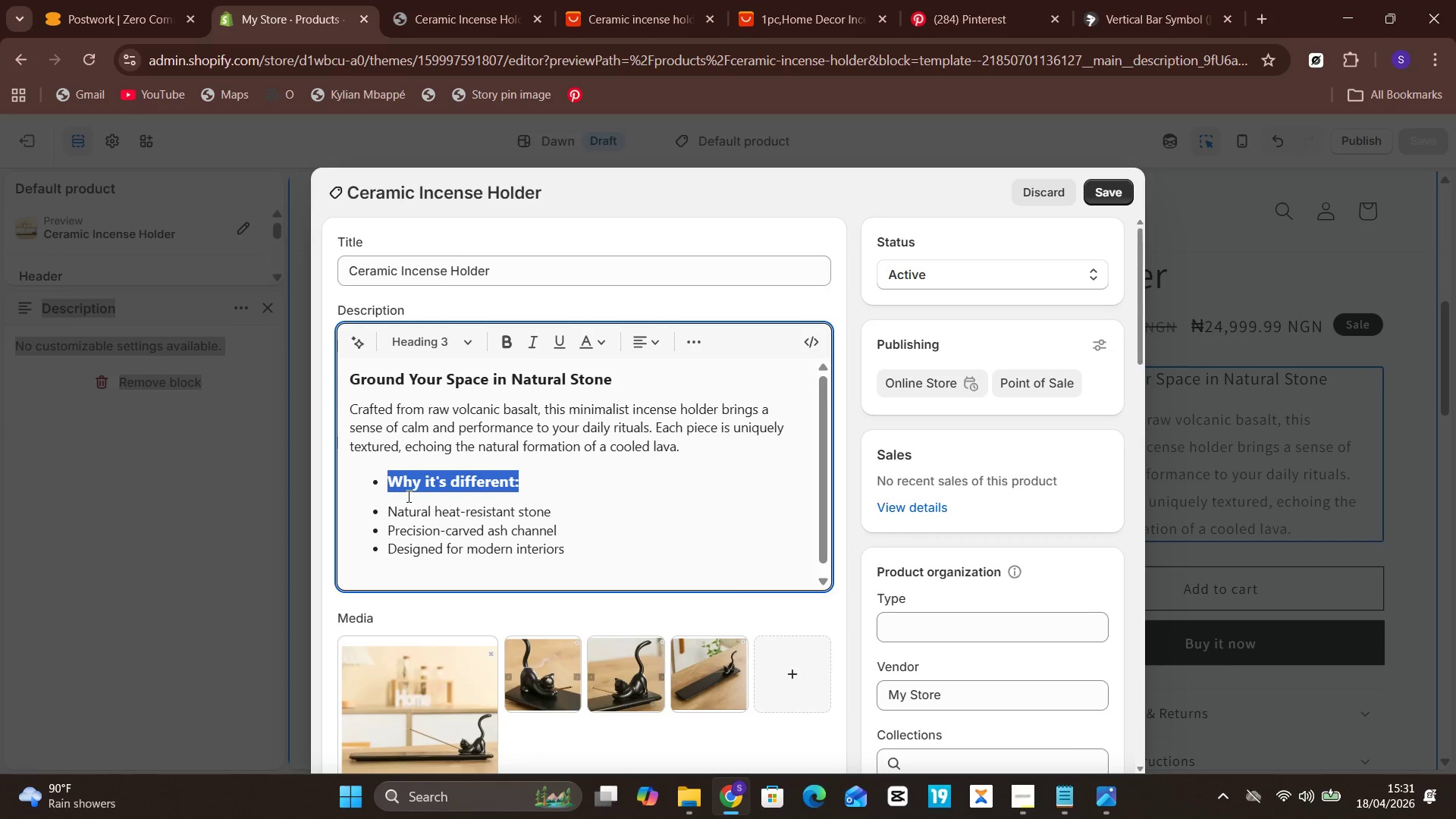 
left_click([388, 484])
 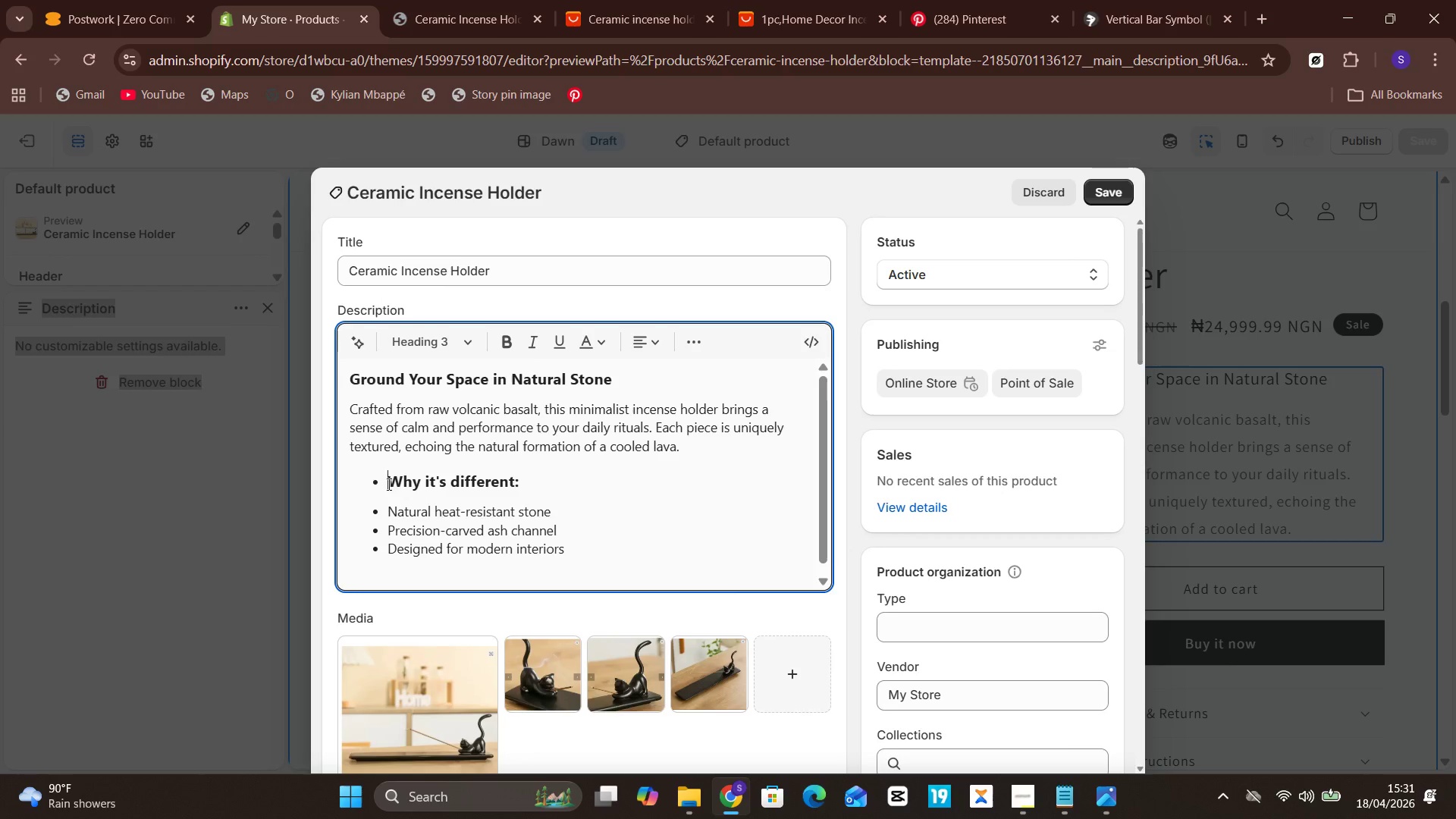 
key(Backspace)
 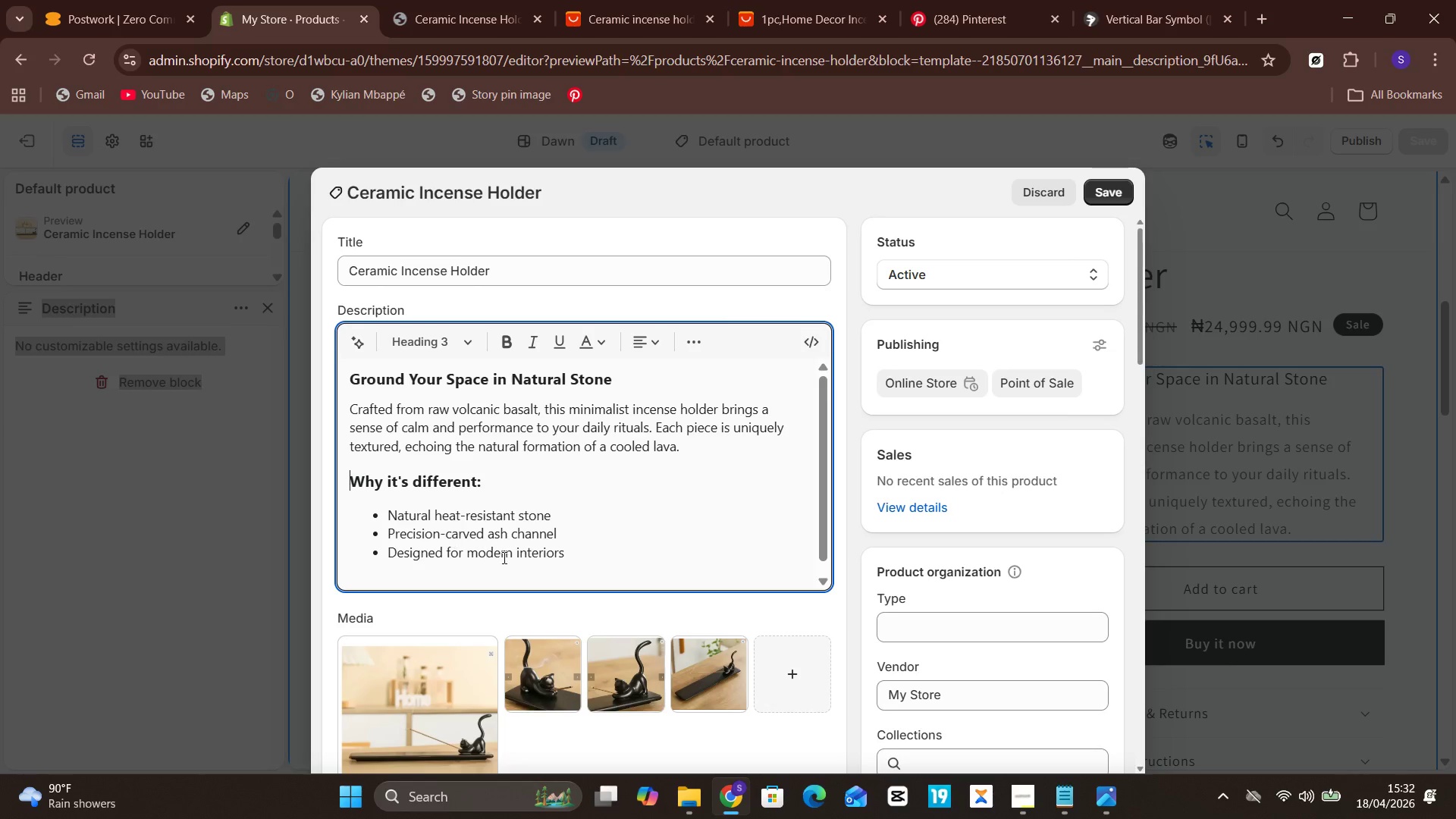 
left_click([601, 551])
 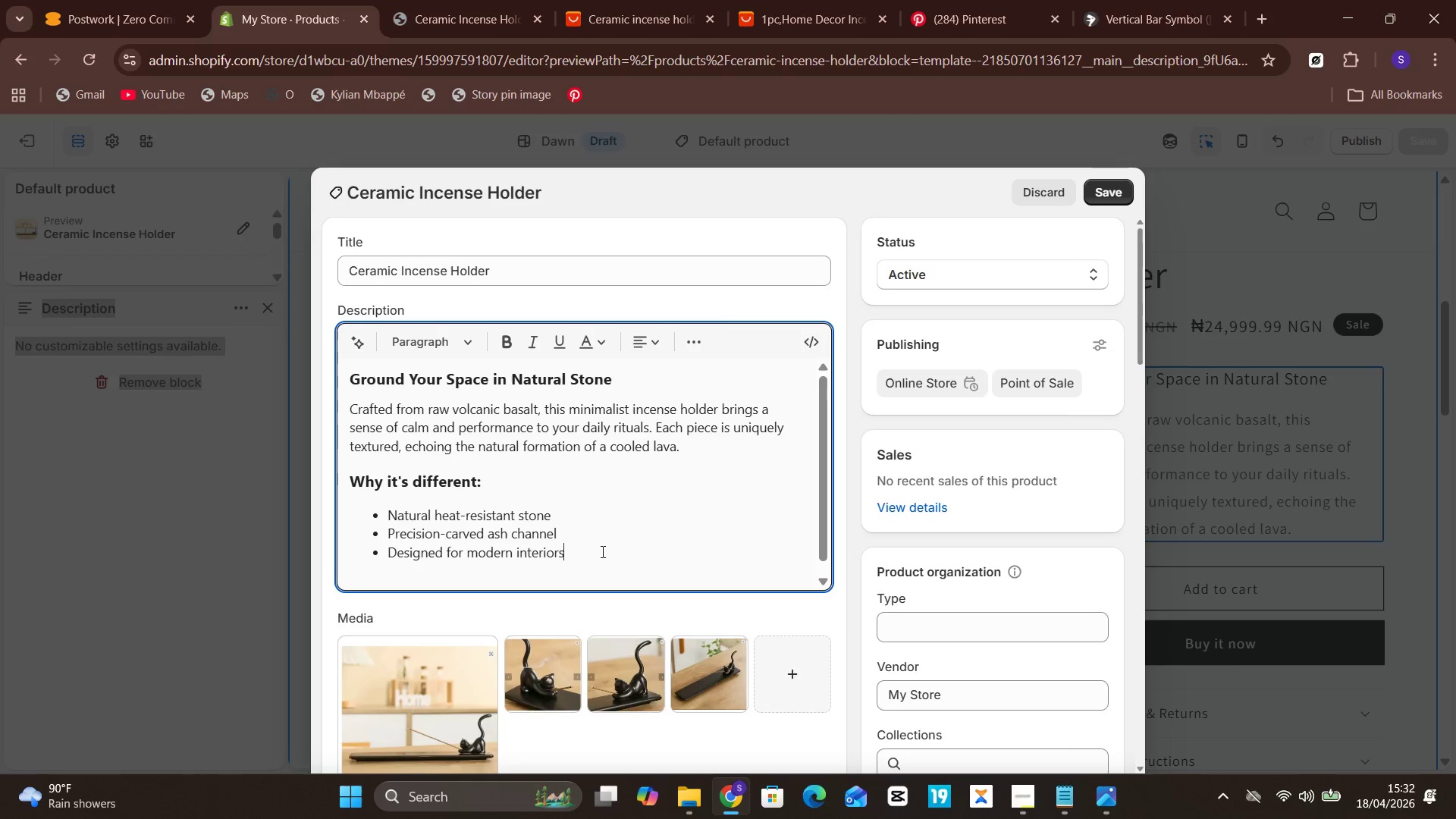 
left_click_drag(start_coordinate=[601, 551], to_coordinate=[355, 513])
 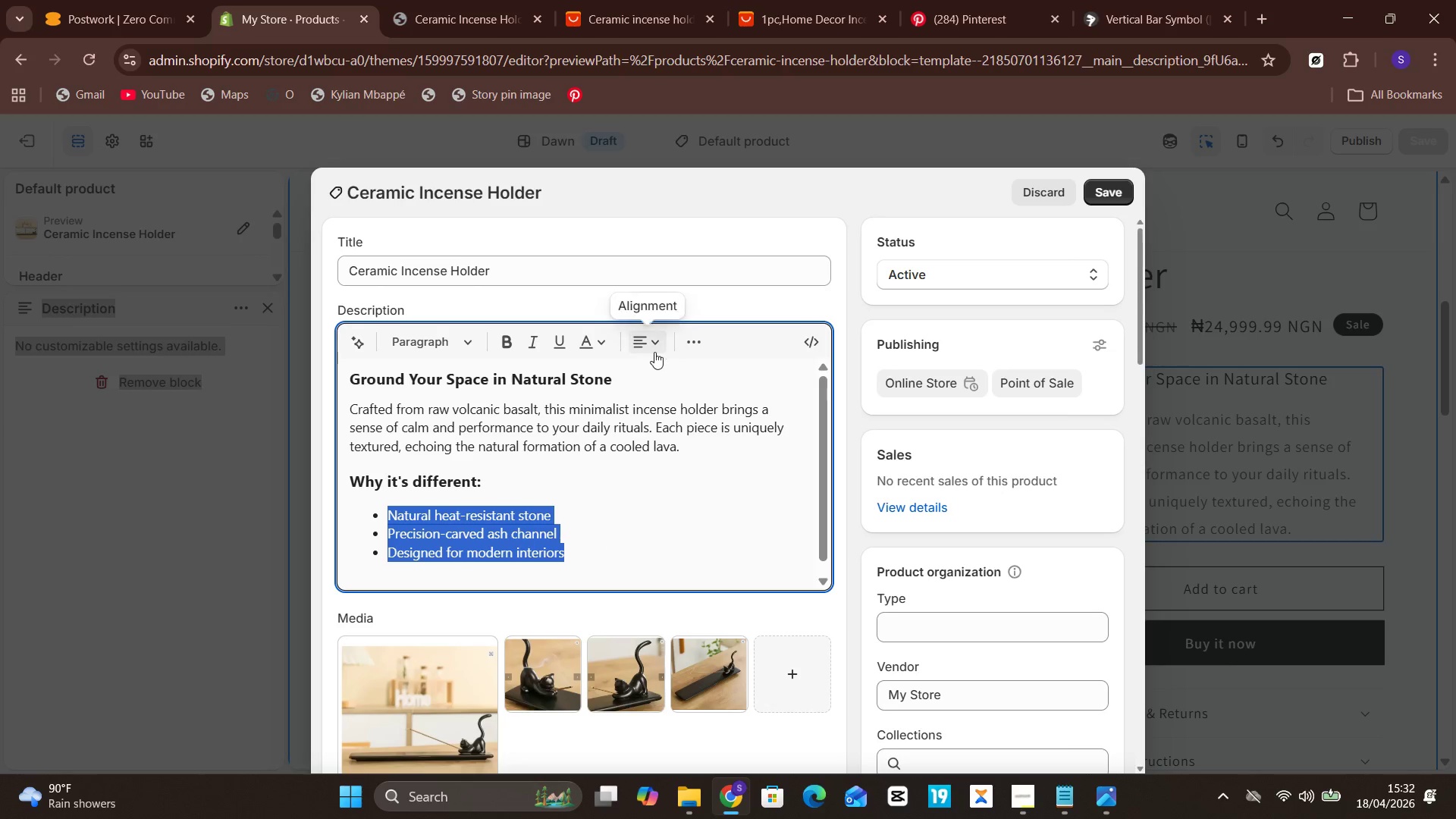 
left_click([650, 352])
 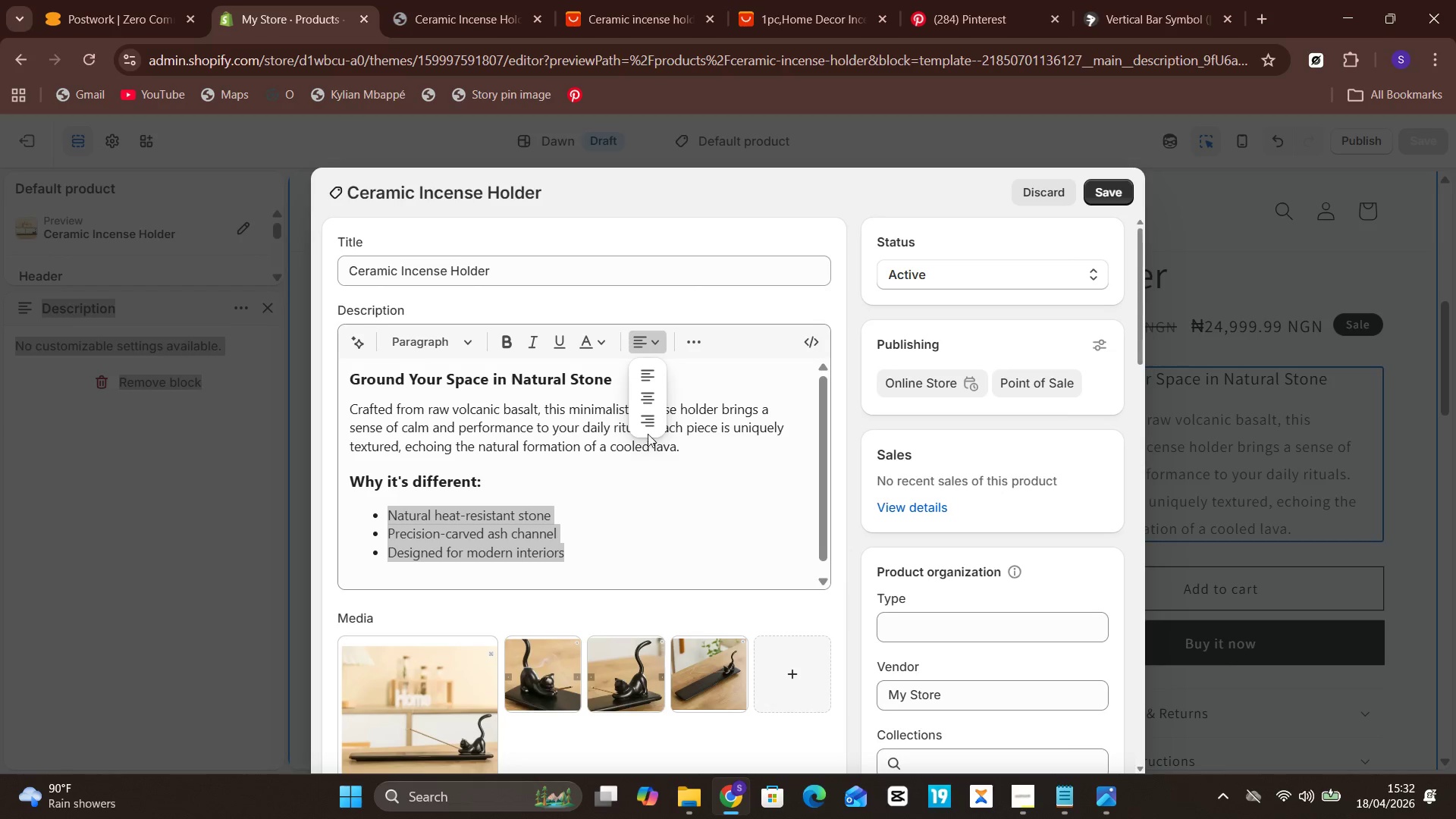 
left_click([644, 421])
 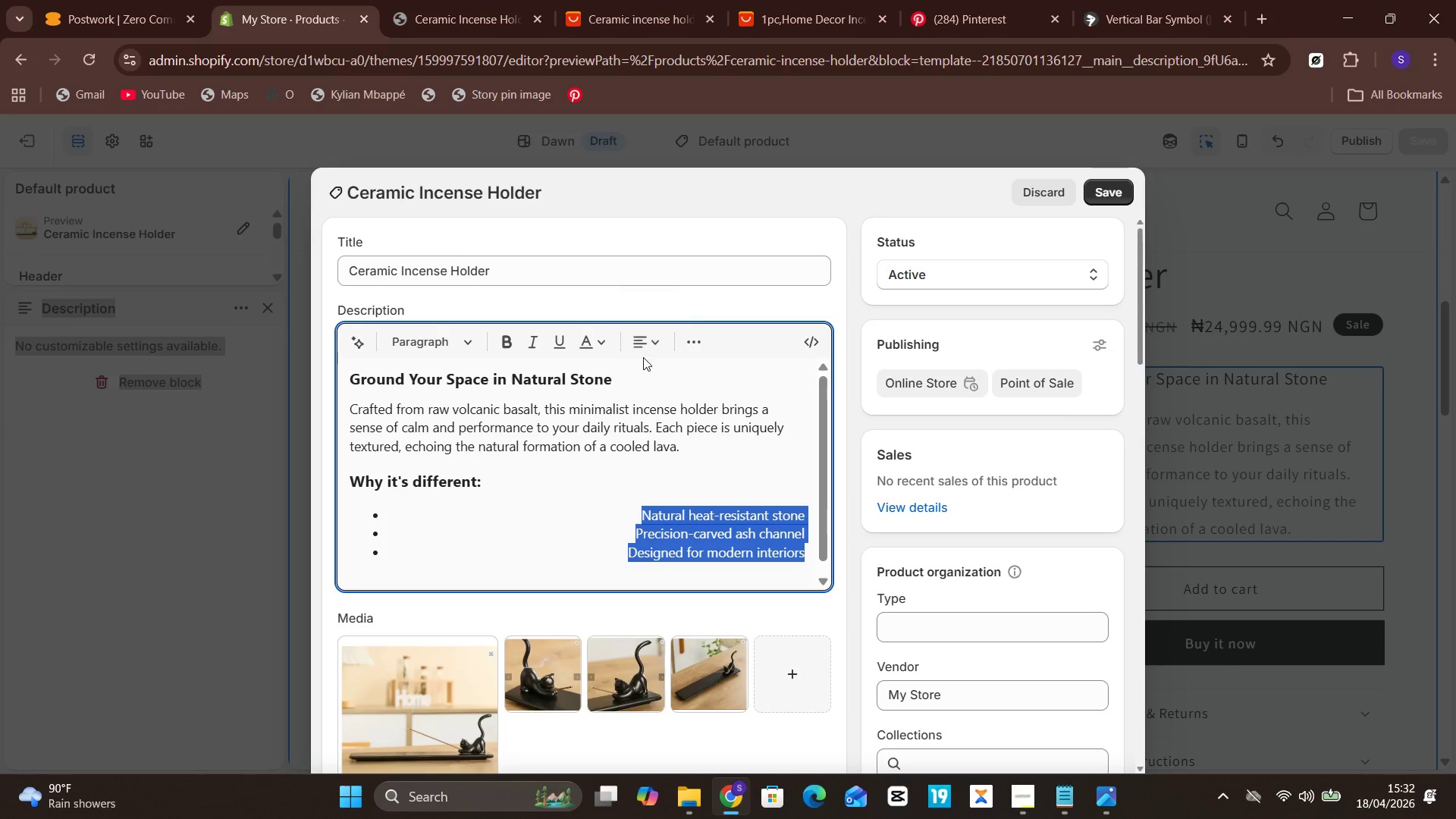 
left_click([653, 349])
 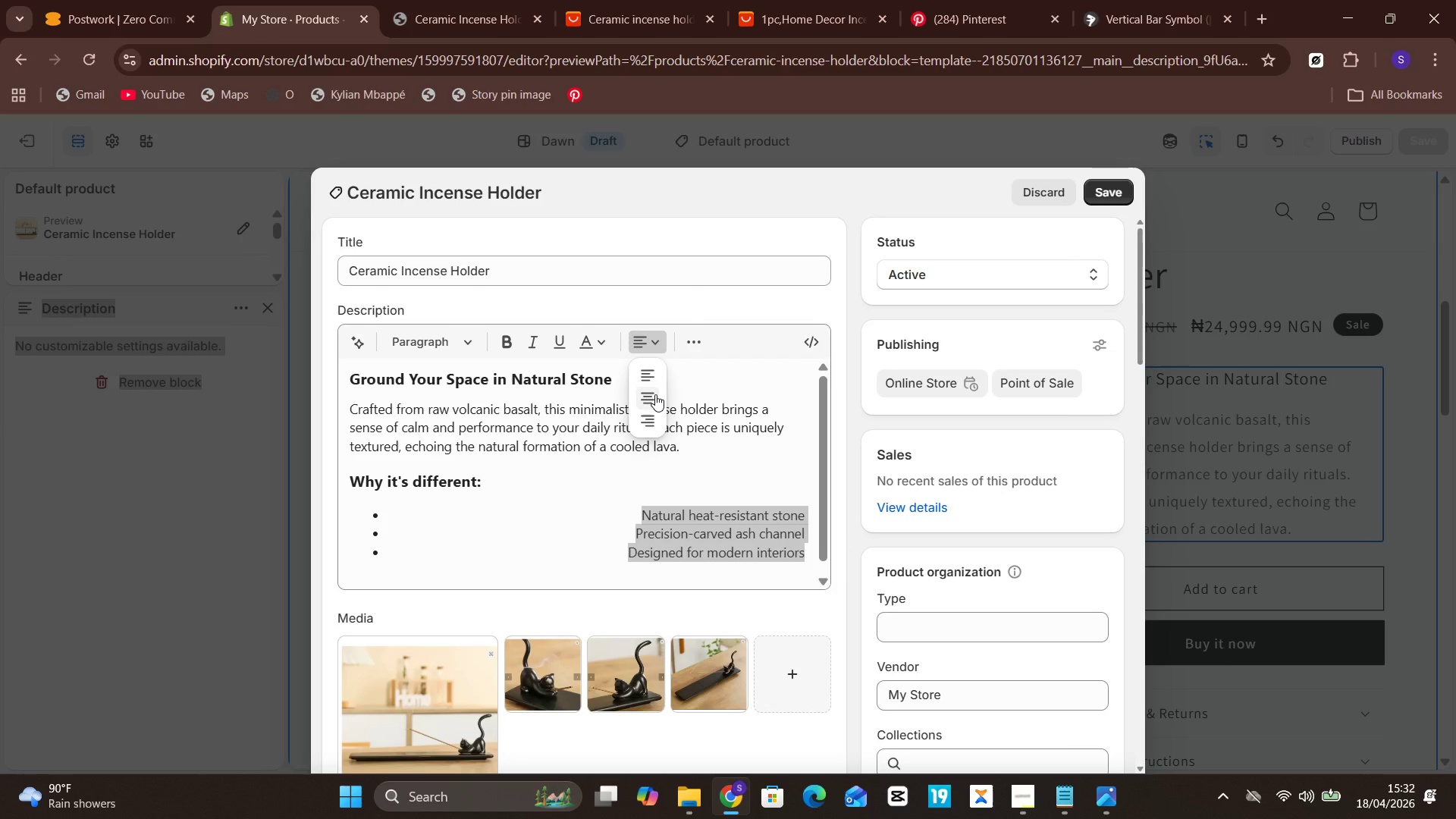 
left_click([655, 394])
 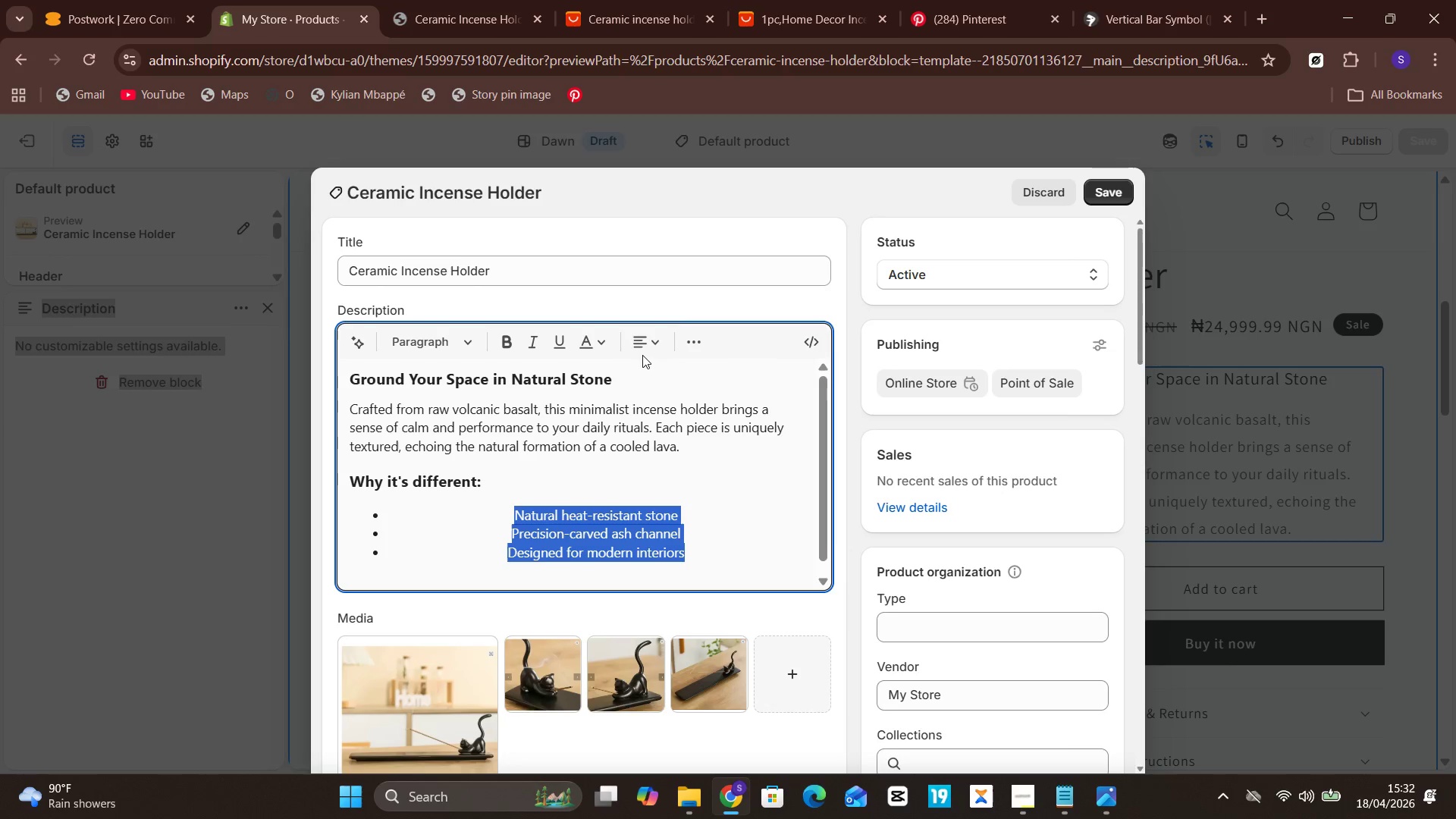 
left_click([643, 348])
 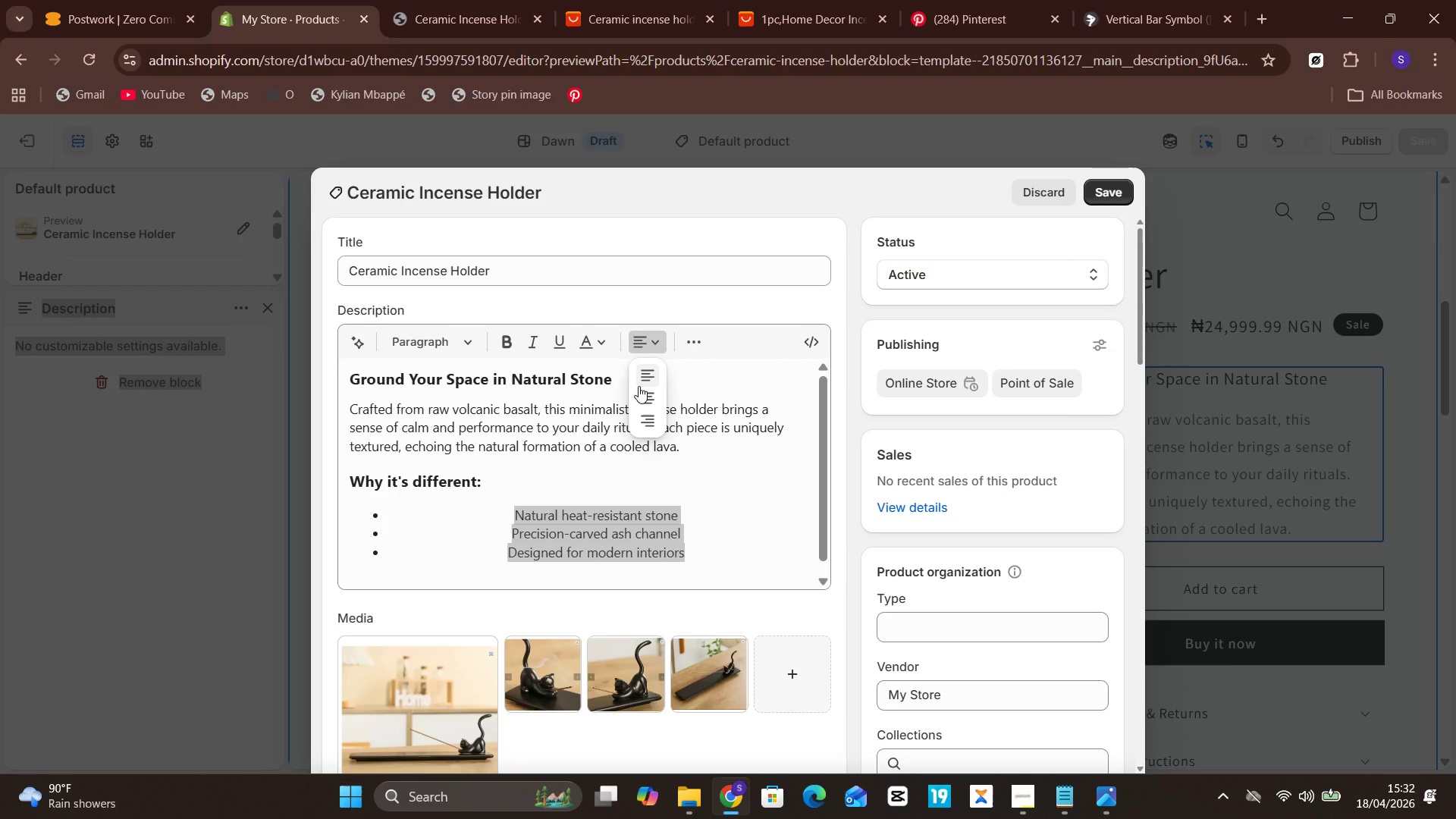 
left_click([639, 386])
 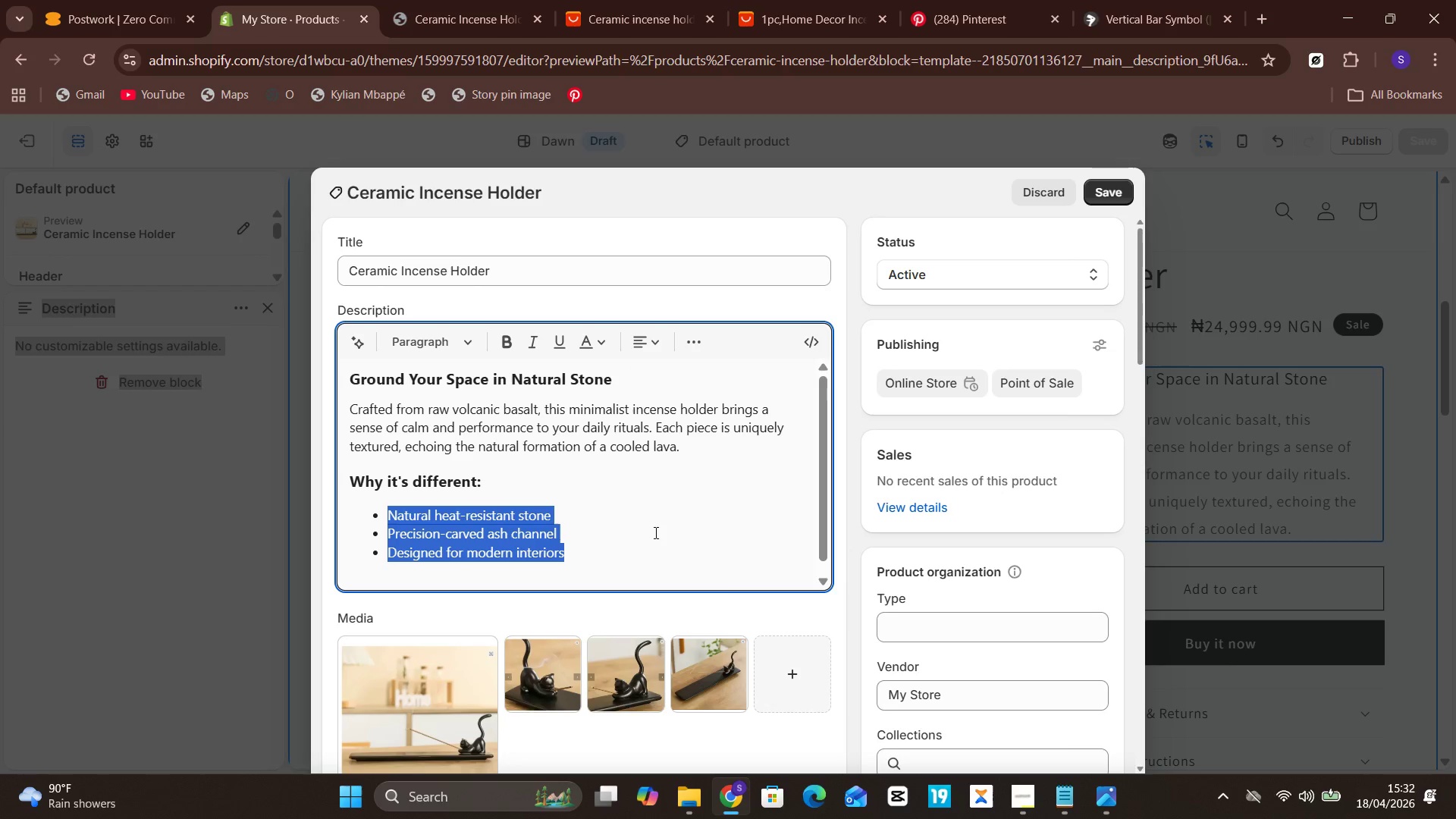 
left_click([654, 533])
 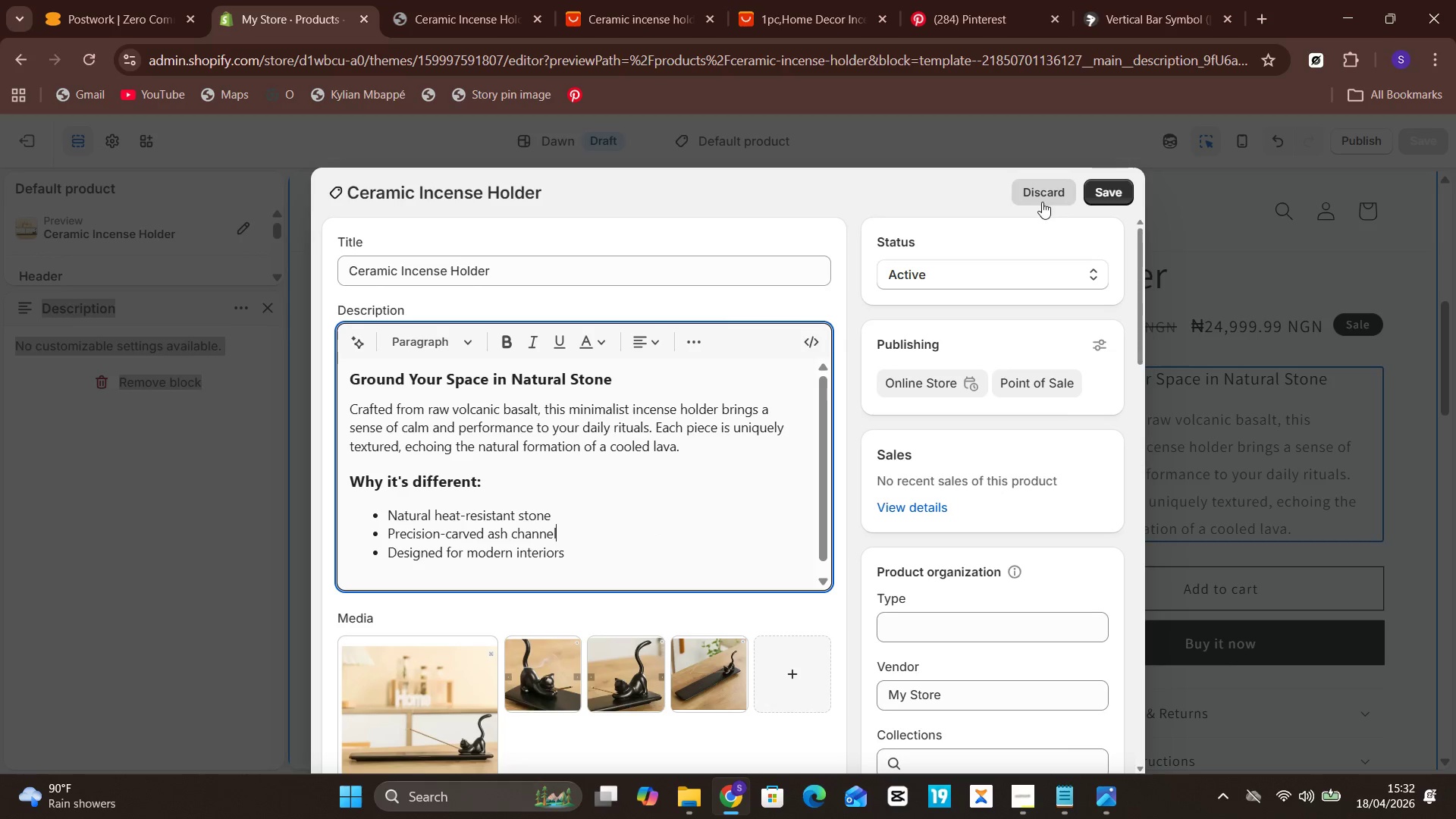 
left_click([1106, 194])
 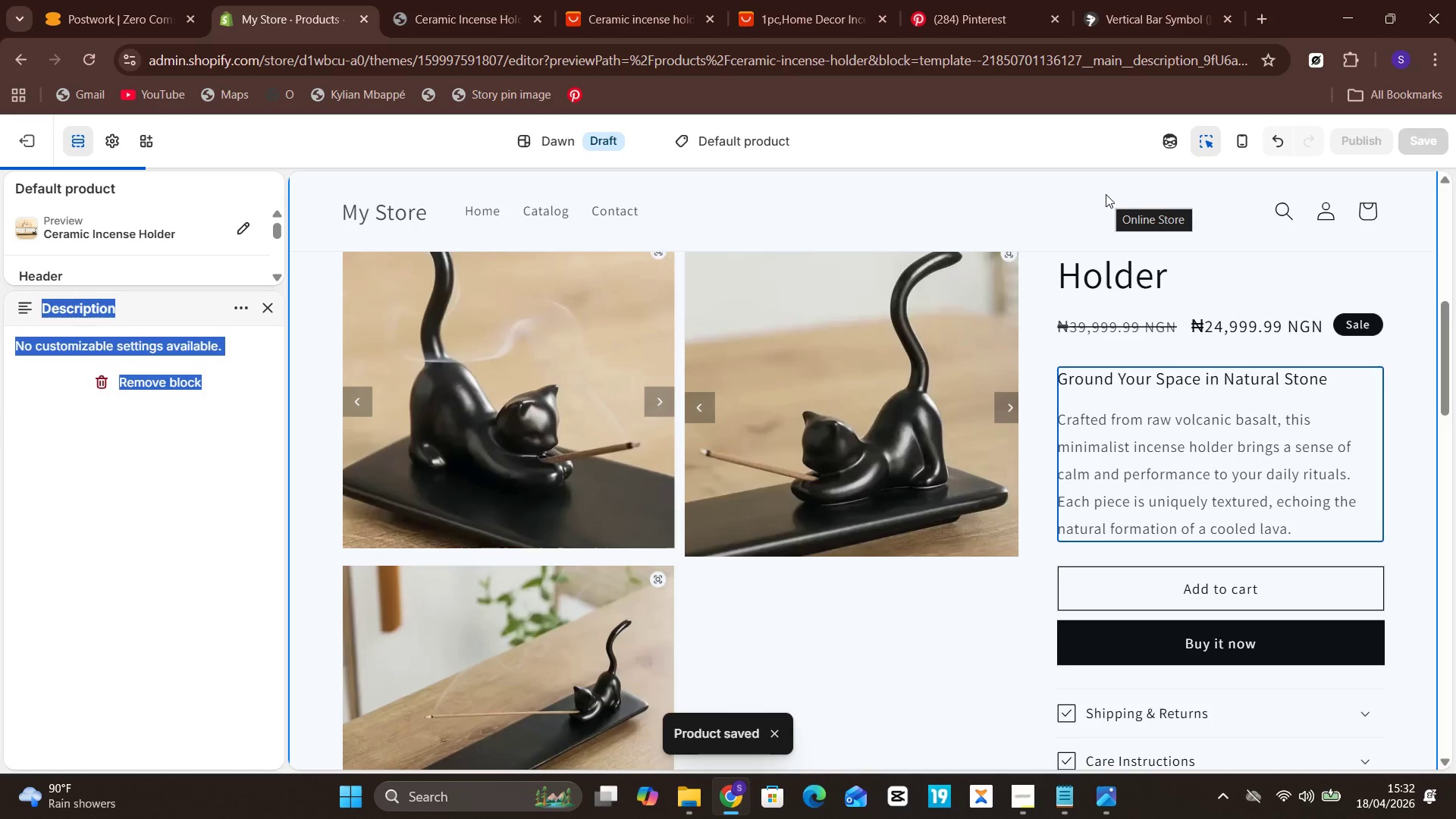 
wait(8.97)
 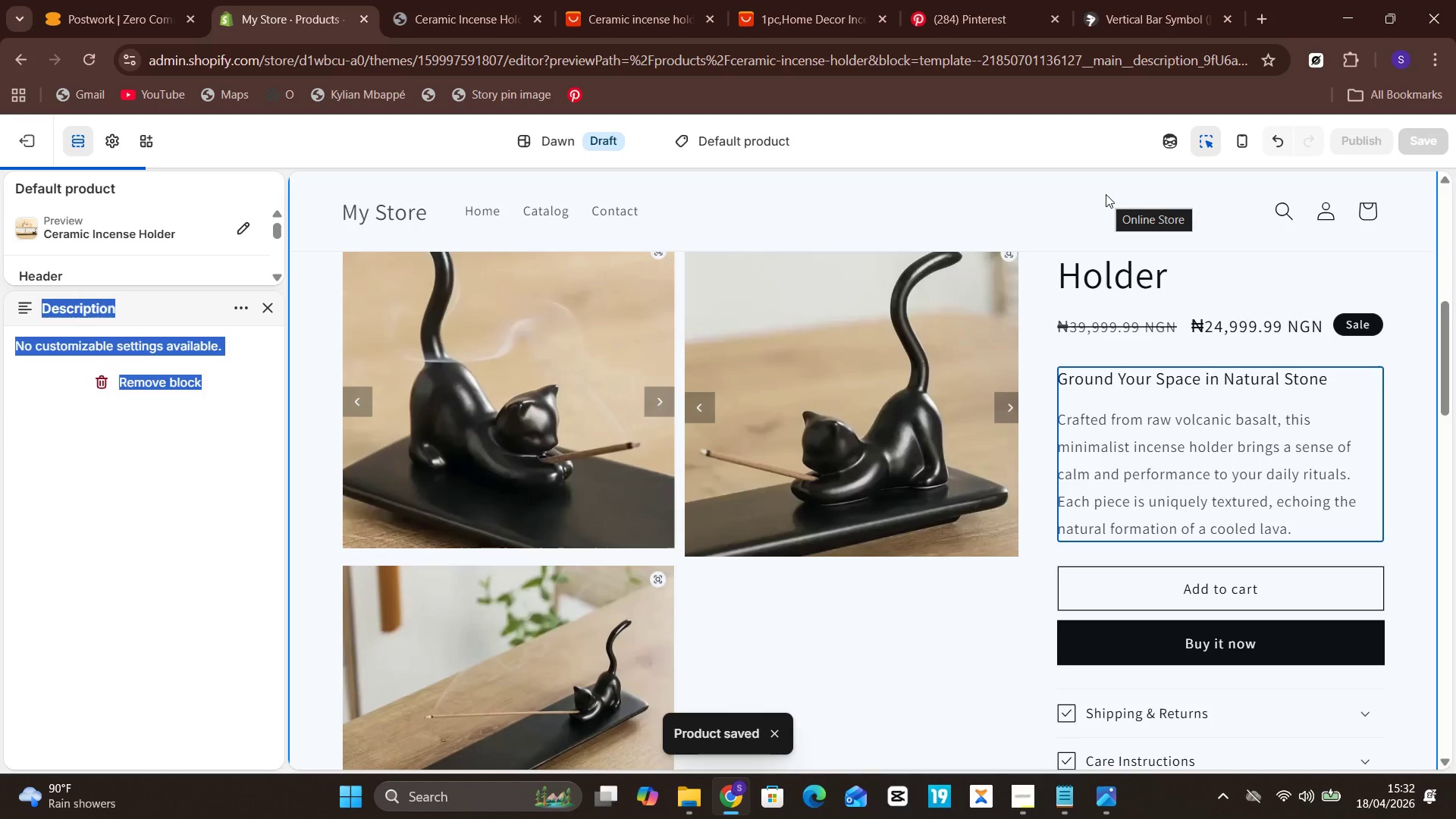 
left_click([1181, 463])
 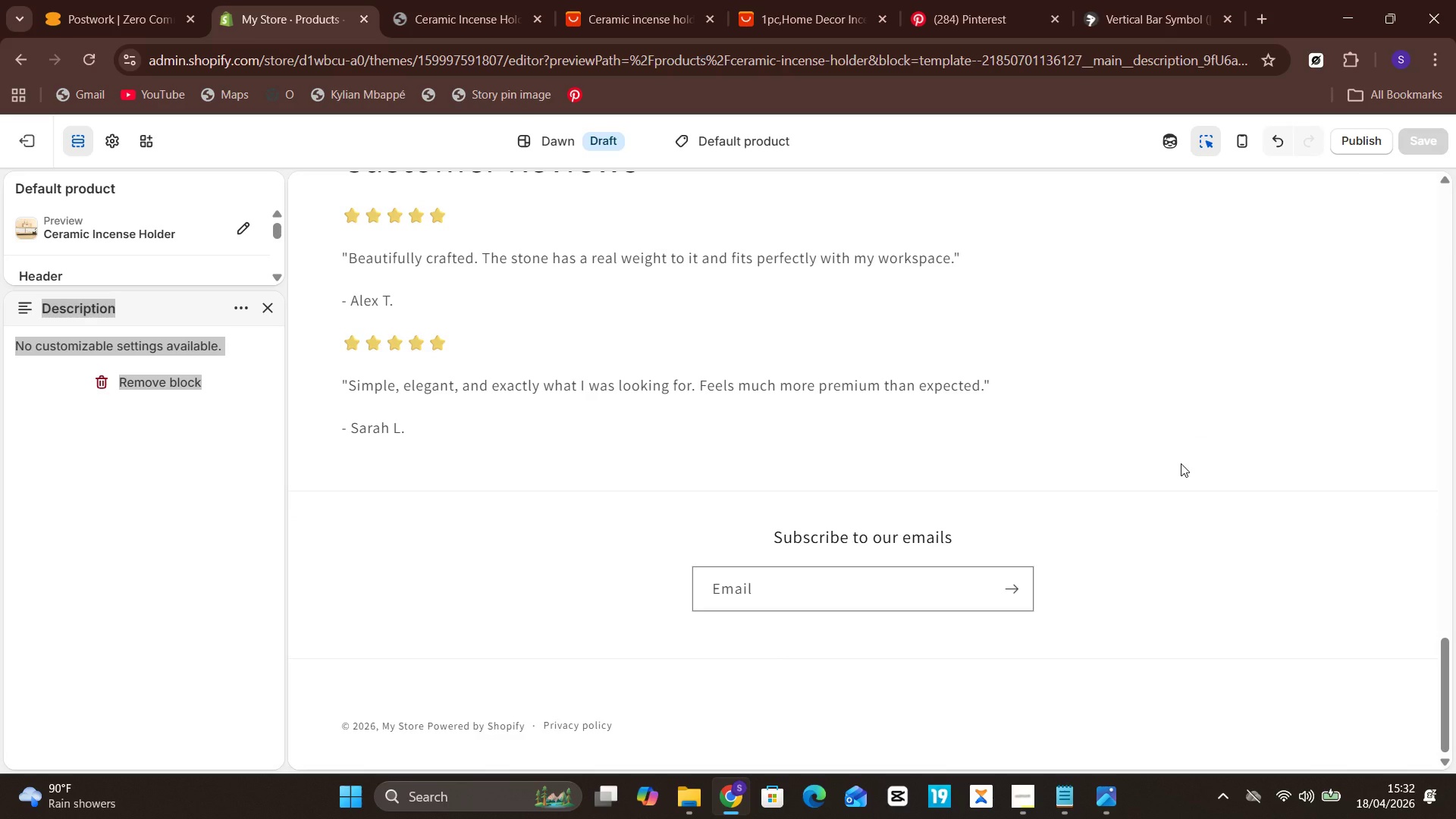 
wait(7.69)
 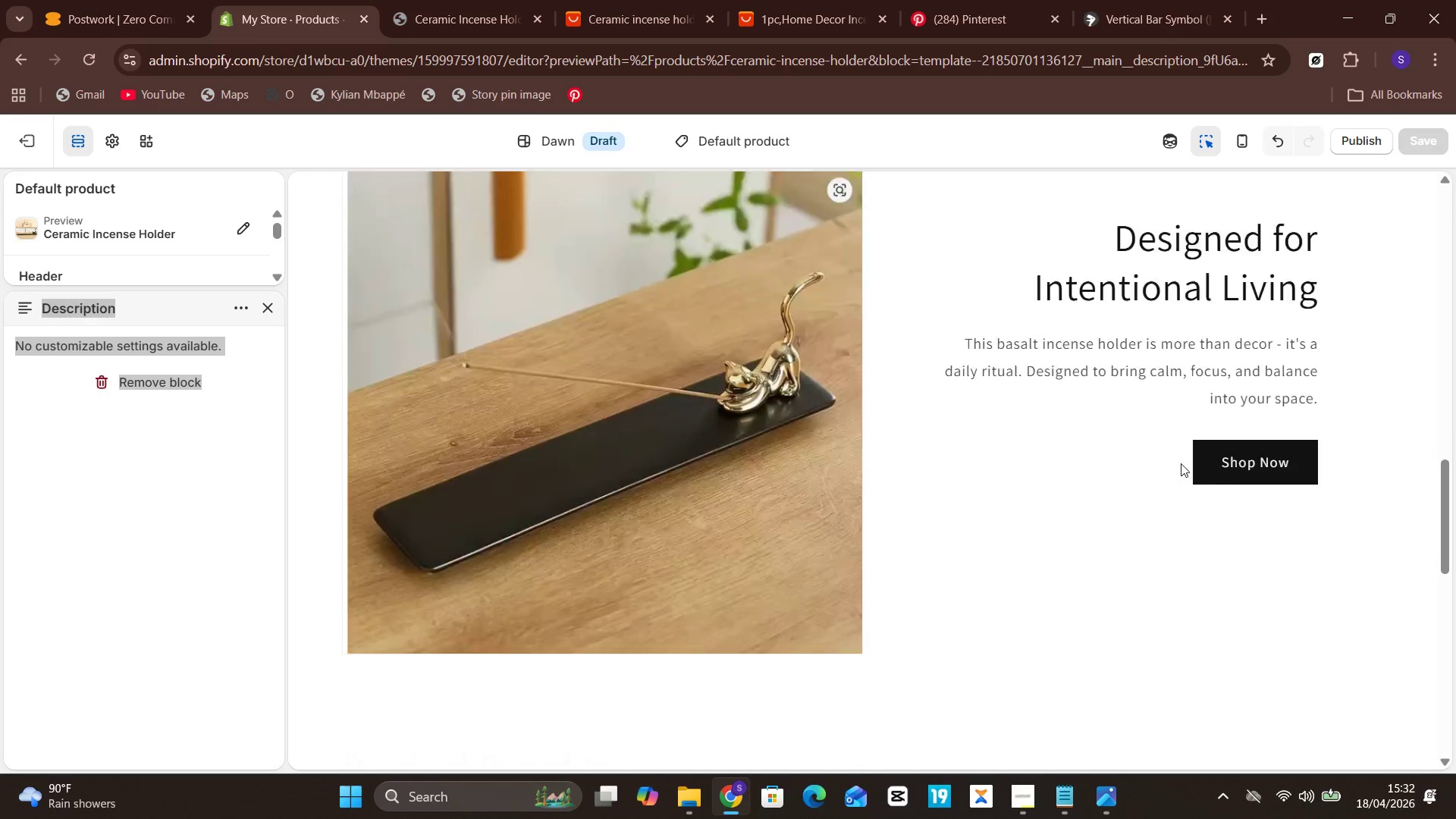 
mouse_move([234, 231])
 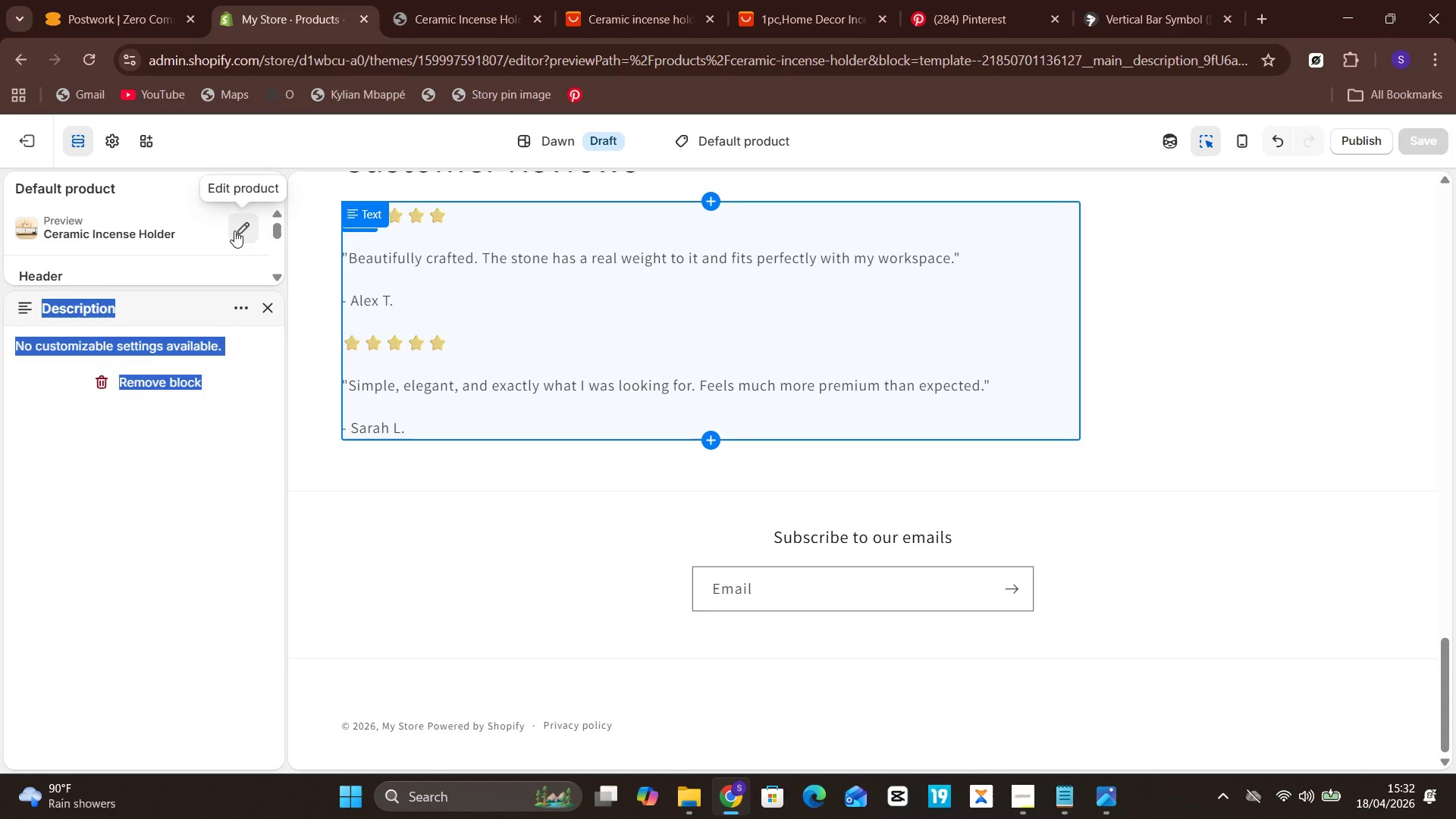 
left_click([234, 231])
 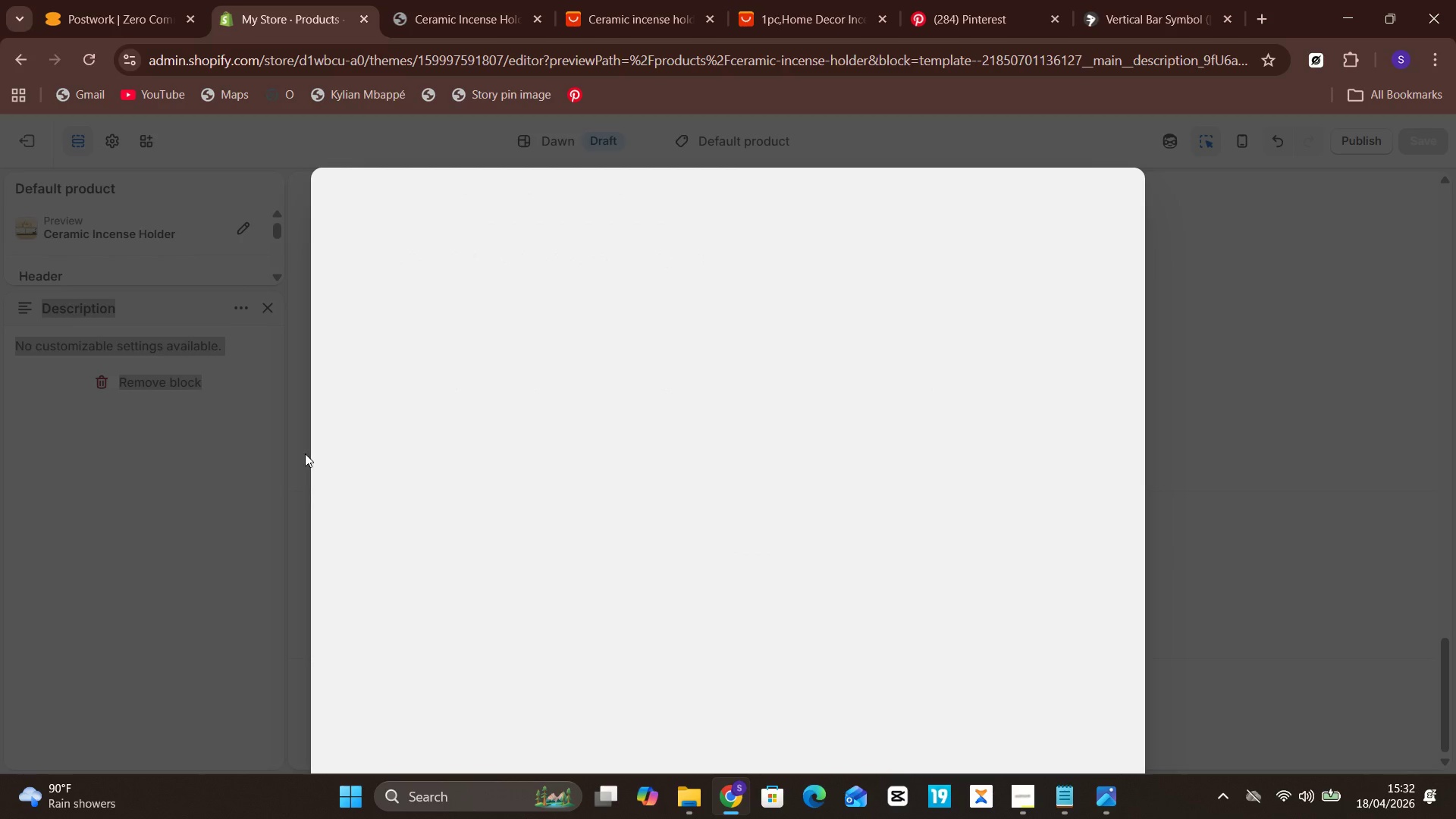 
mouse_move([549, 648])
 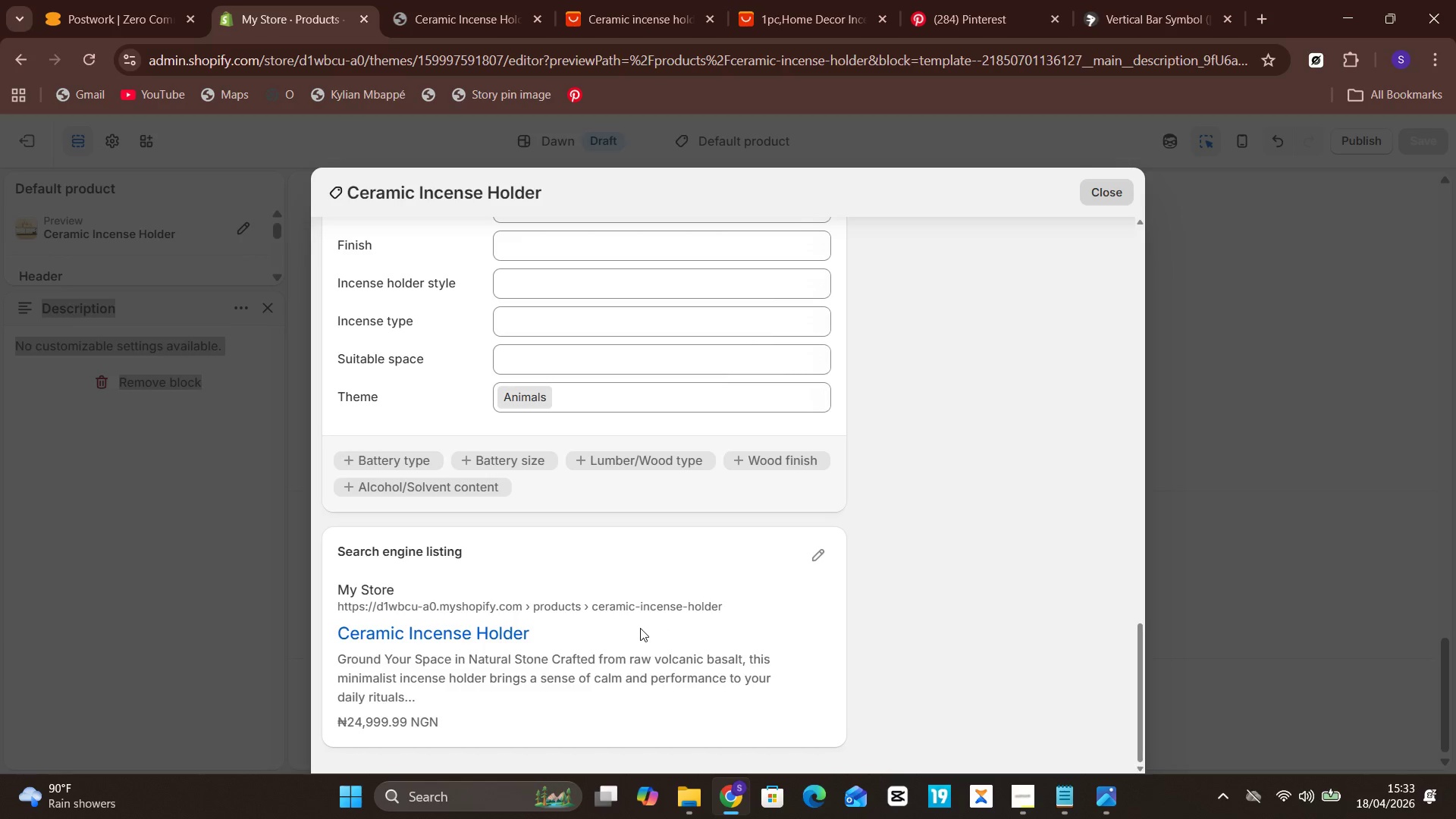 
wait(27.34)
 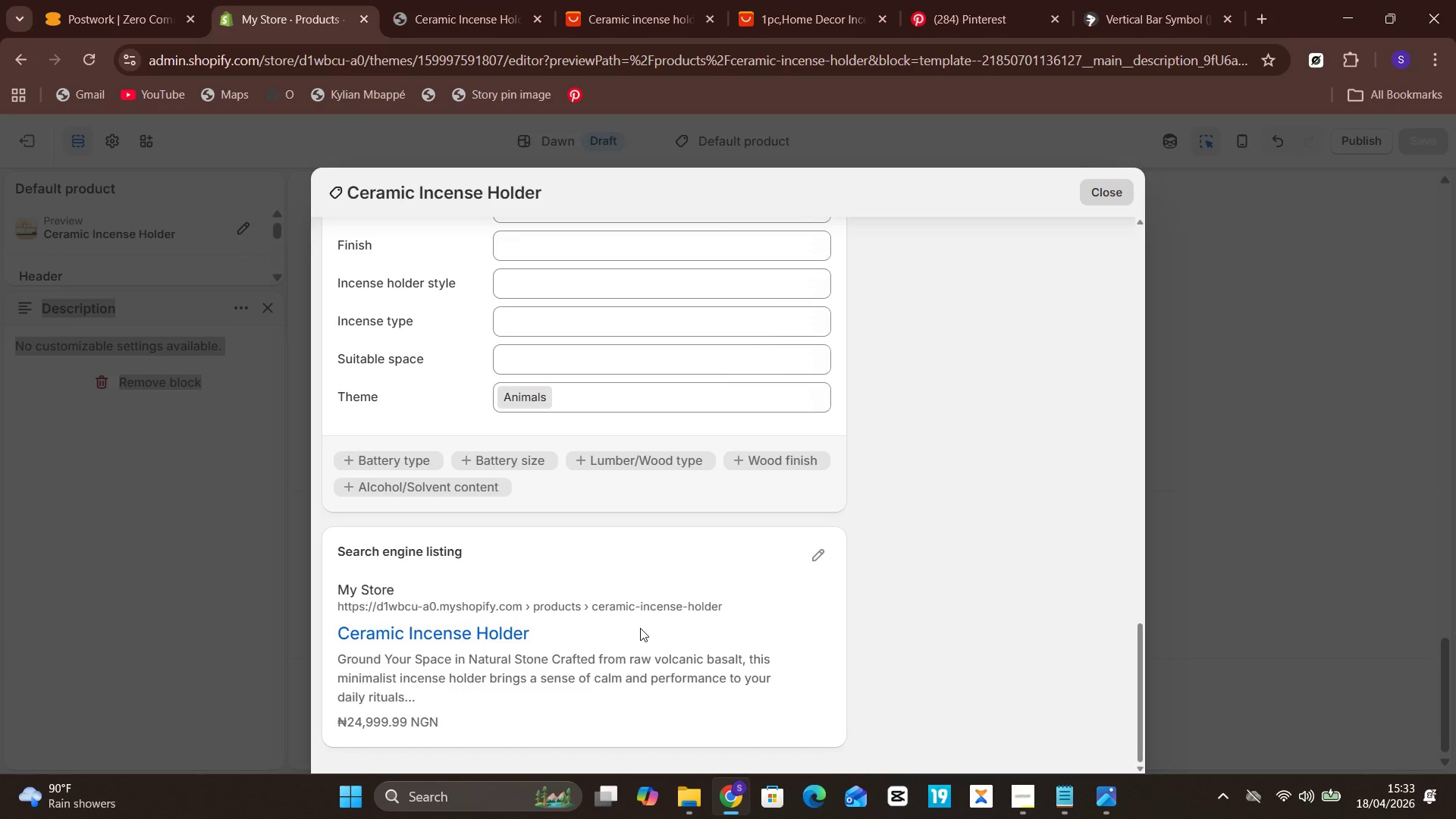 
left_click([824, 551])
 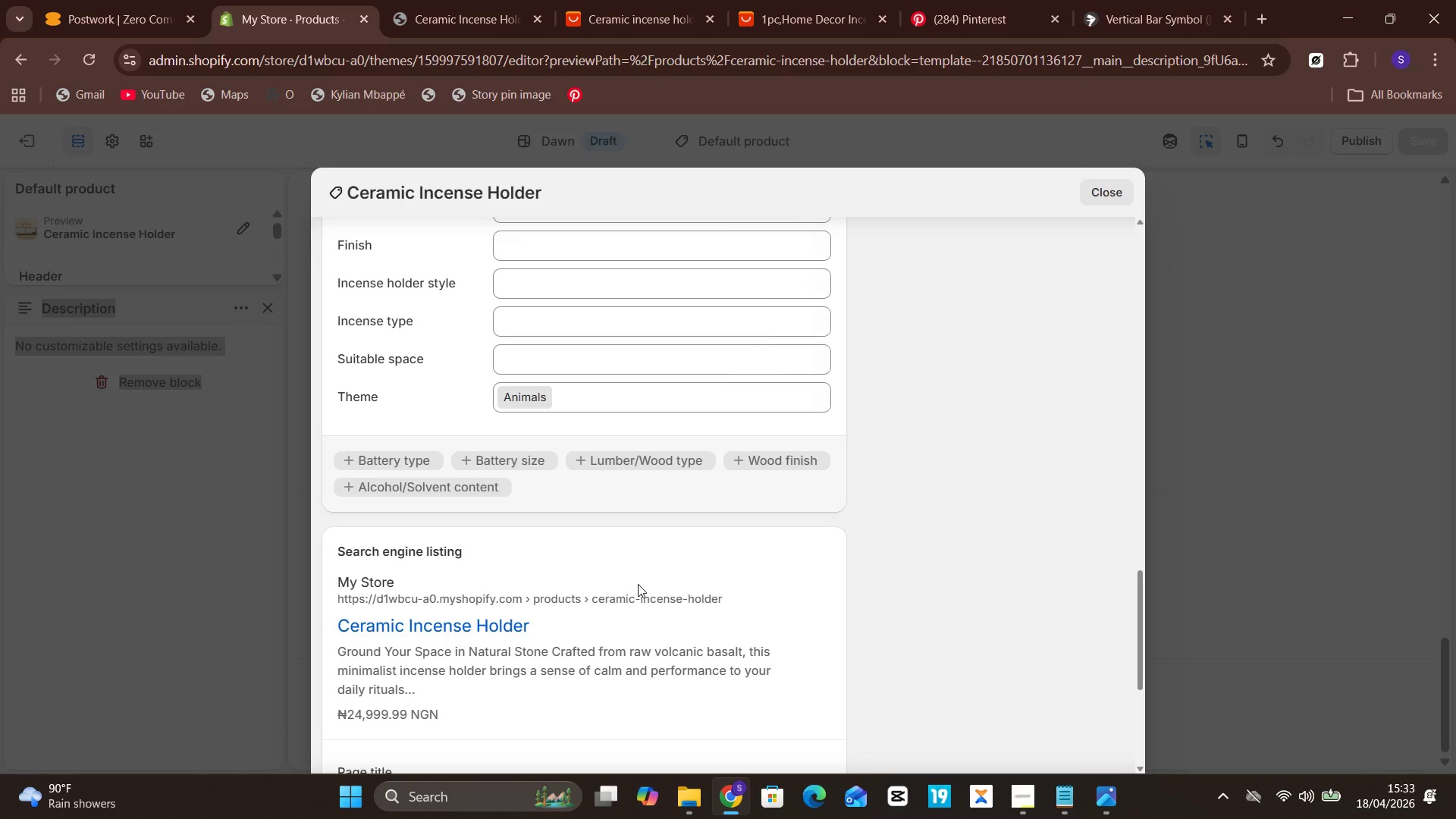 
scroll: coordinate [630, 613], scroll_direction: down, amount: 2.0
 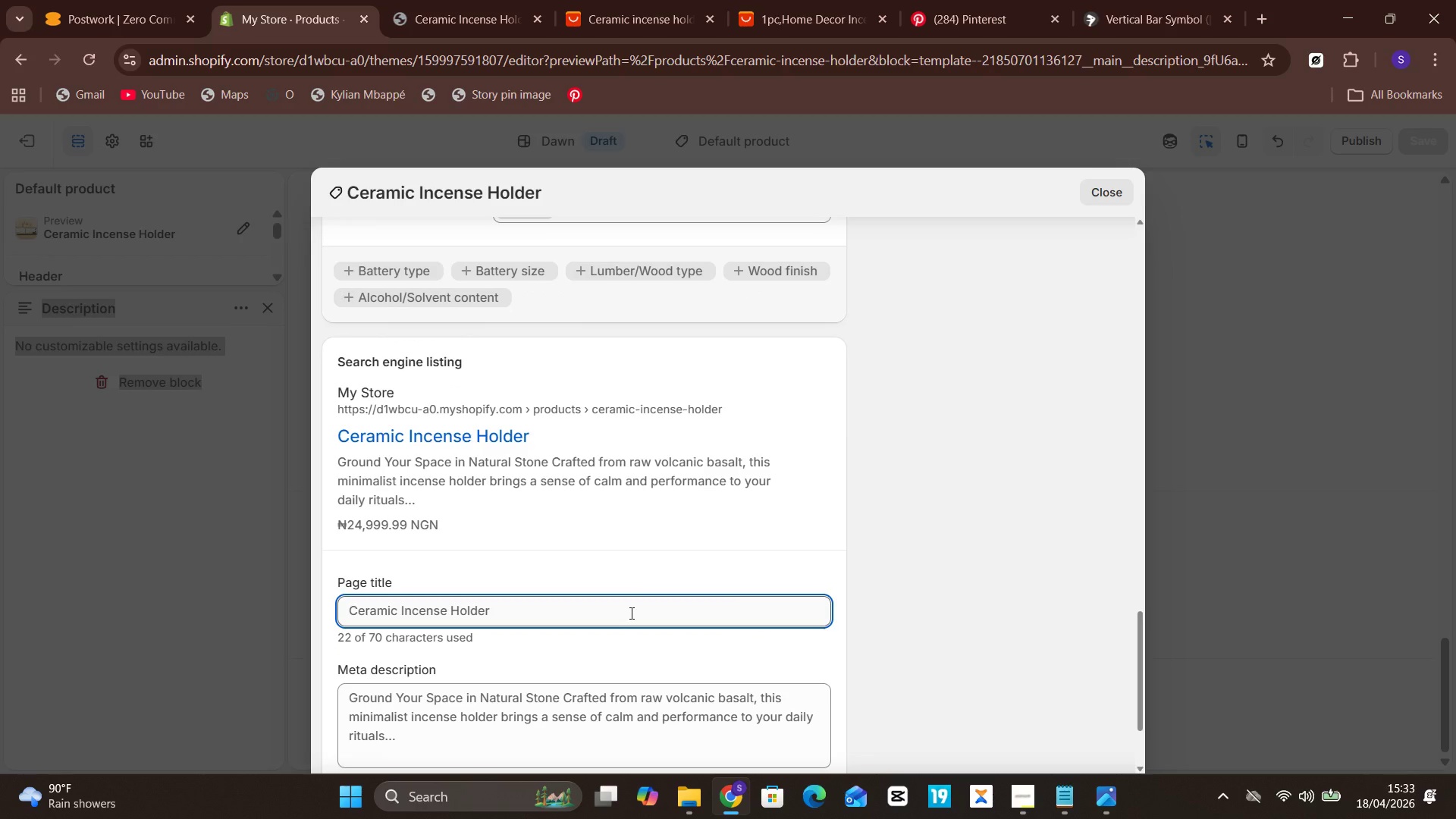 
left_click([630, 613])
 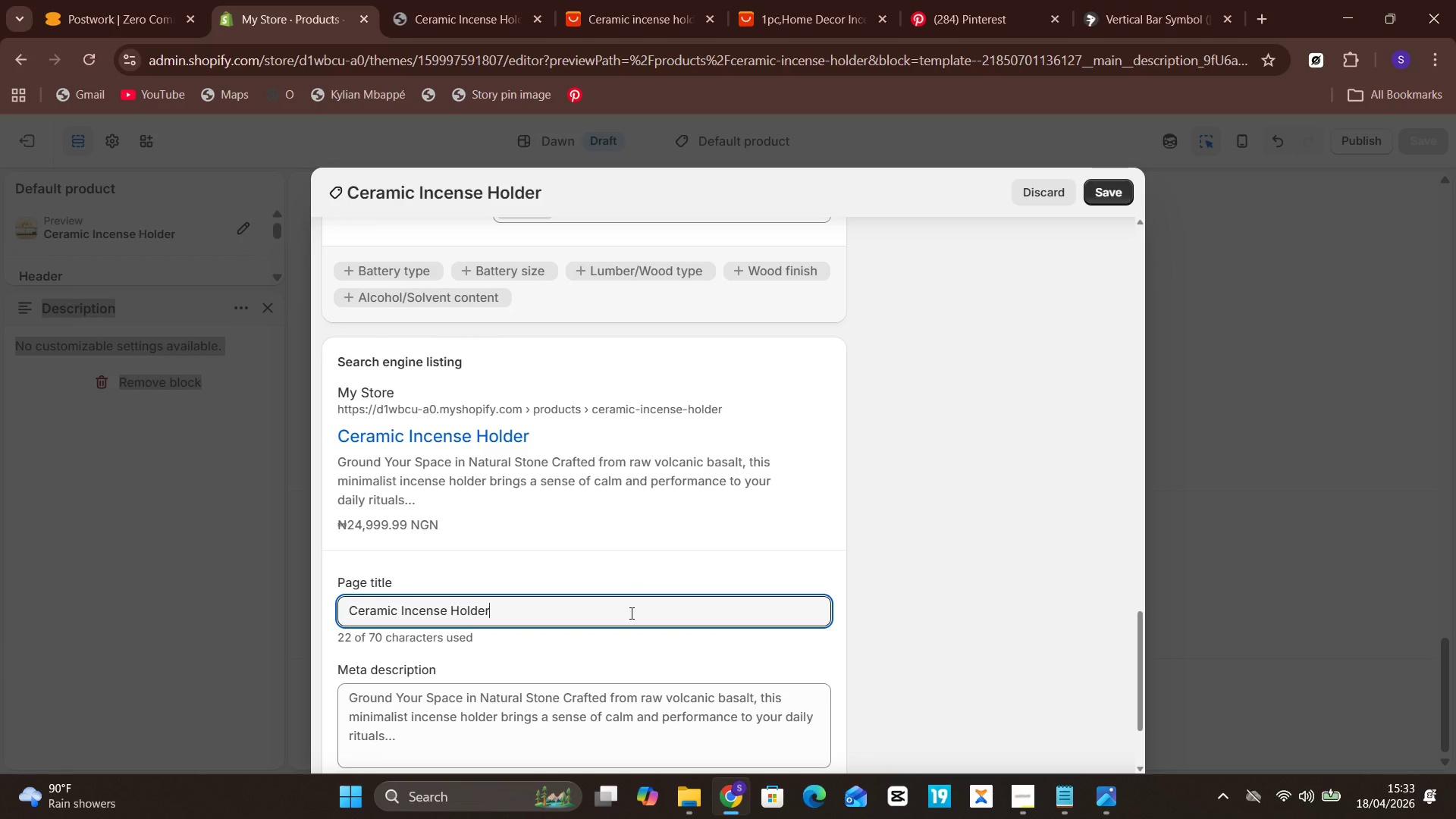 
key(Backspace)
key(Backspace)
key(Backspace)
key(Backspace)
key(Backspace)
key(Backspace)
key(Backspace)
key(Backspace)
key(Backspace)
key(Backspace)
key(Backspace)
key(Backspace)
key(Backspace)
key(Backspace)
key(Backspace)
type(Minimalist Basalt Incense Holder )
 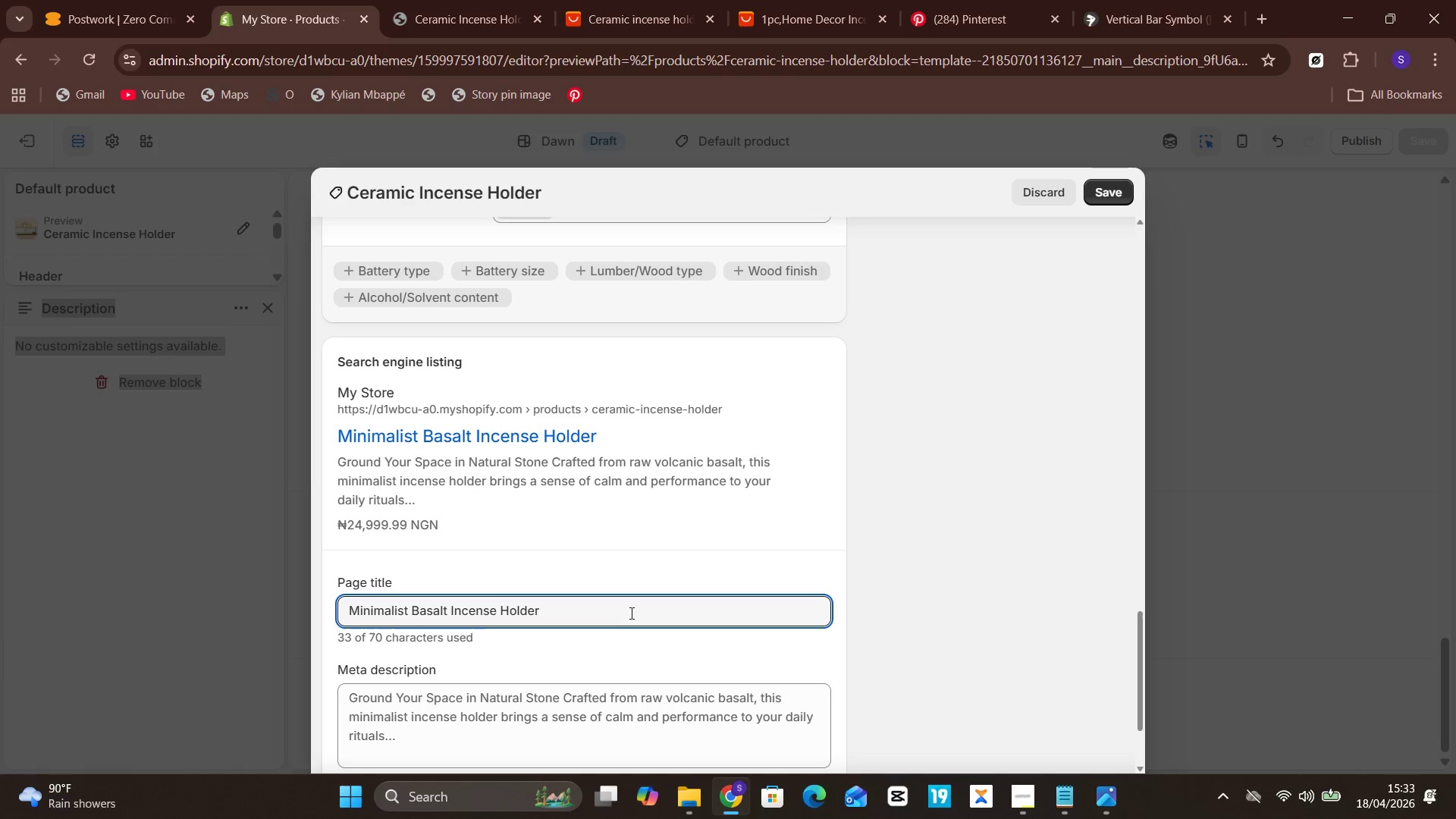 
key(Control+V)
 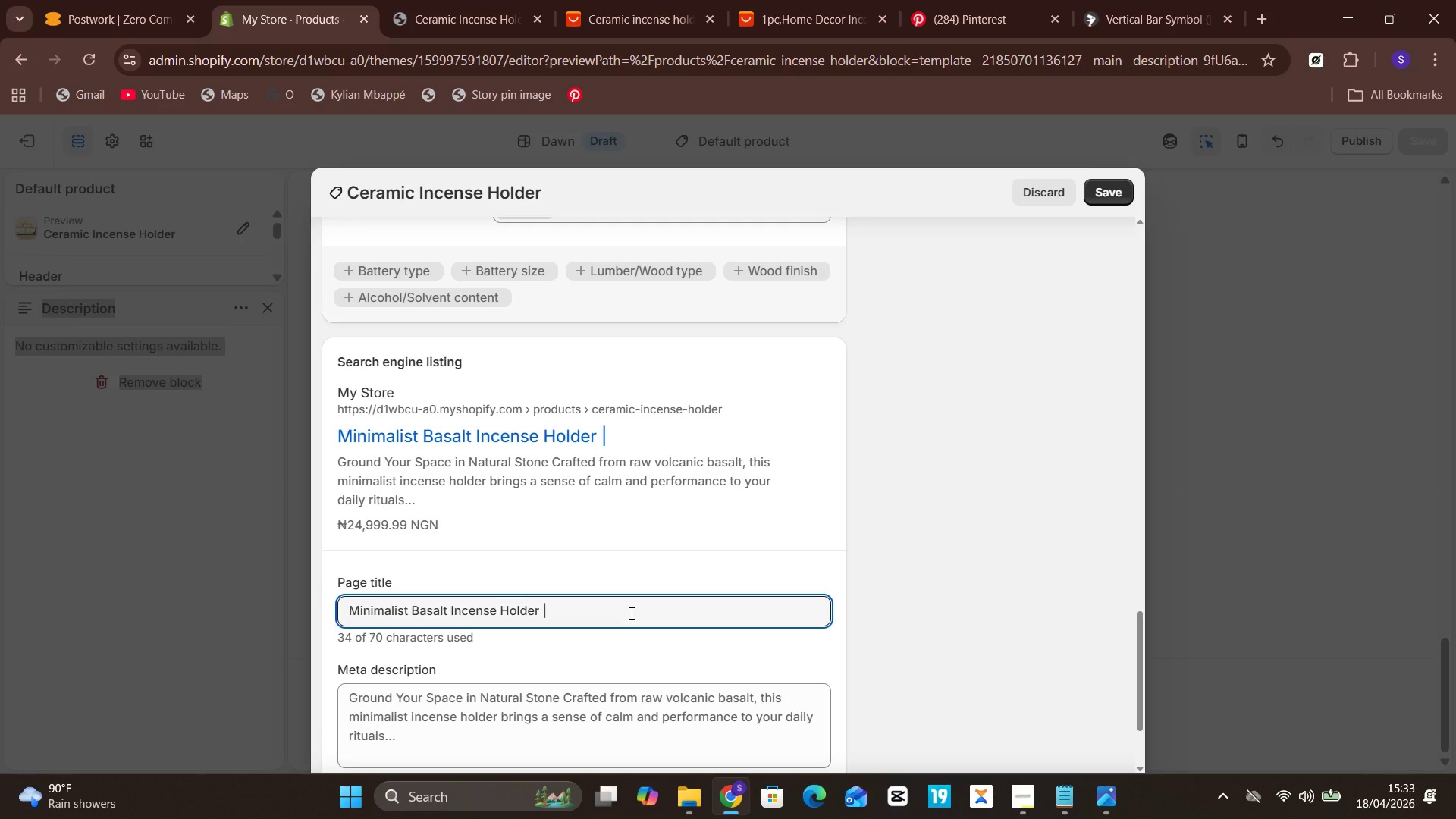 
type( Modern Stone Decor)
 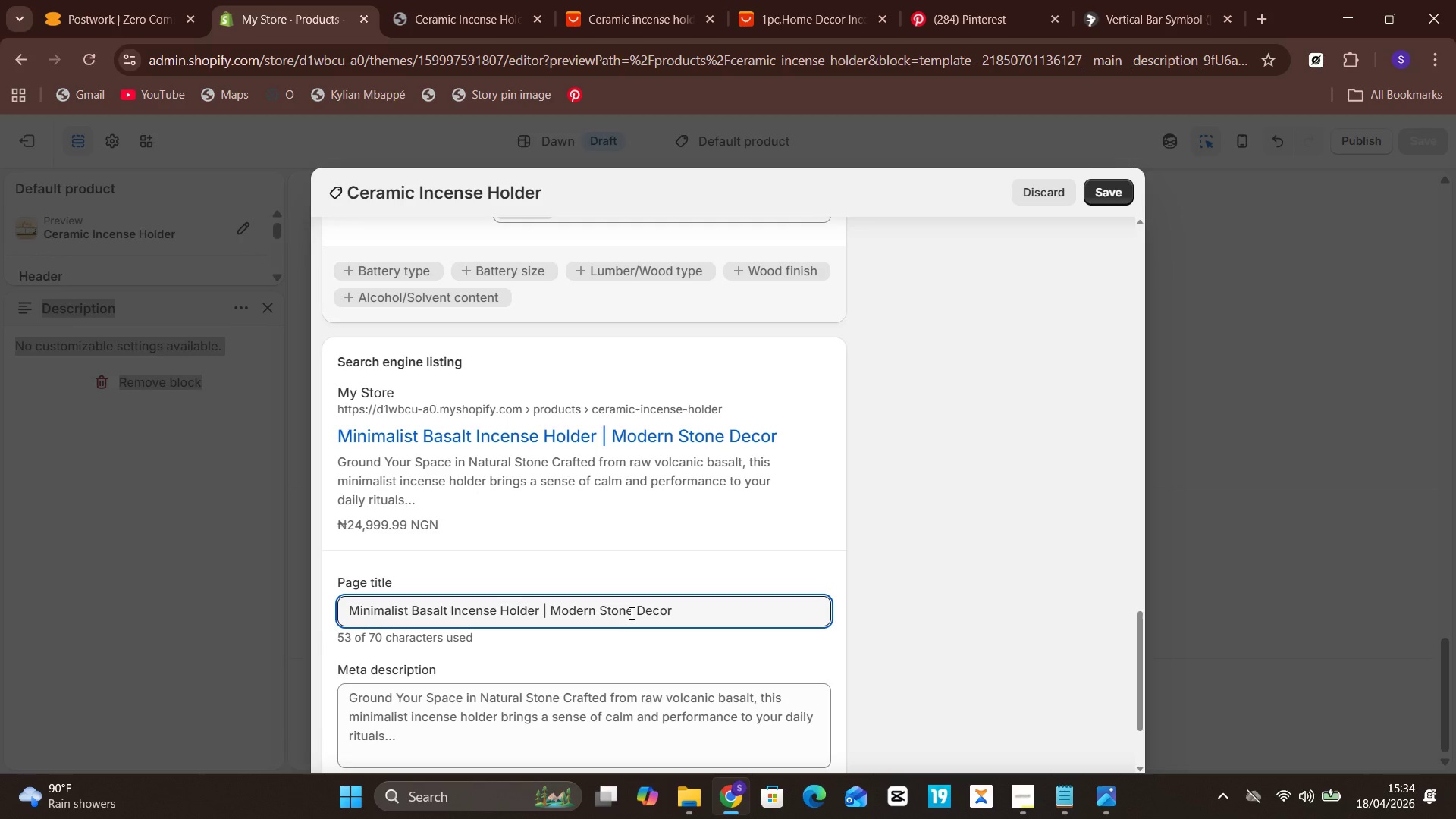 
wait(5.48)
 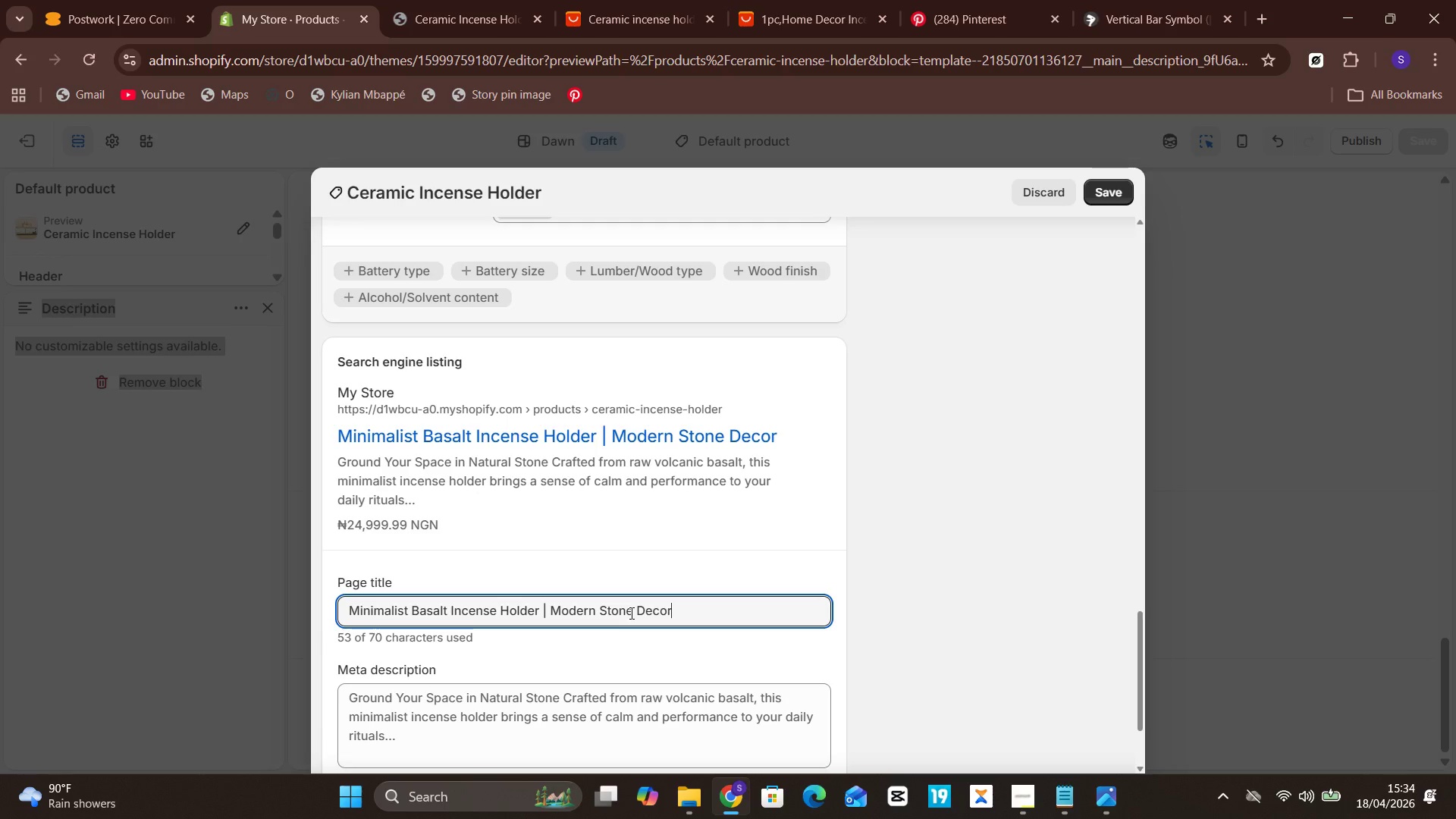 
left_click([522, 722])
 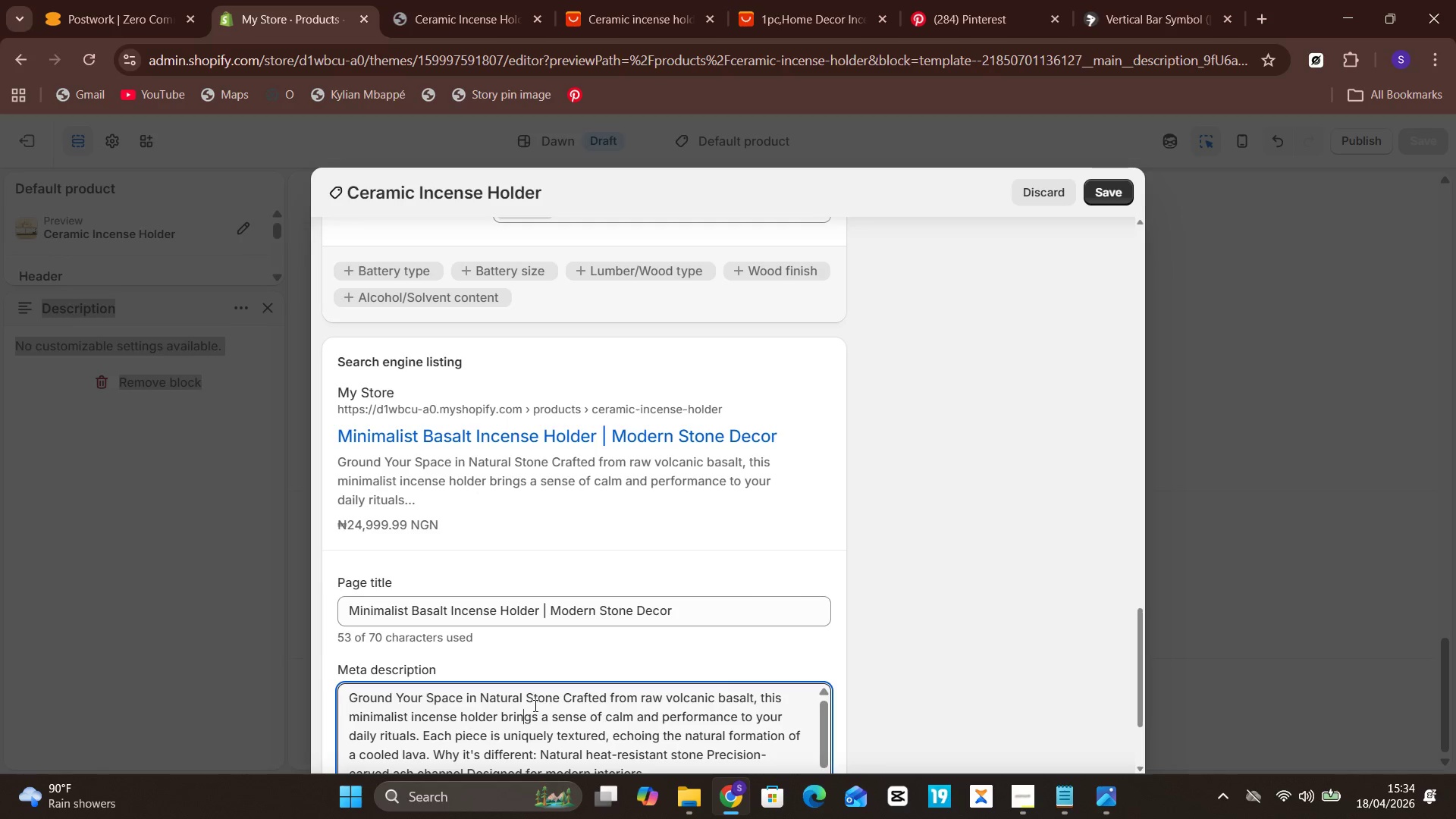 
scroll: coordinate [604, 580], scroll_direction: down, amount: 5.0
 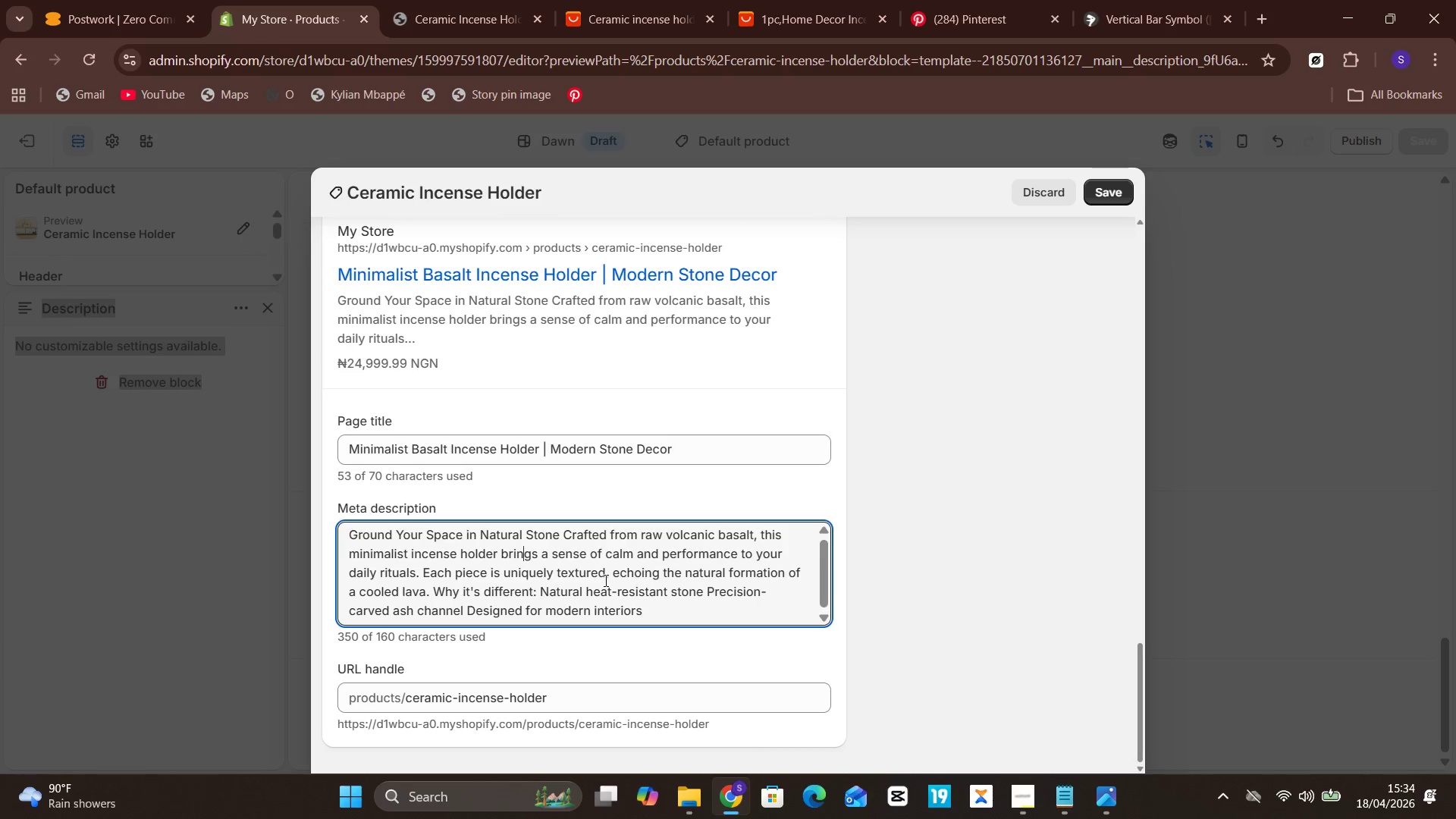 
left_click([604, 580])
 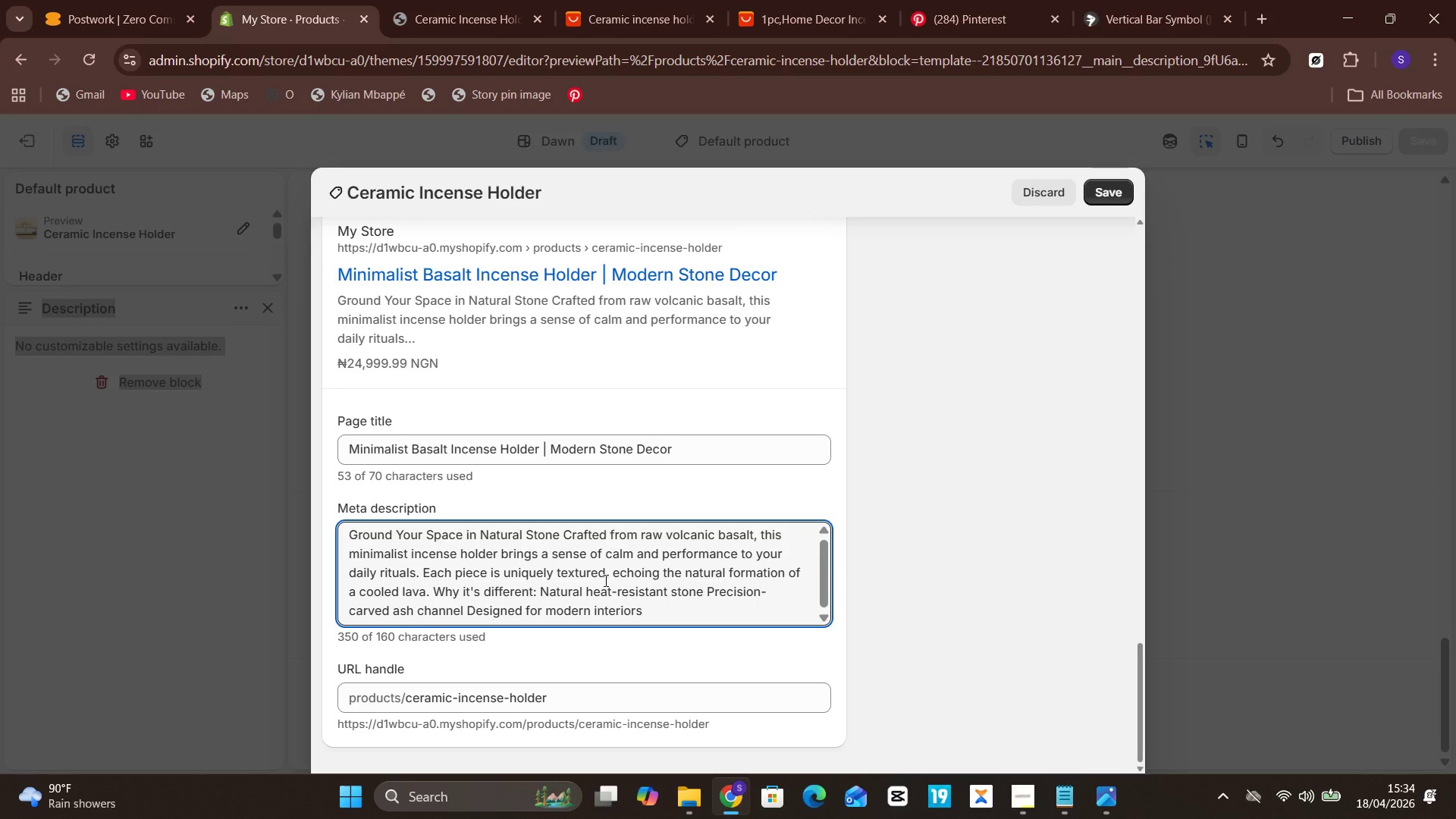 
key(Control+A)
 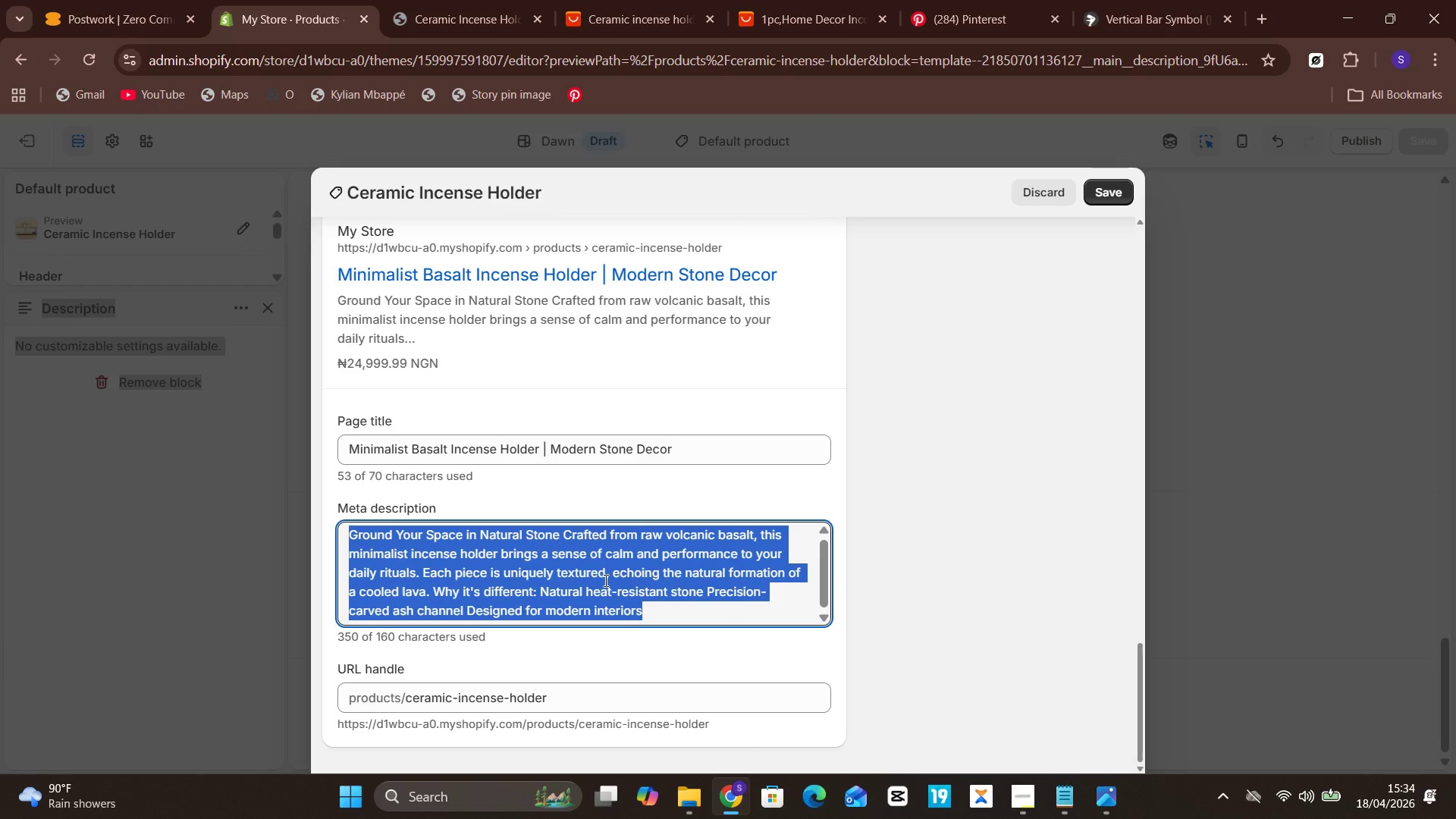 
type(Elevate your space with a handcrafted basalt incense holder. Minimal design, natural stone, and a=)
key(Backspace)
key(Backspace)
type(calming ritual in one piece.)
 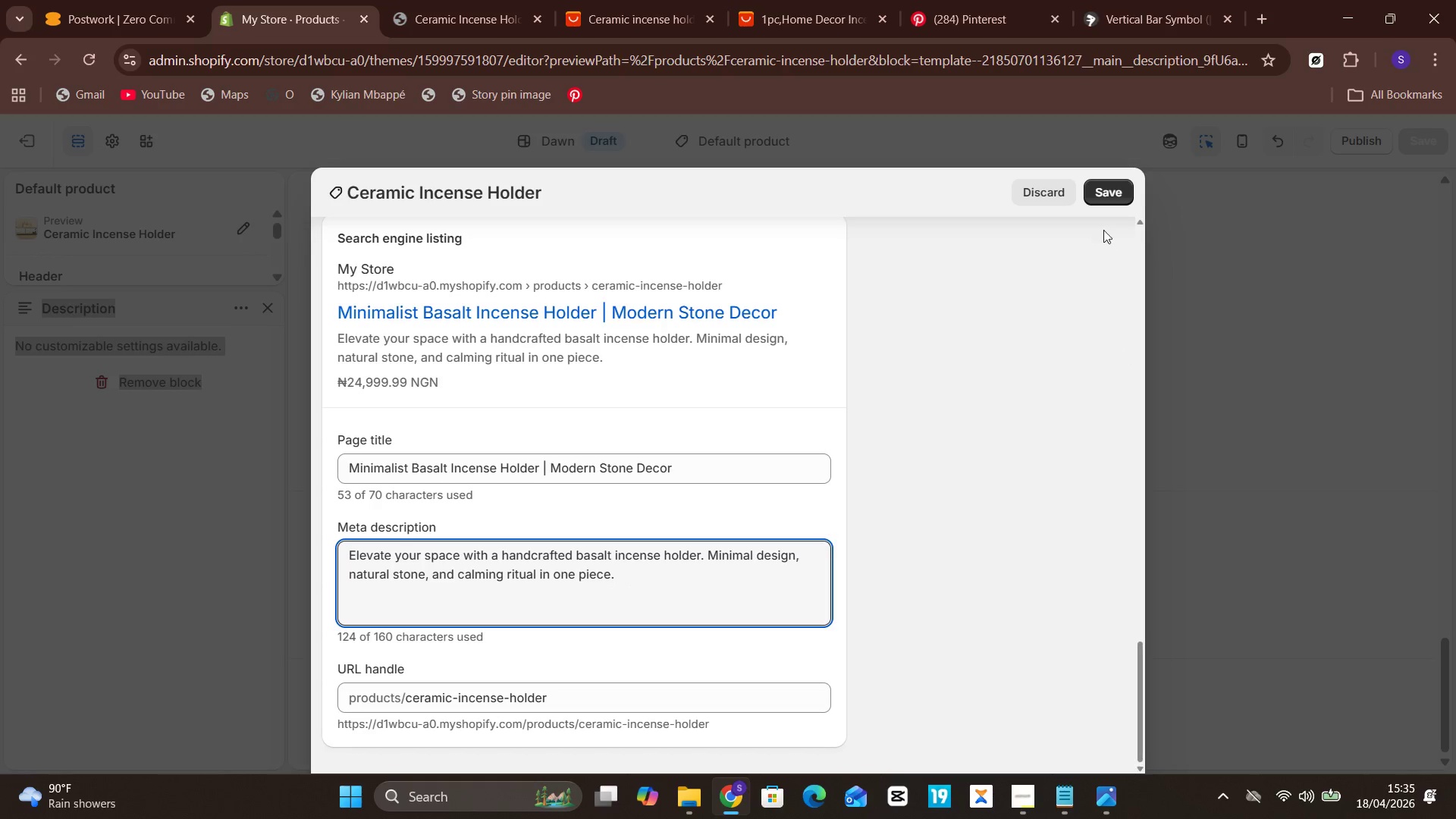 
wait(11.23)
 